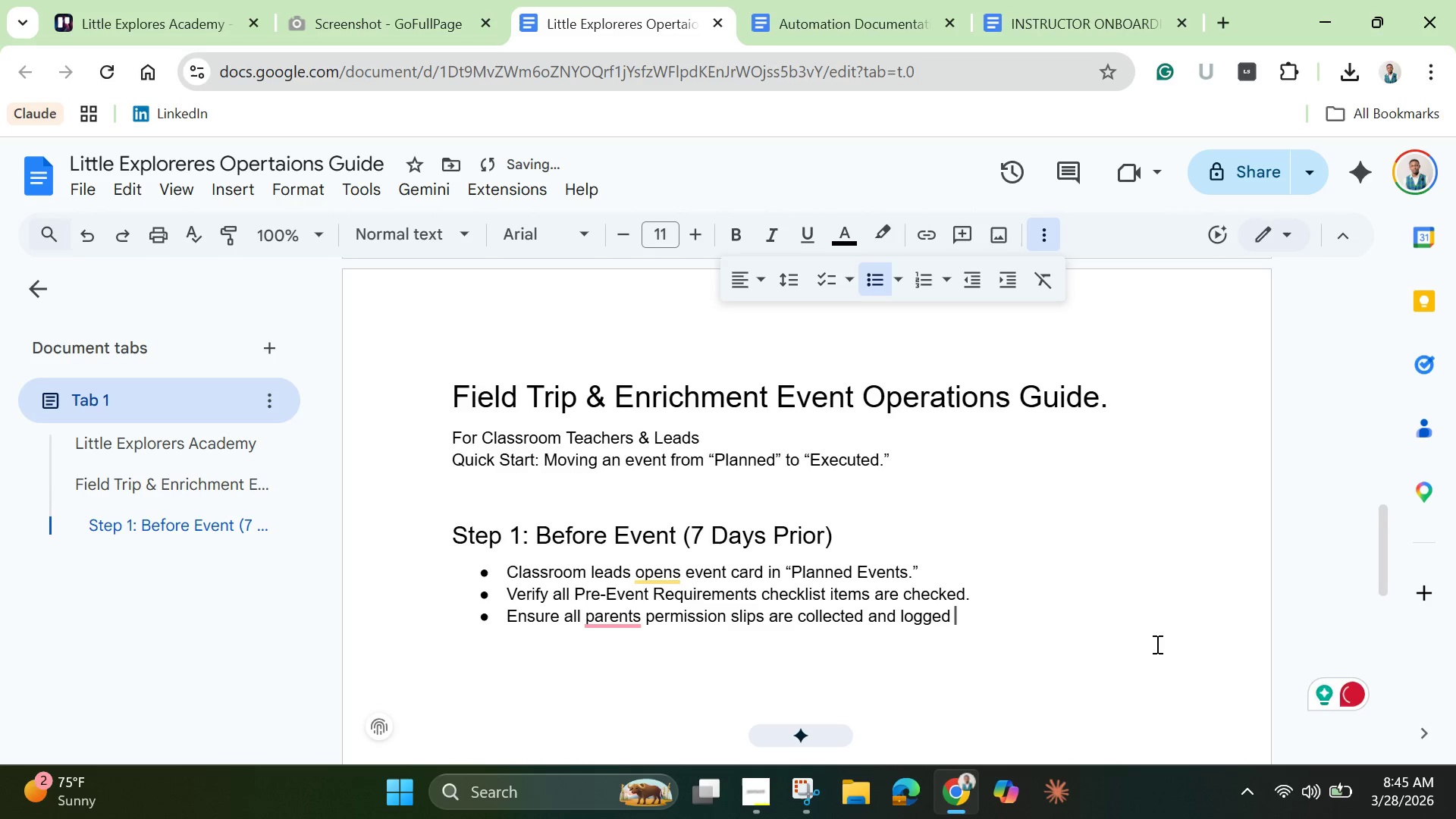 
key(Enter)
 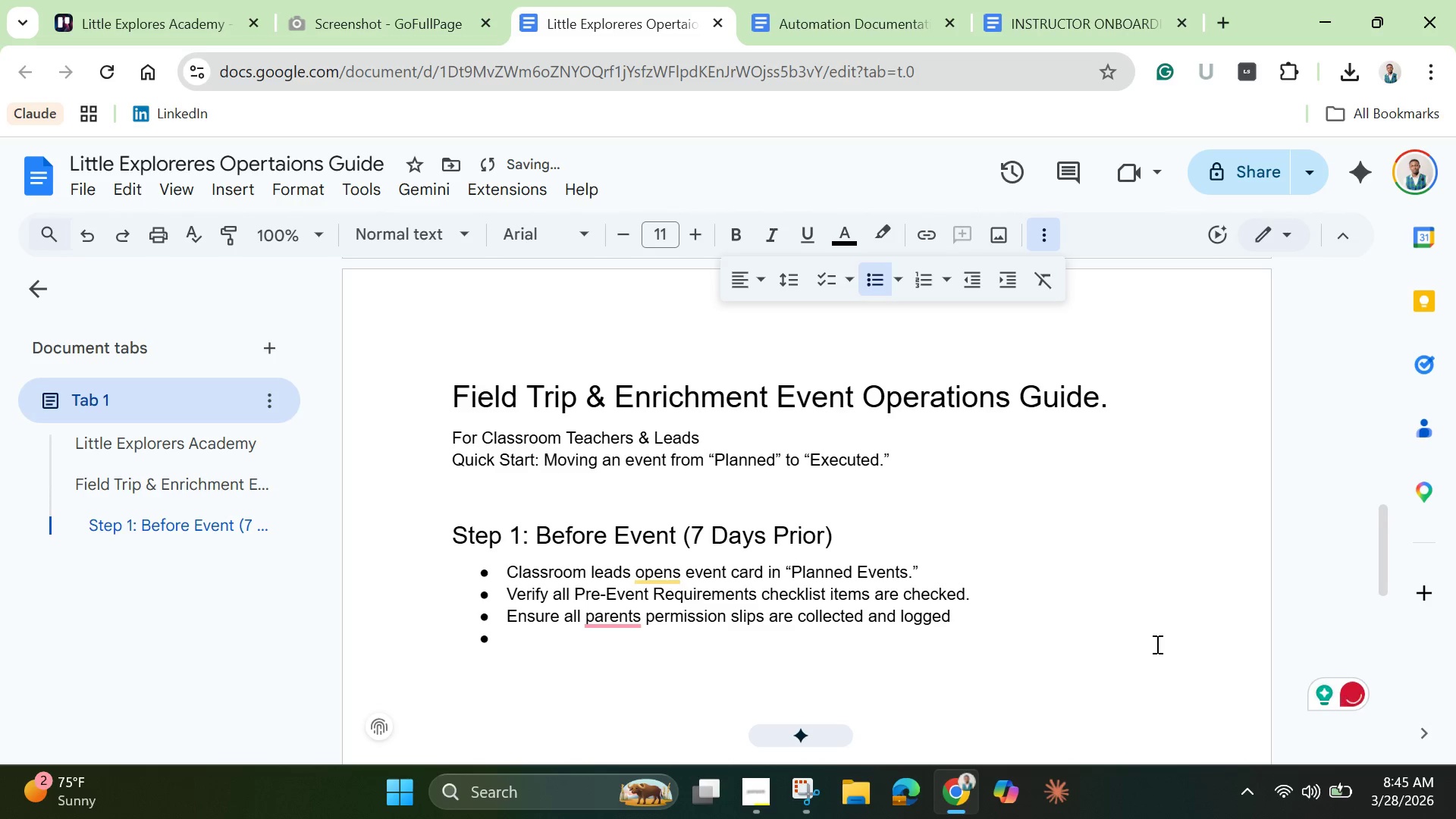 
type(Updated )
 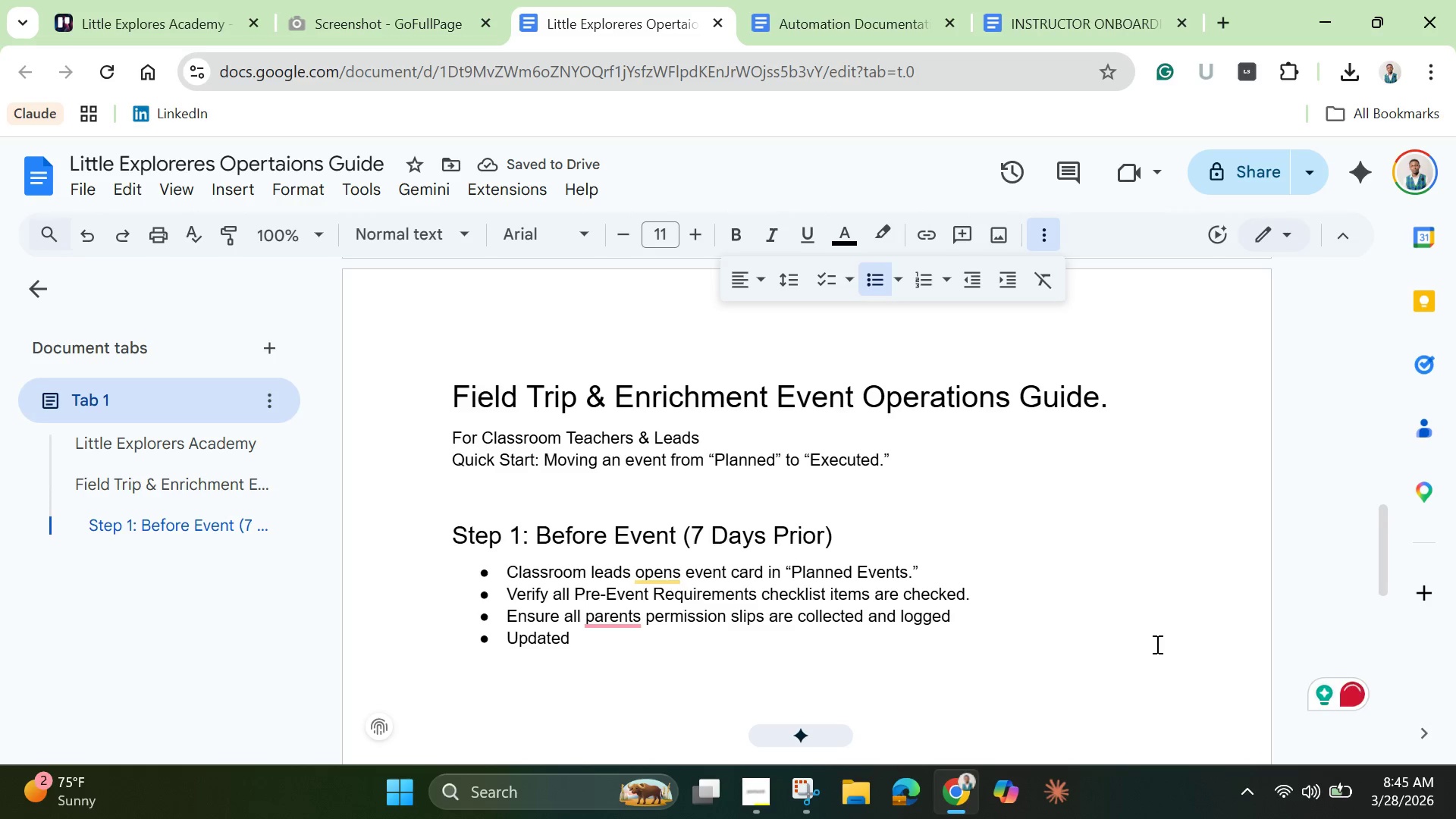 
hold_key(key=ControlLeft, duration=0.73)
 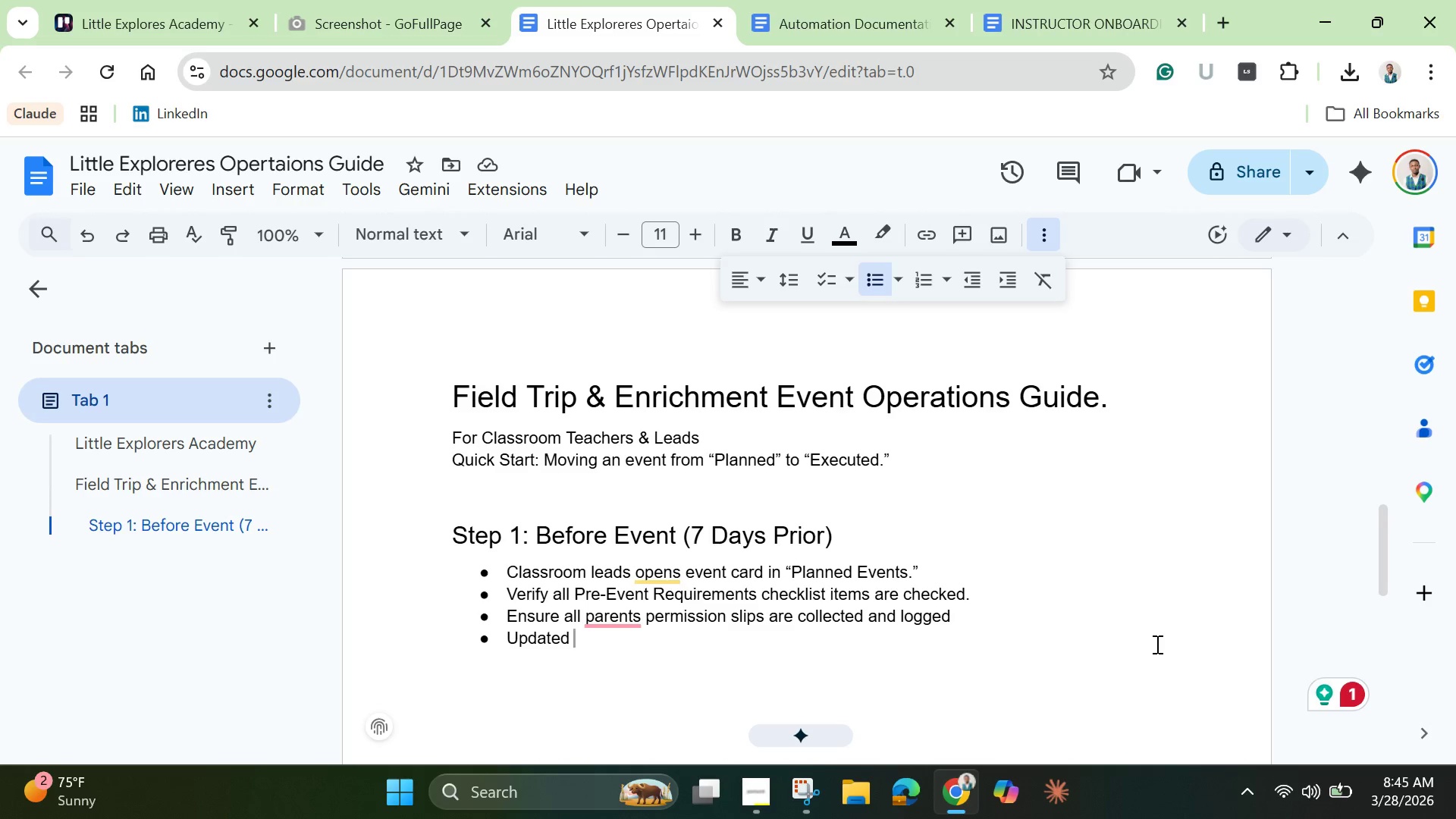 
key(Backspace)
key(Backspace)
type( "Parent Consent Complete)
key(Backspace)
type(ion ^)
key(Backspace)
type(% )
 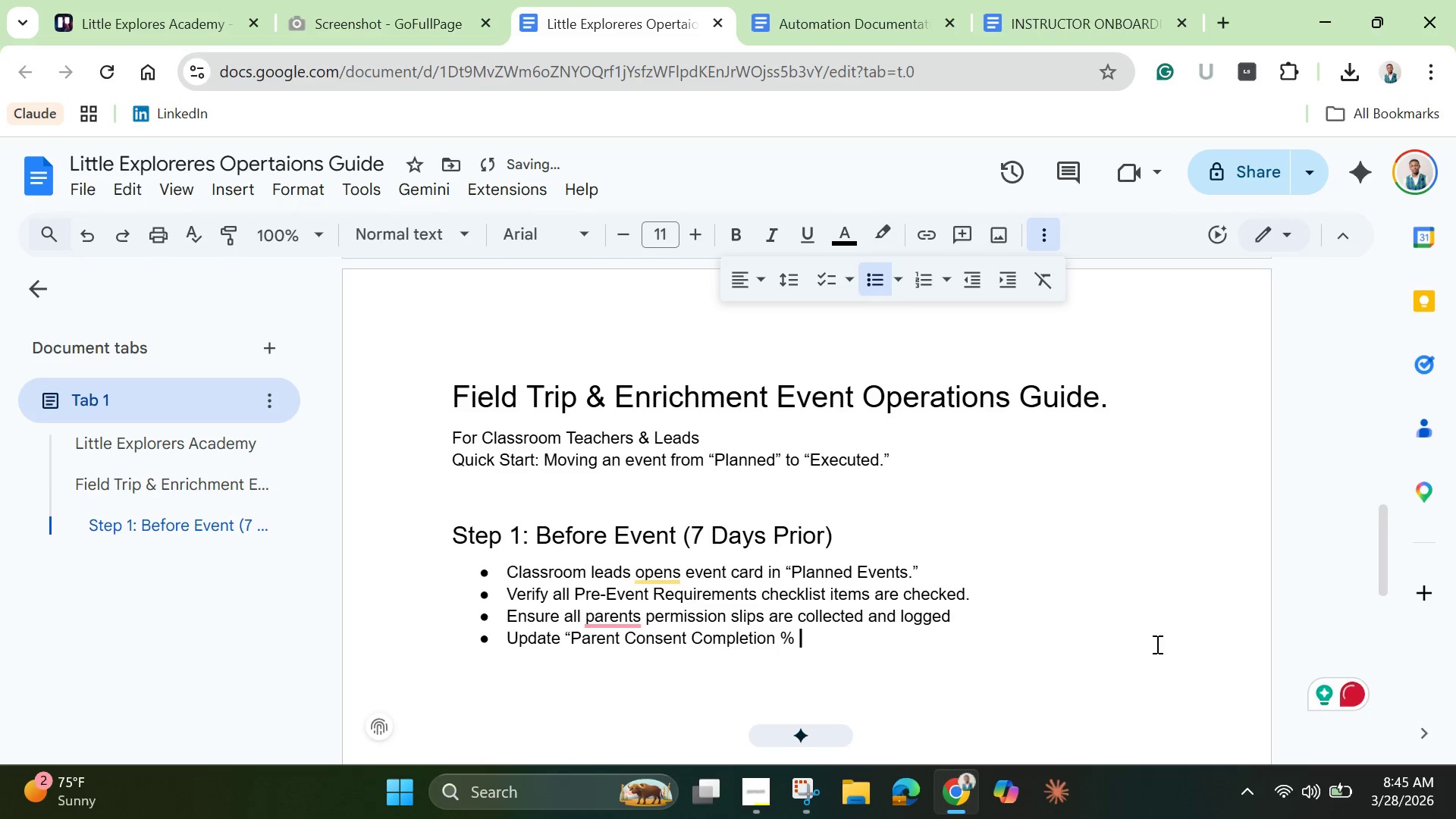 
key(Backspace)
type(" filed )
key(Backspace)
key(Backspace)
key(Backspace)
key(Backspace)
key(Backspace)
type(ield to 100%)
 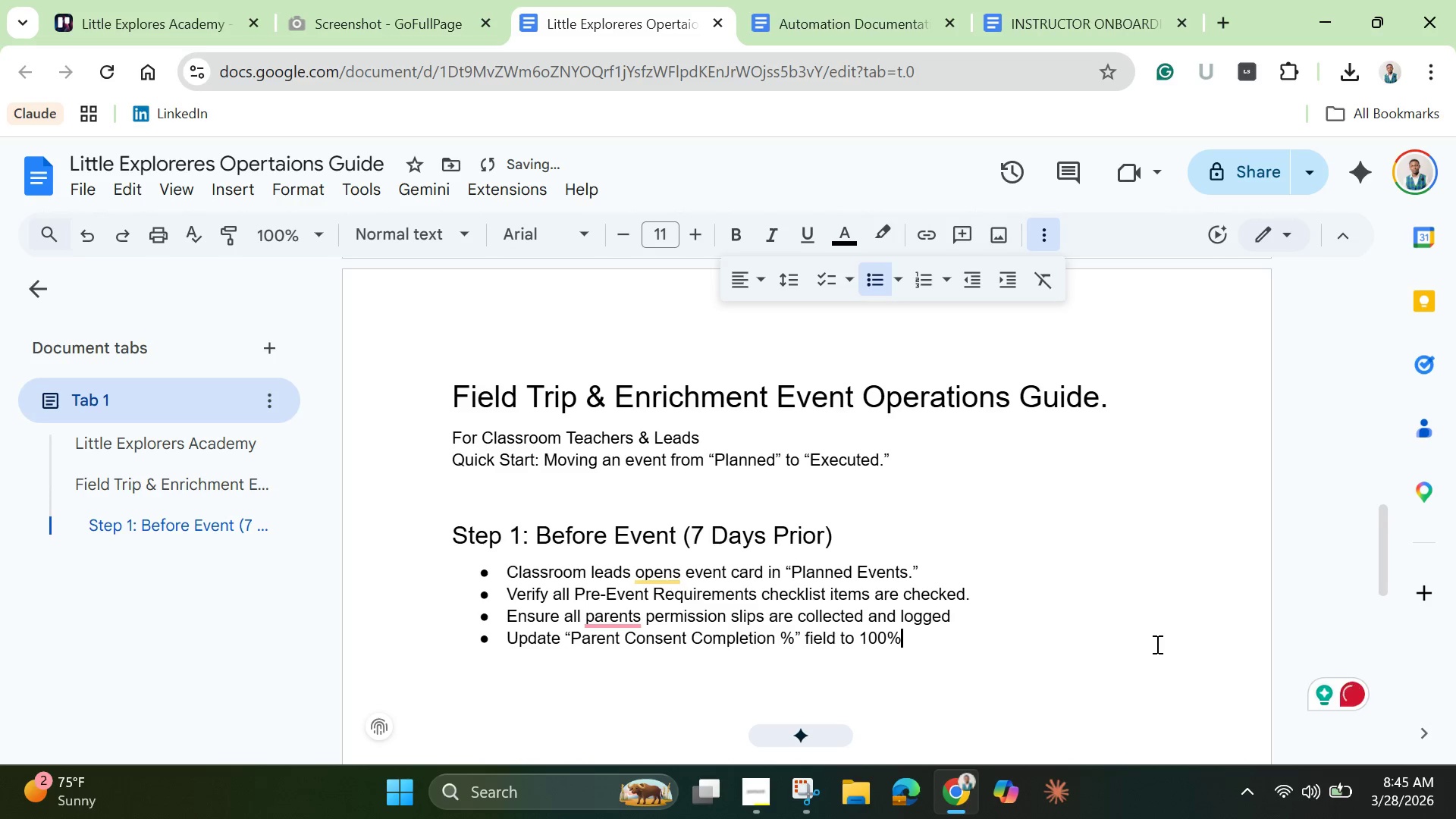 
key(Enter)
 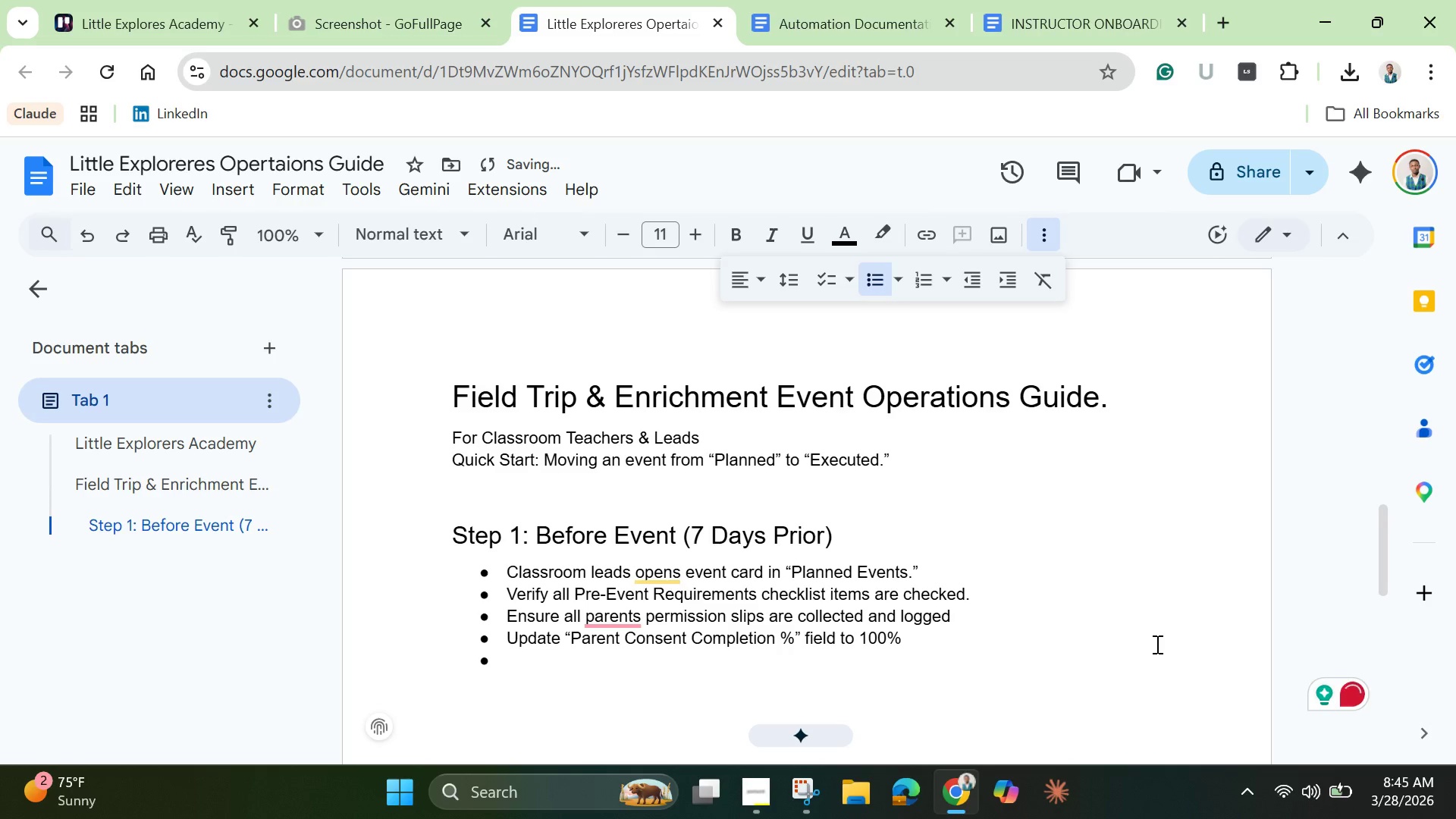 
type(System automatically posts 7 )
key(Backspace)
type(-days )
key(Backspace)
key(Backspace)
type( reminder if incomplte)
key(Backspace)
key(Backspace)
type(ete. )
 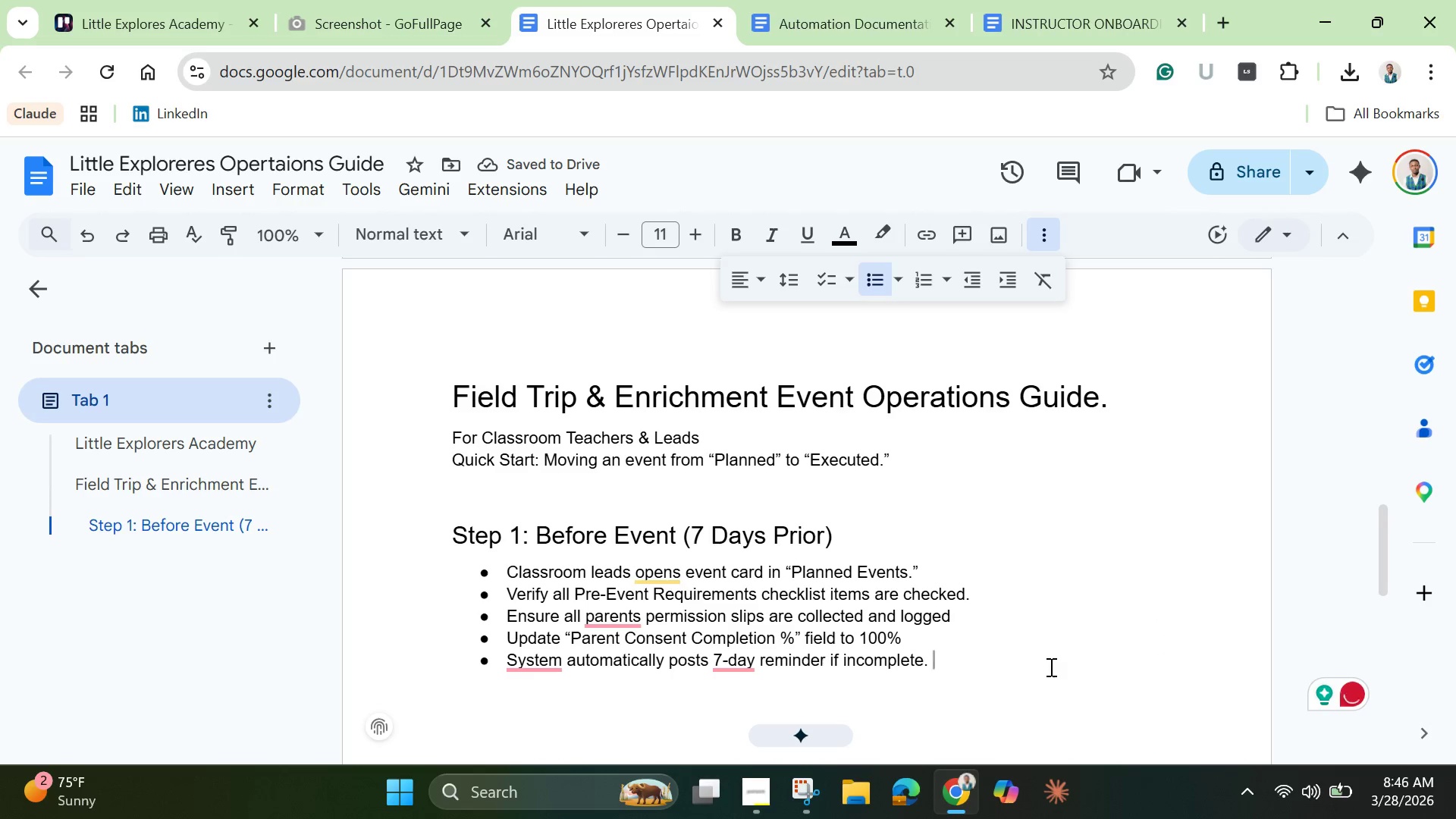 
left_click([623, 629])
 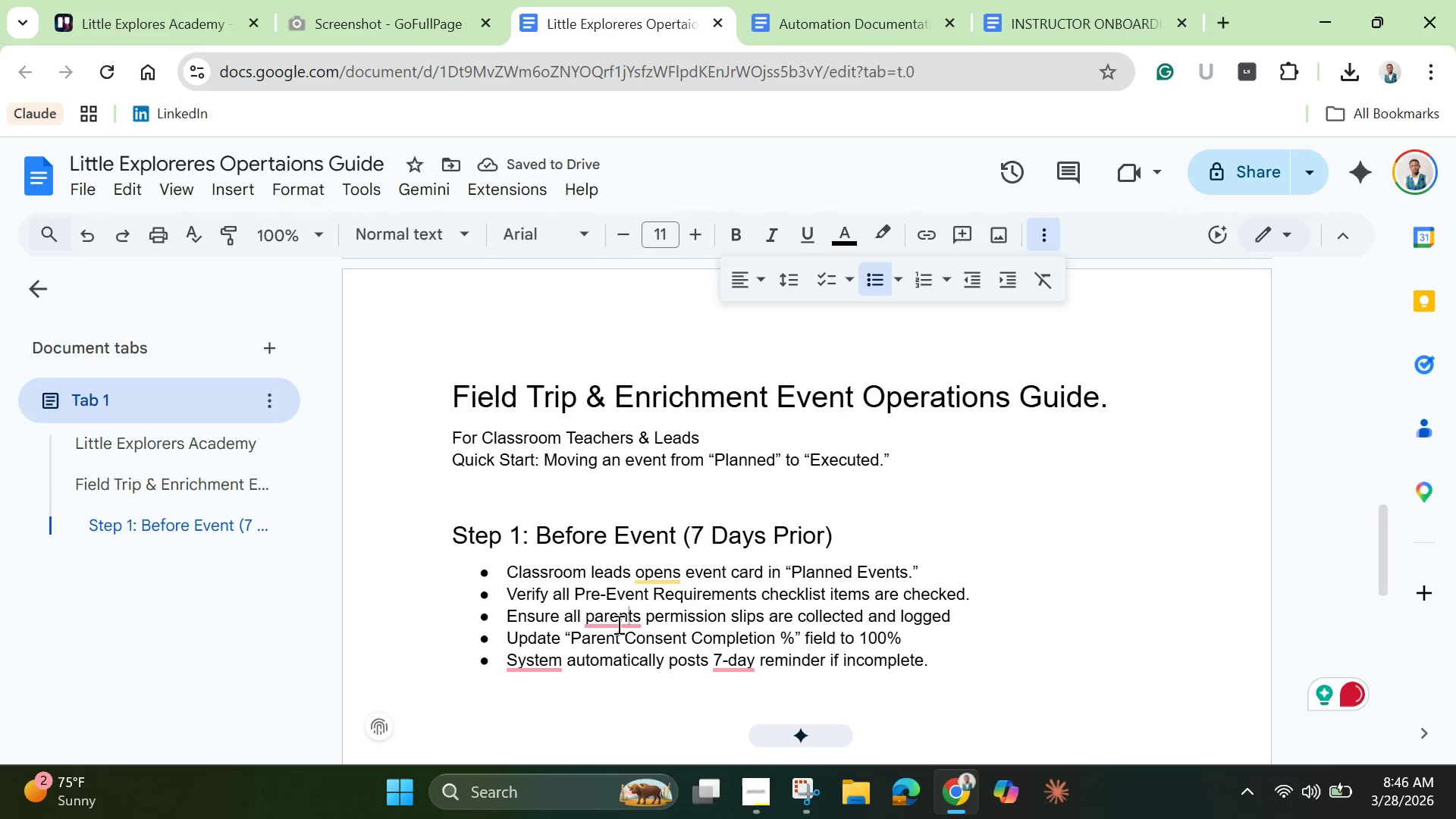 
left_click([617, 622])
 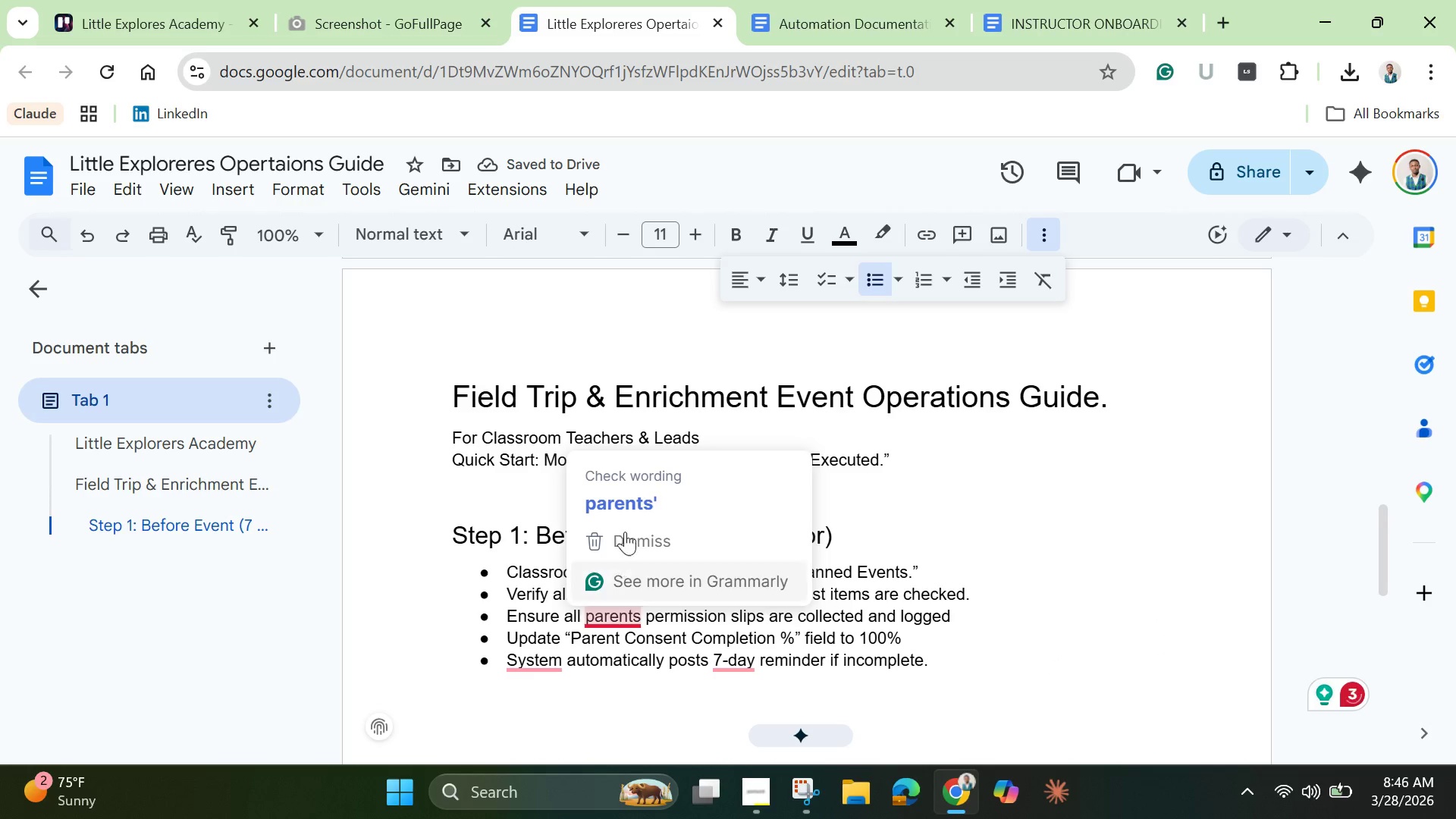 
left_click([630, 505])
 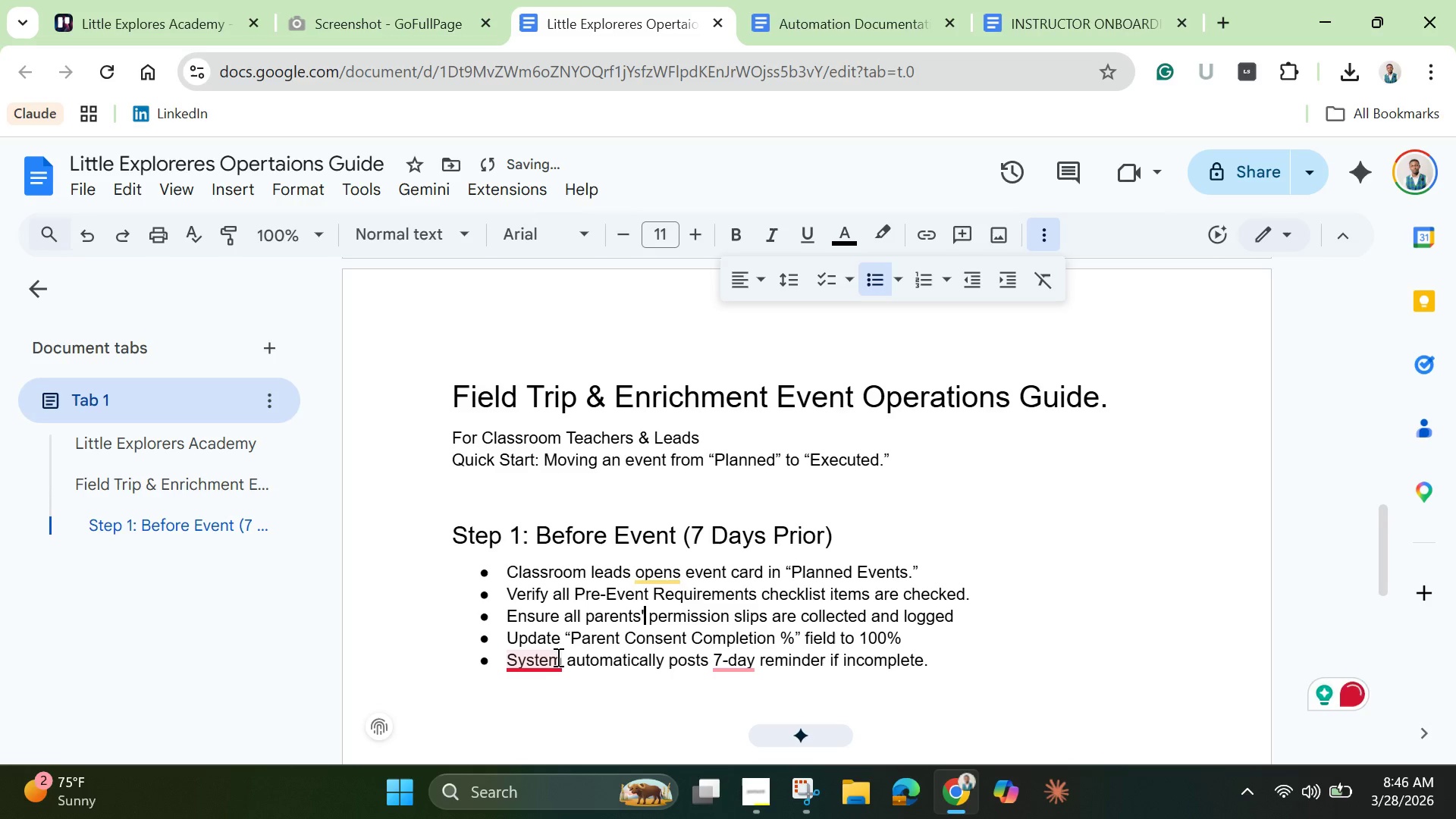 
left_click([546, 661])
 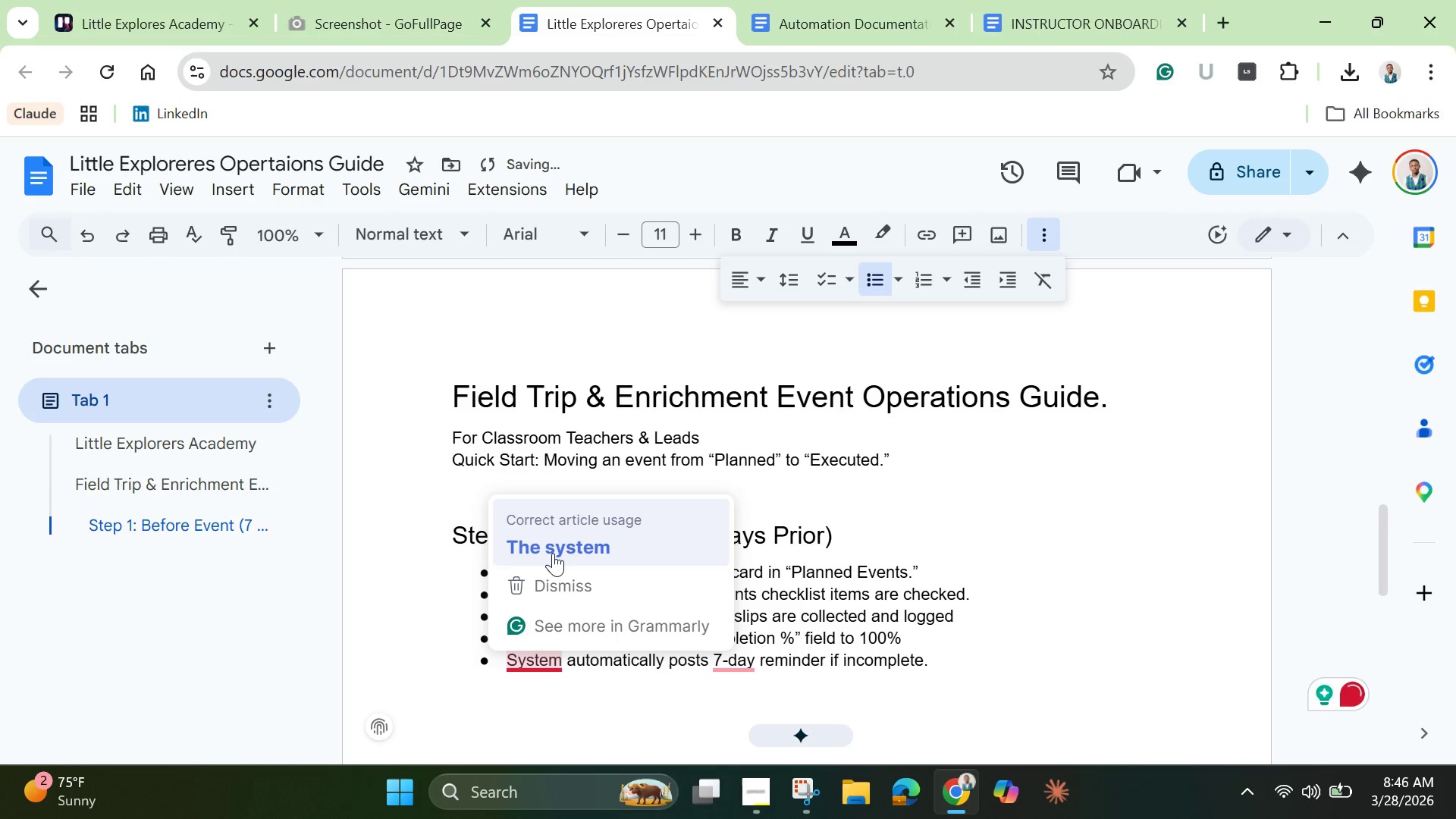 
left_click([553, 553])
 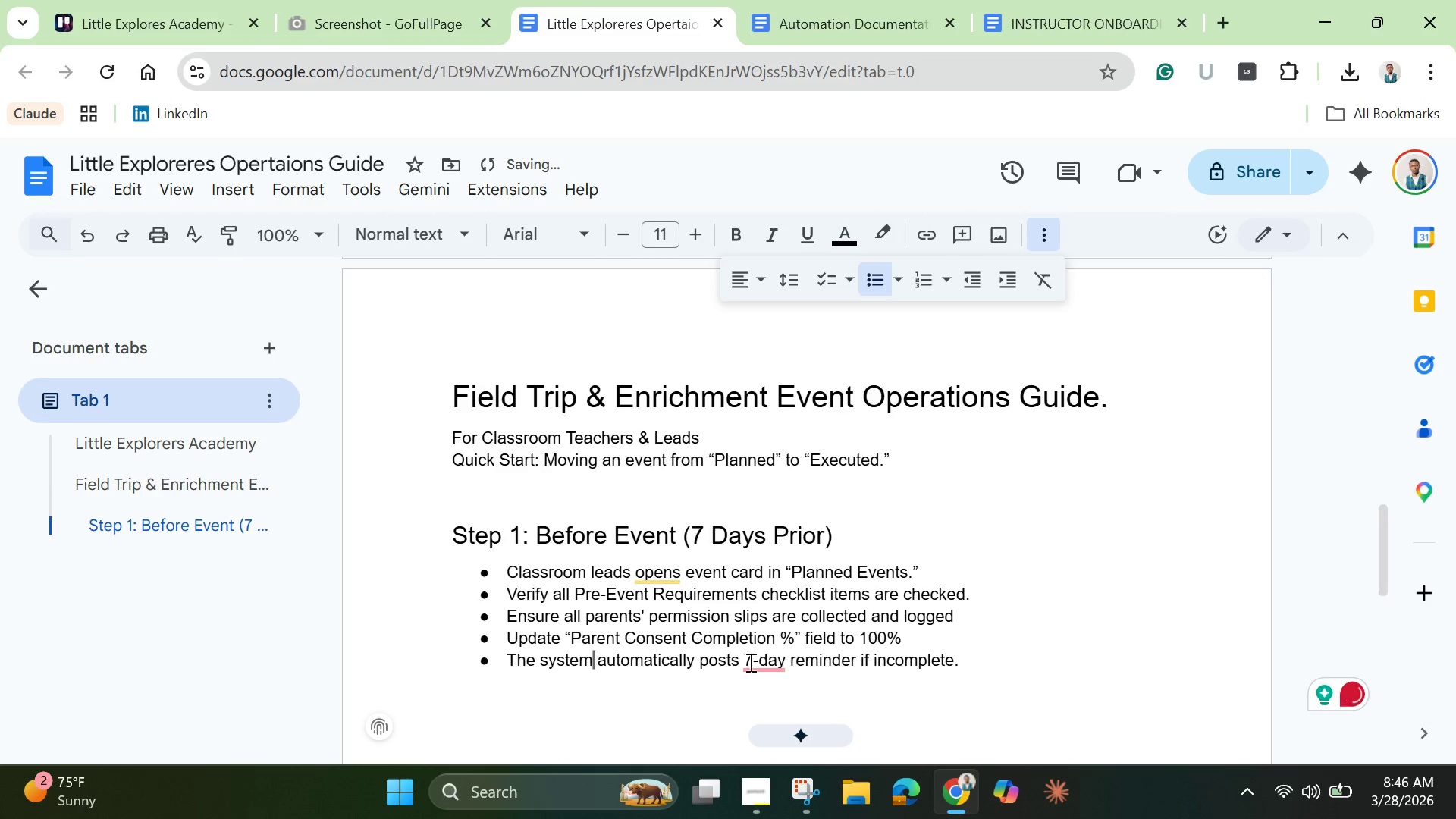 
left_click([764, 662])
 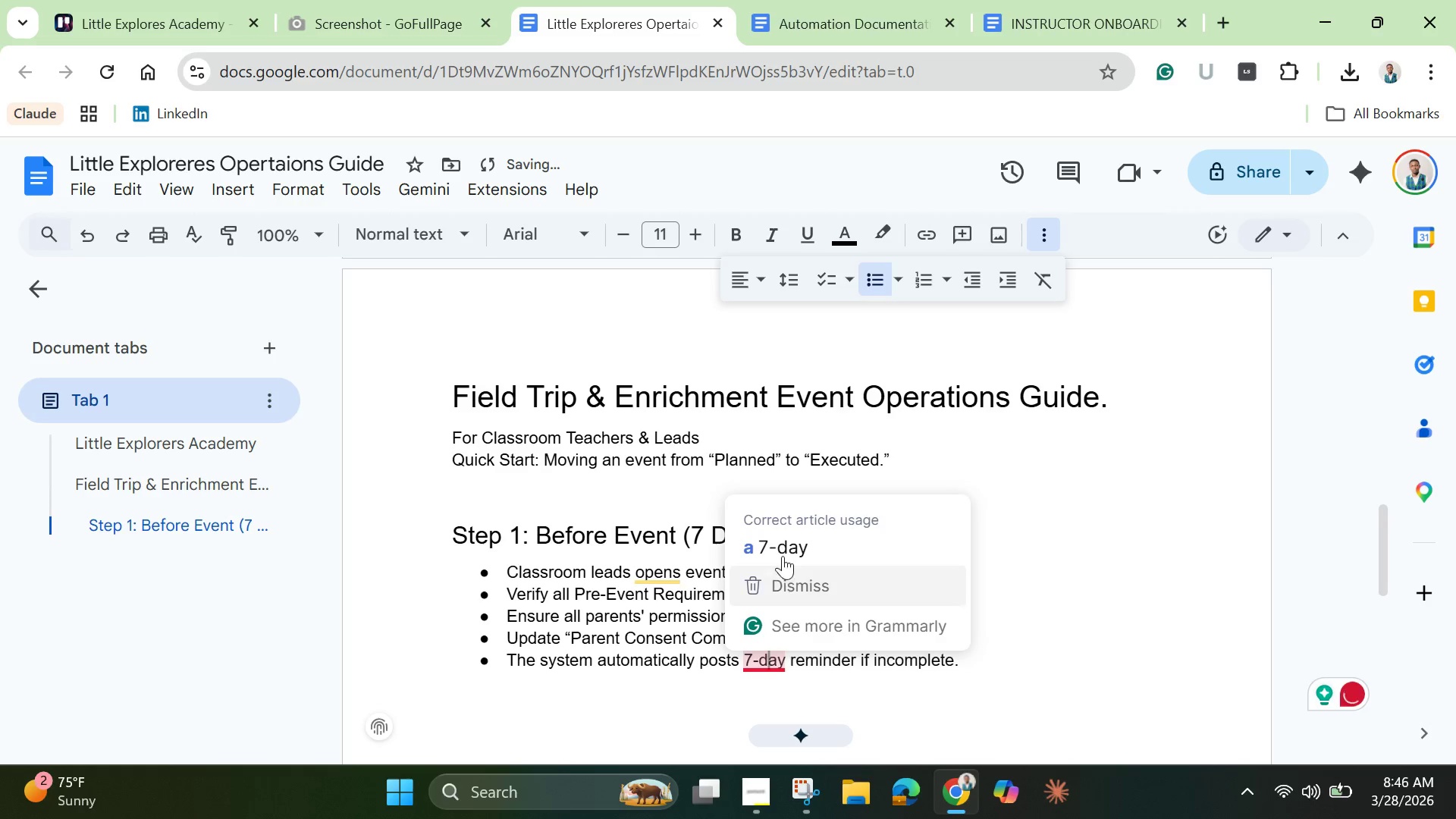 
left_click([783, 552])
 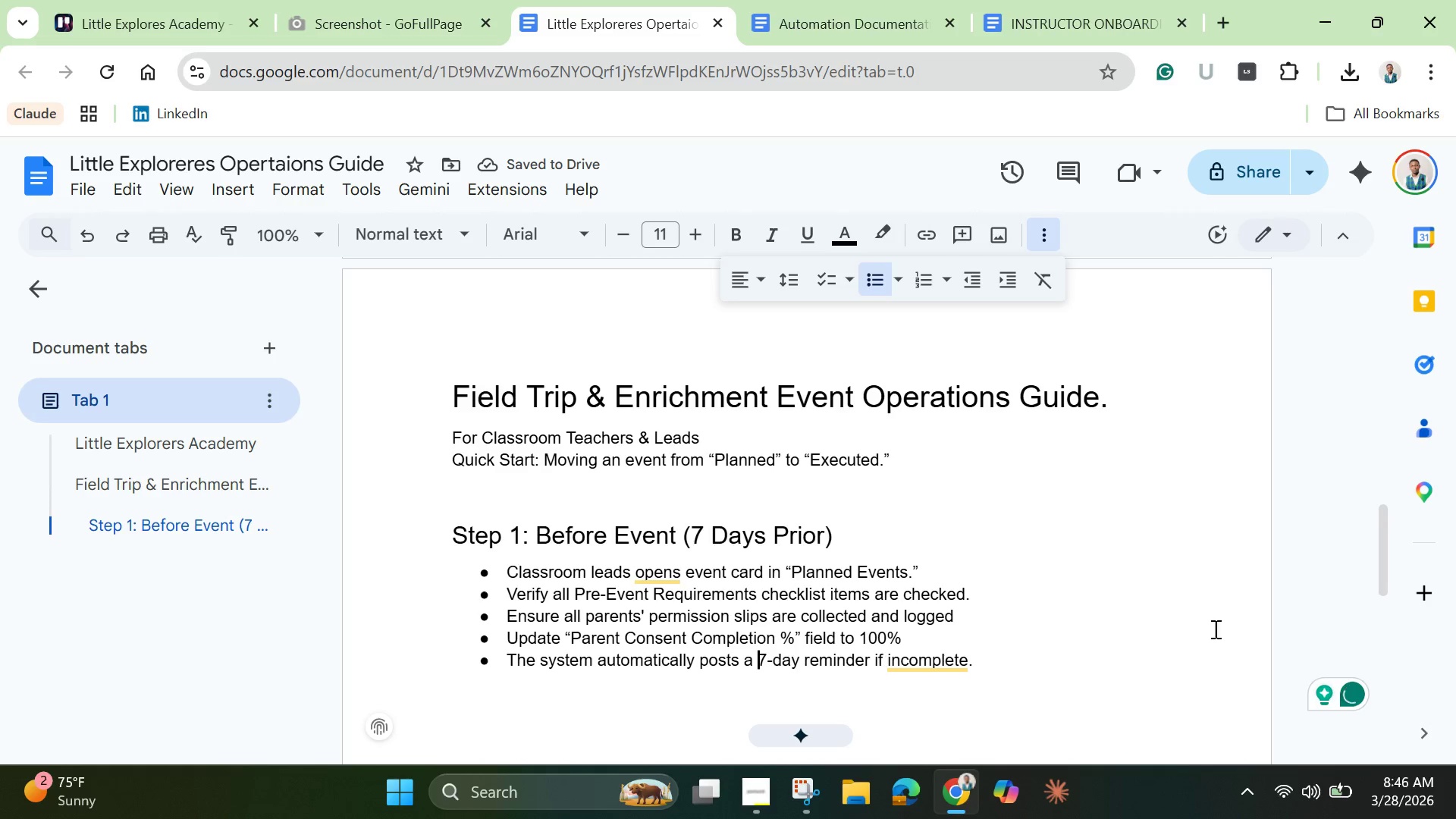 
left_click([1071, 686])
 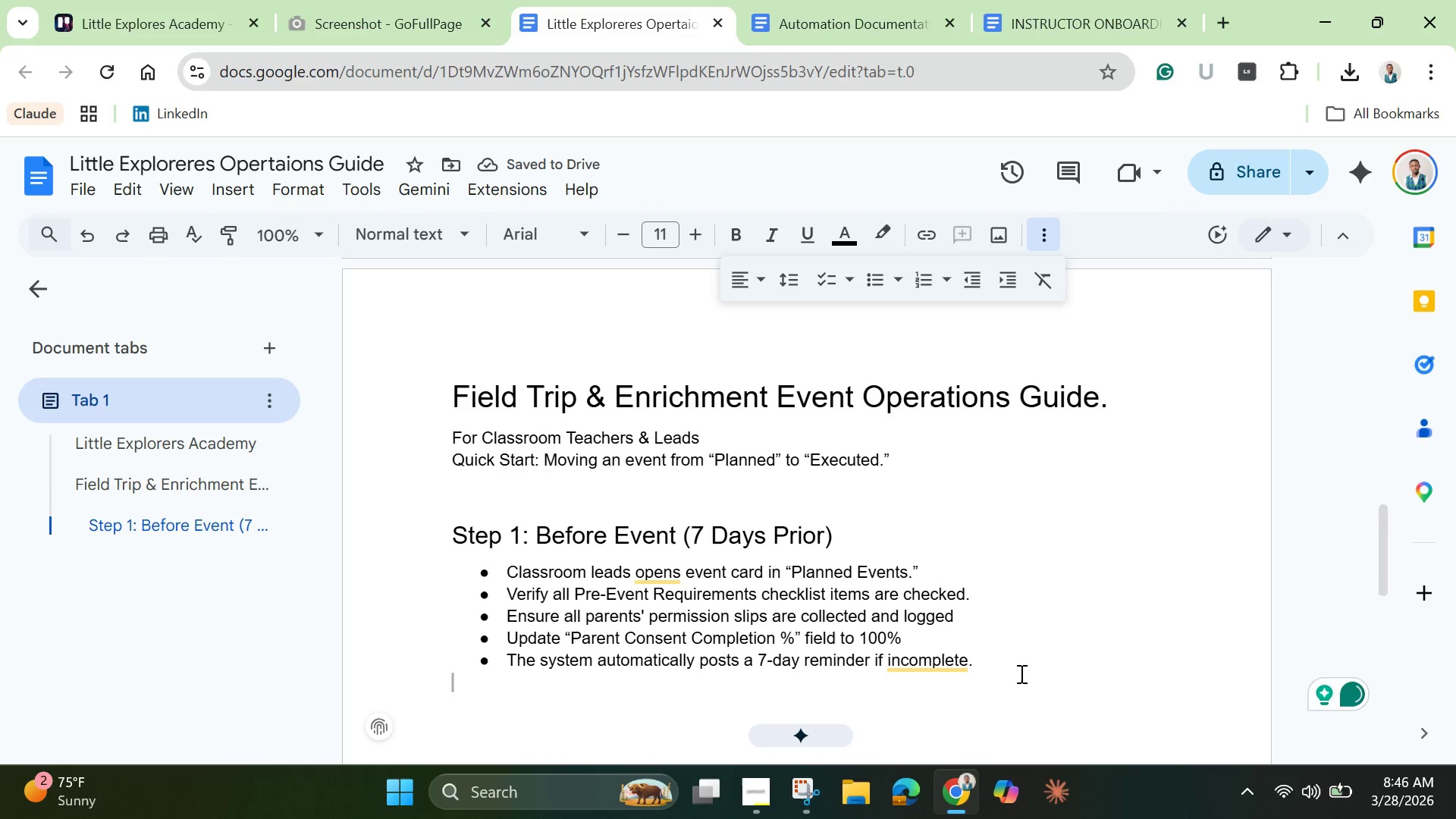 
left_click([1010, 667])
 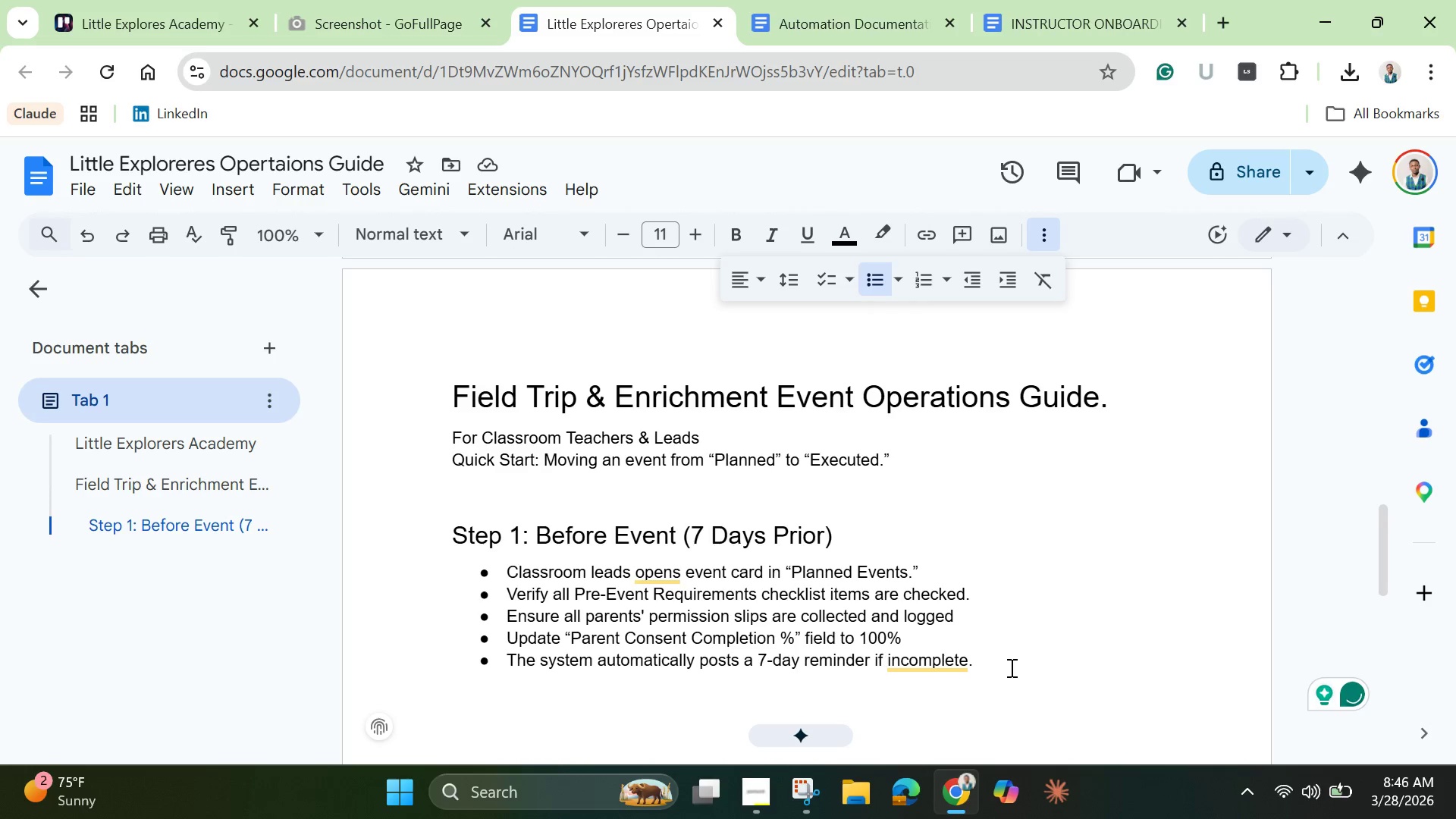 
key(Enter)
 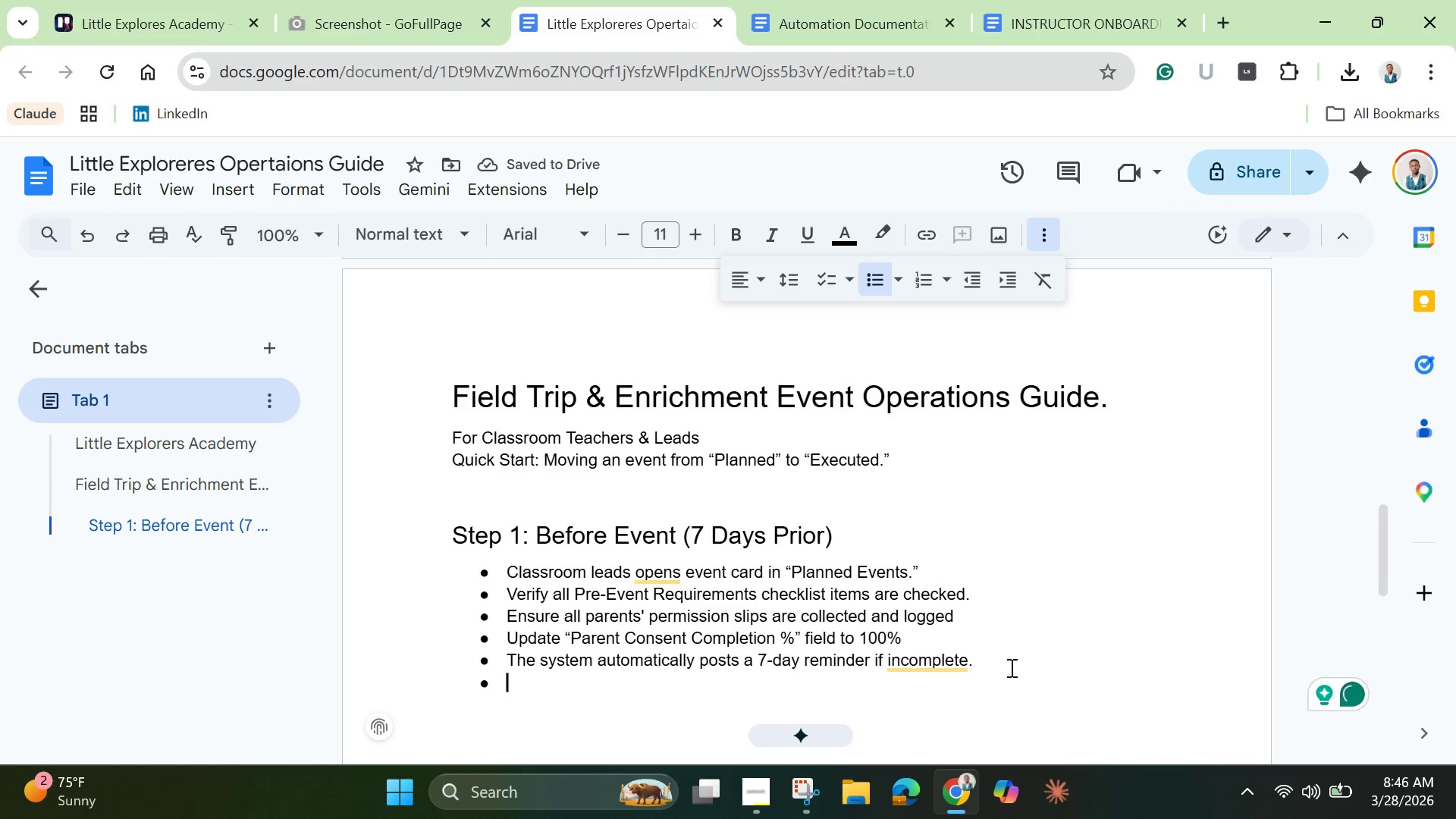 
type(reserved requ)
 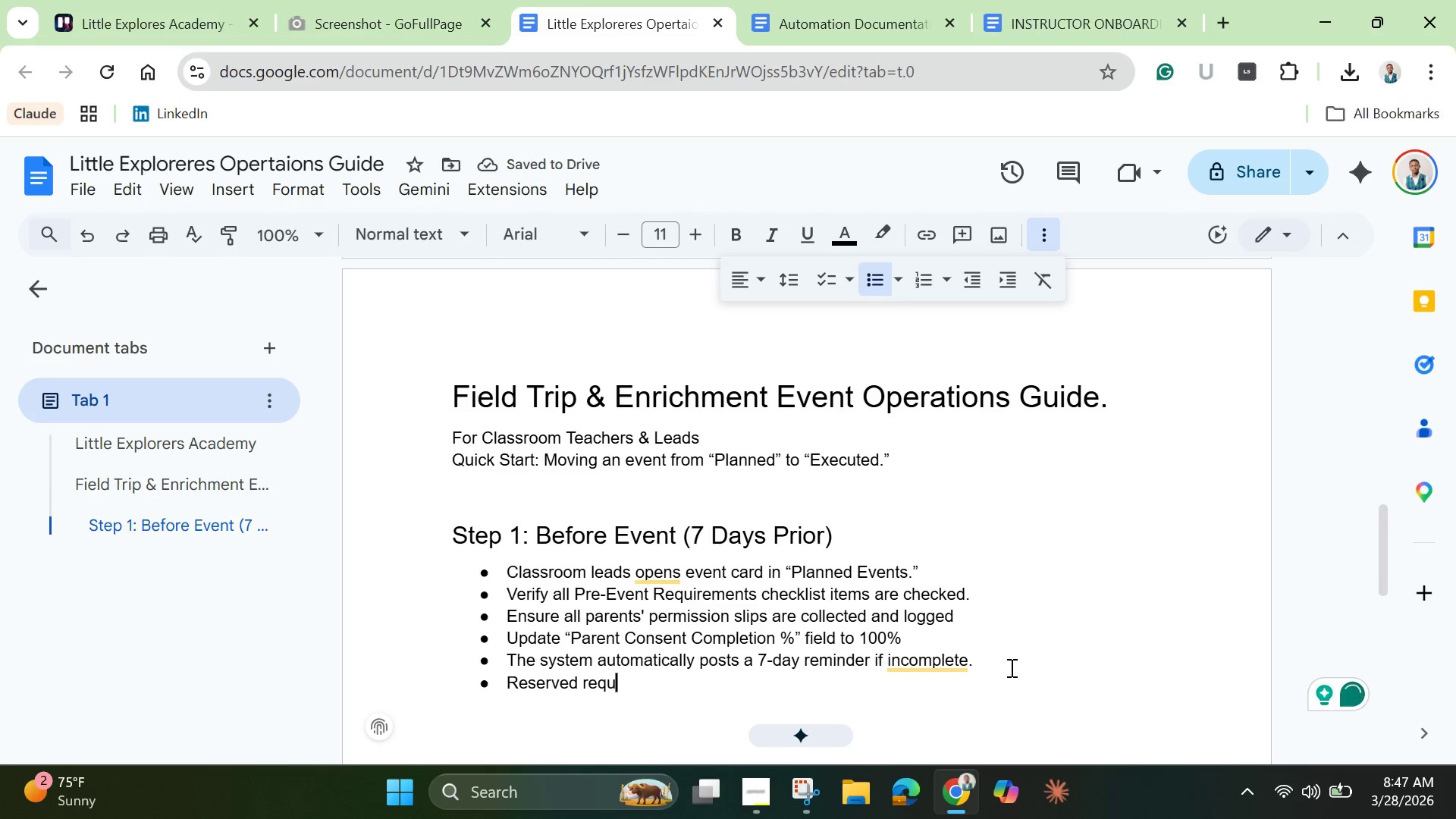 
type(ired equipment )
 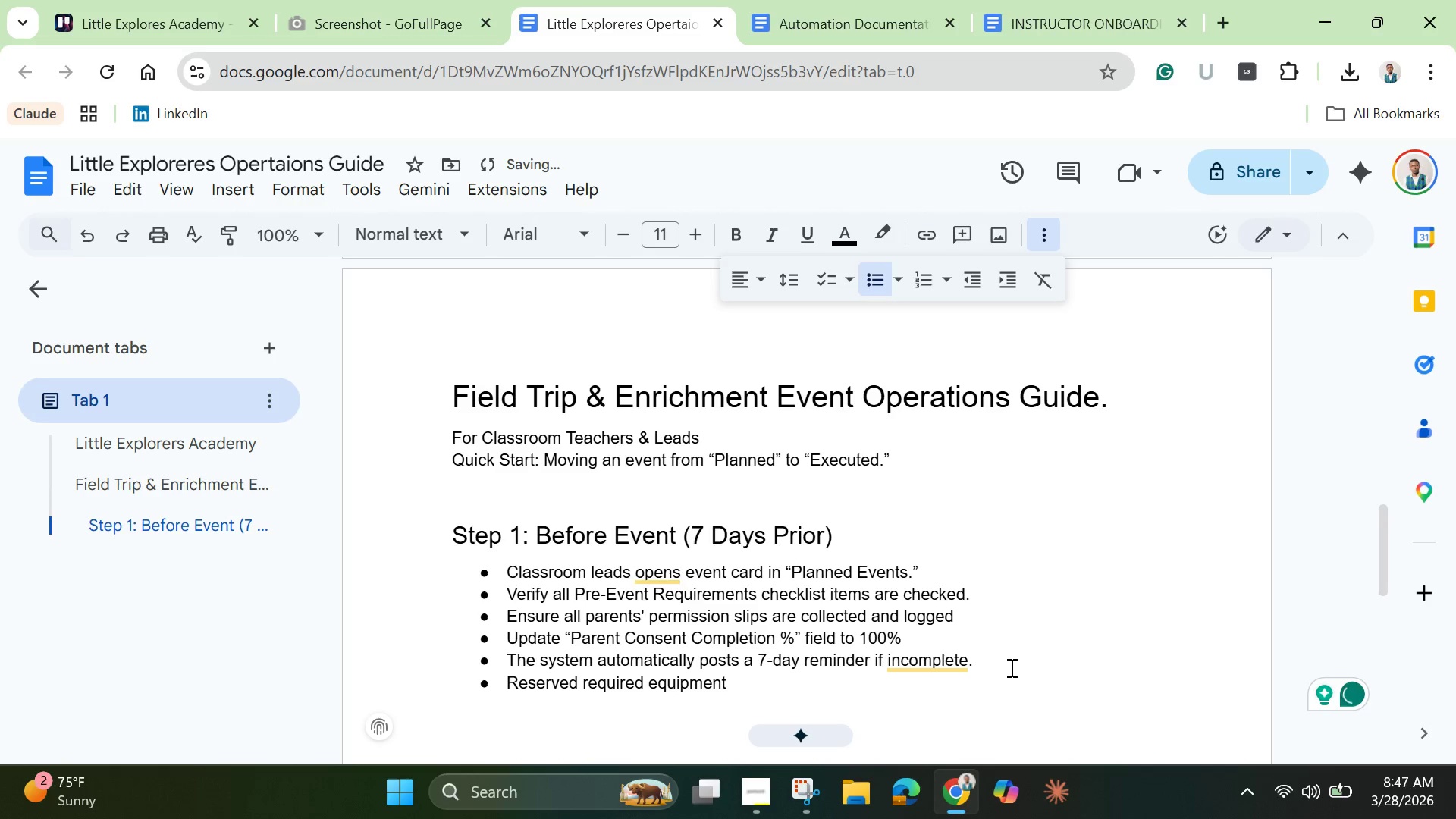 
type(in )
 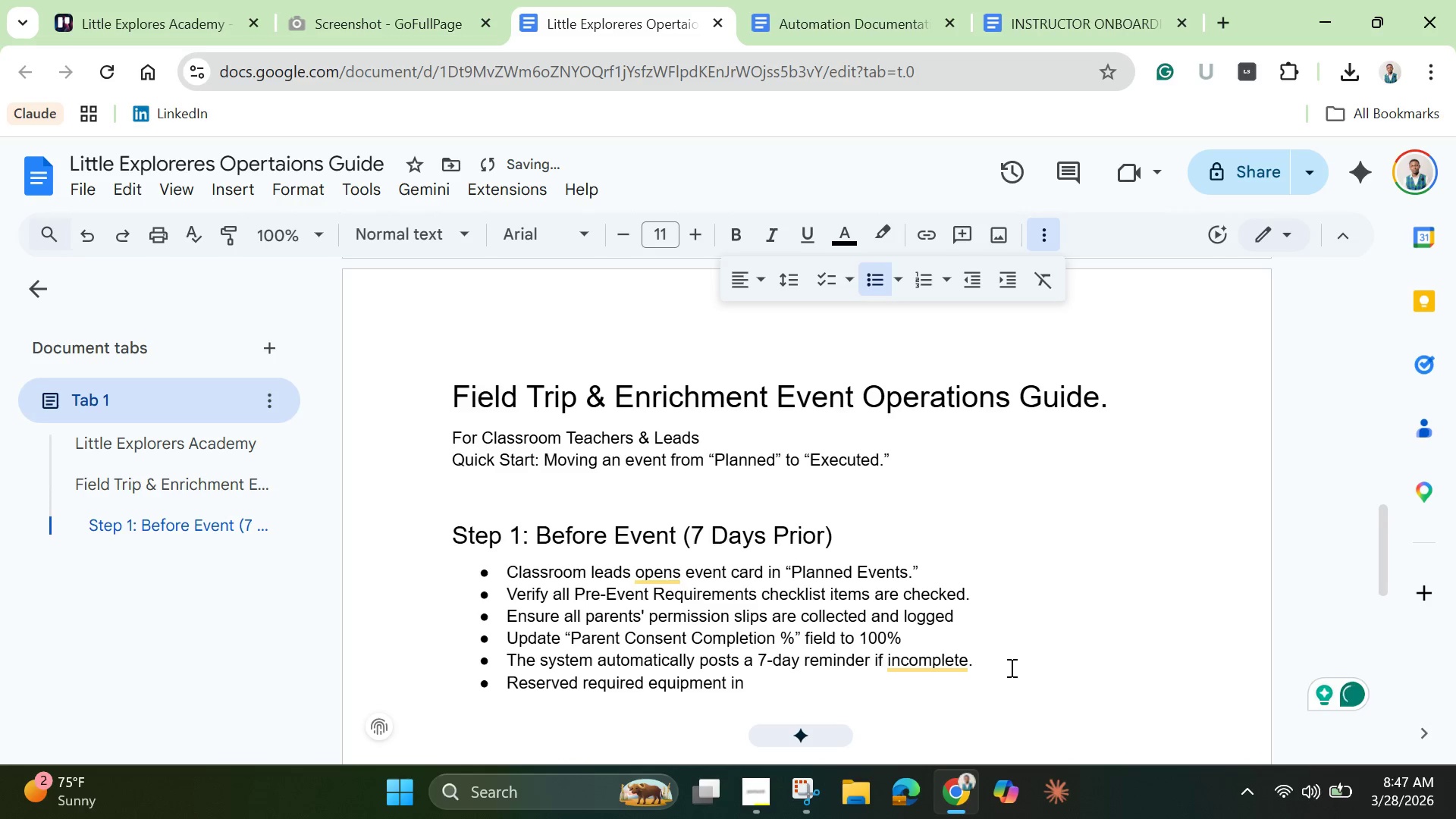 
key(Shift+Quote)
 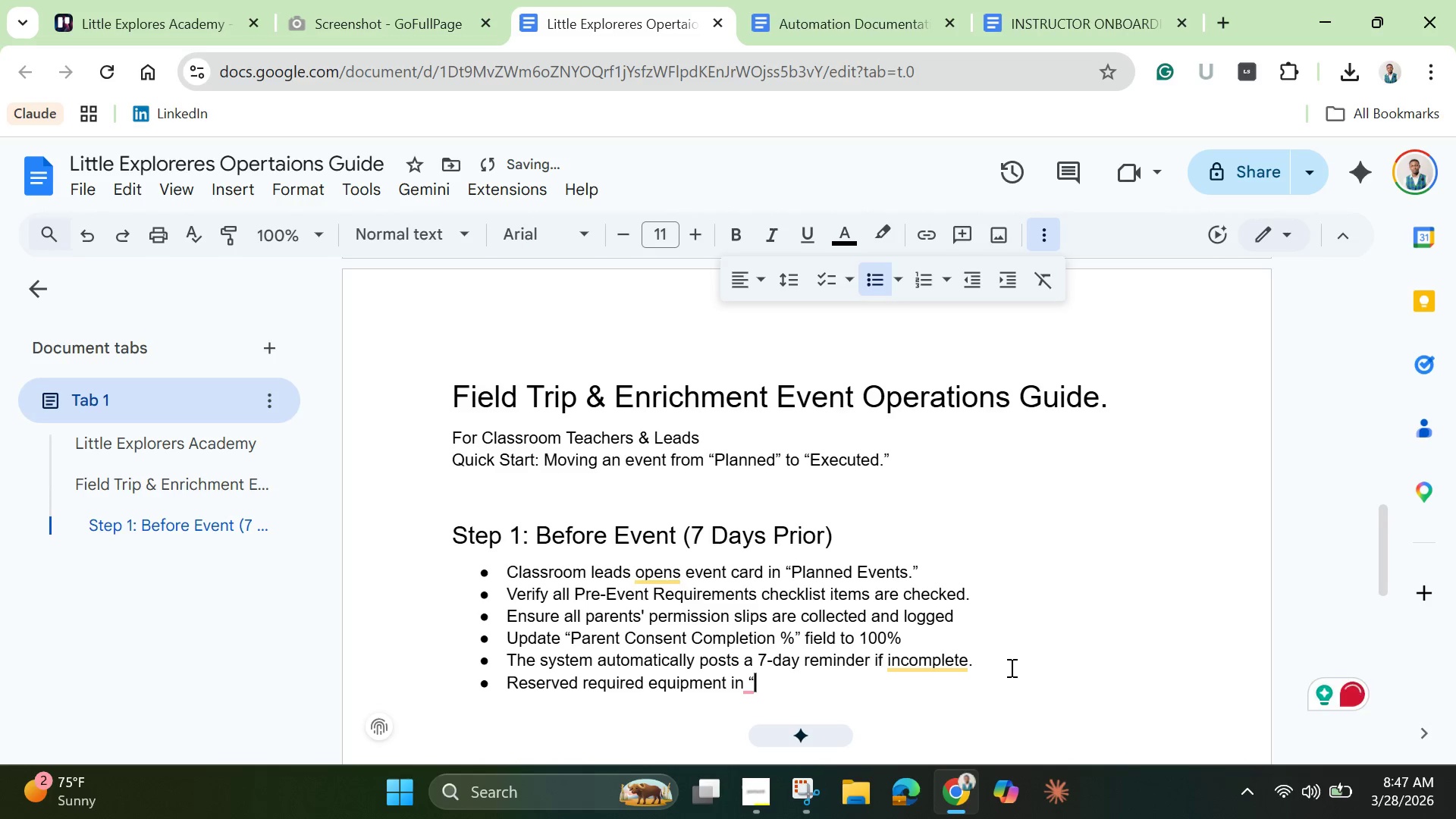 
type(Equ)
 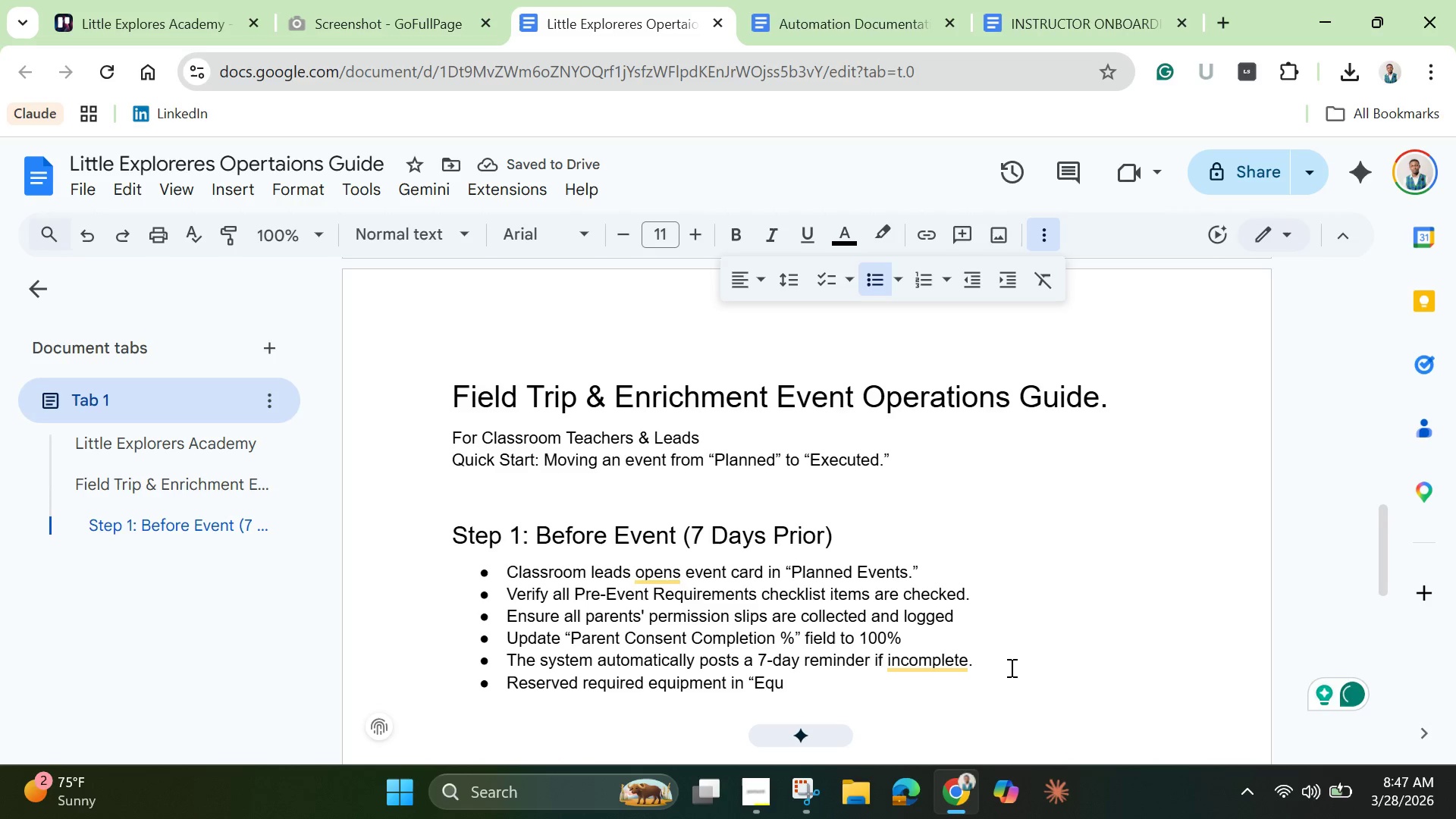 
type(ipment Reserved )
key(Backspace)
type(" list.)
 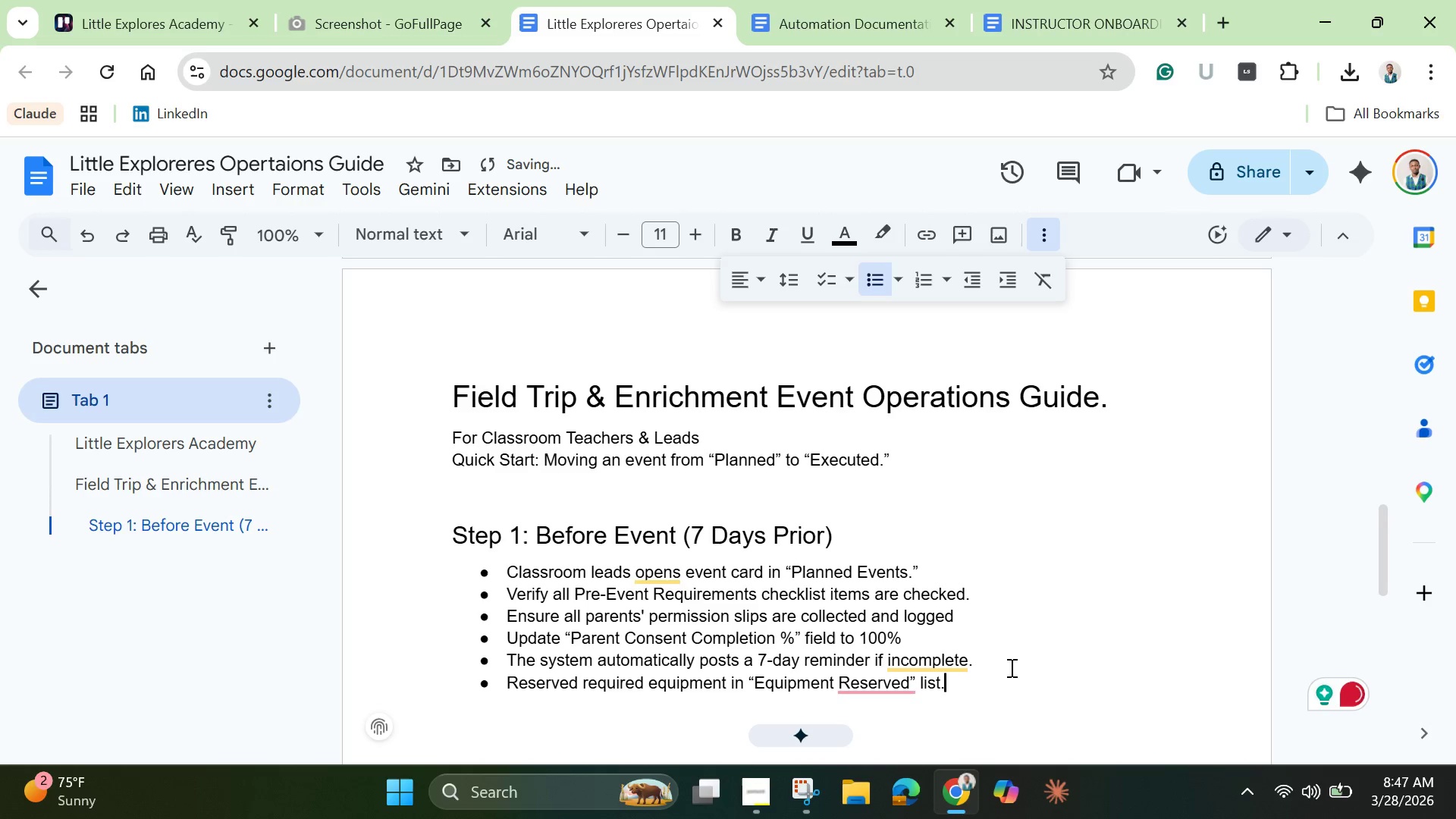 
left_click([788, 679])
 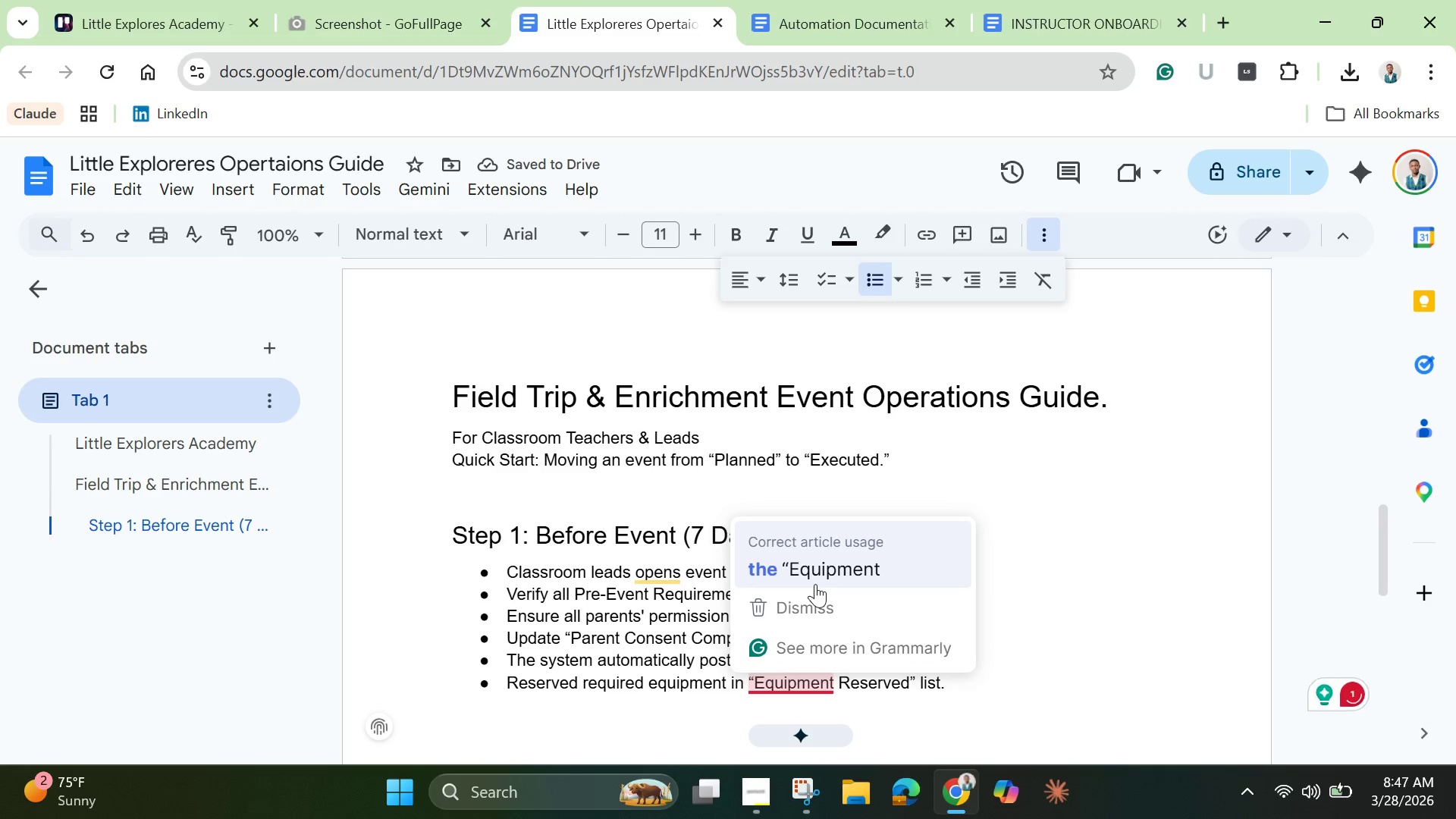 
left_click([815, 584])
 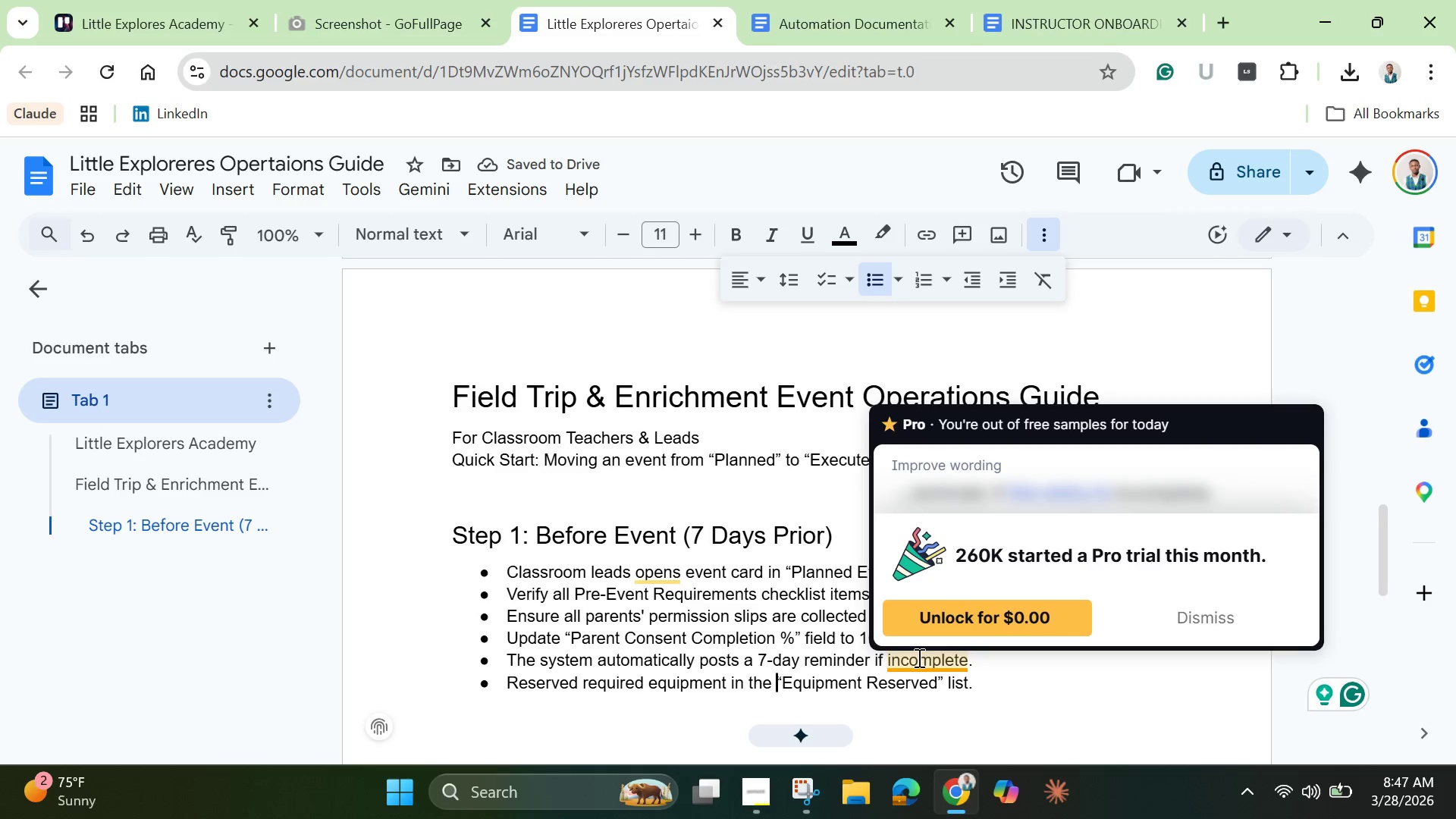 
left_click([1059, 692])
 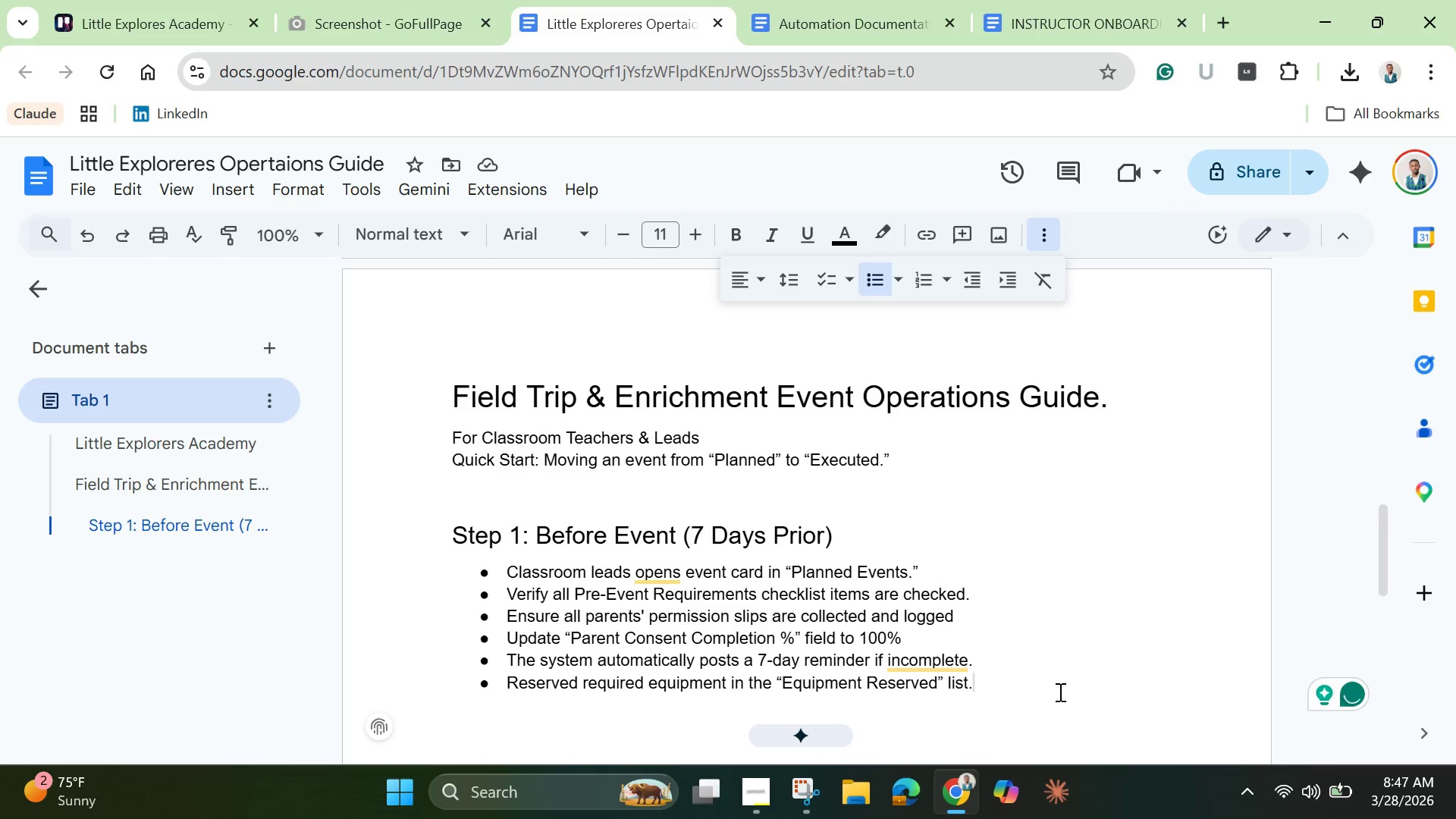 
key(Enter)
 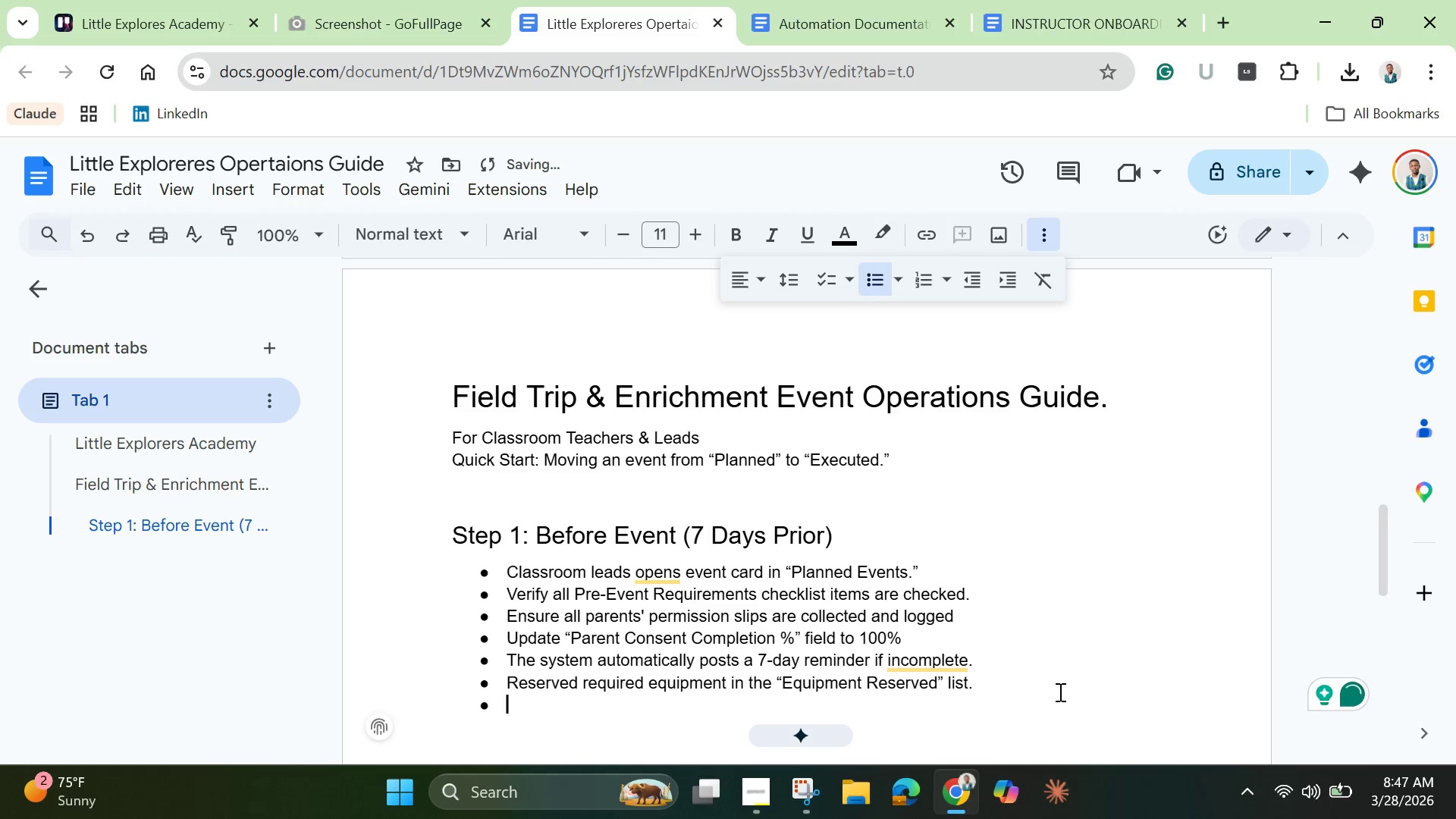 
key(Enter)
 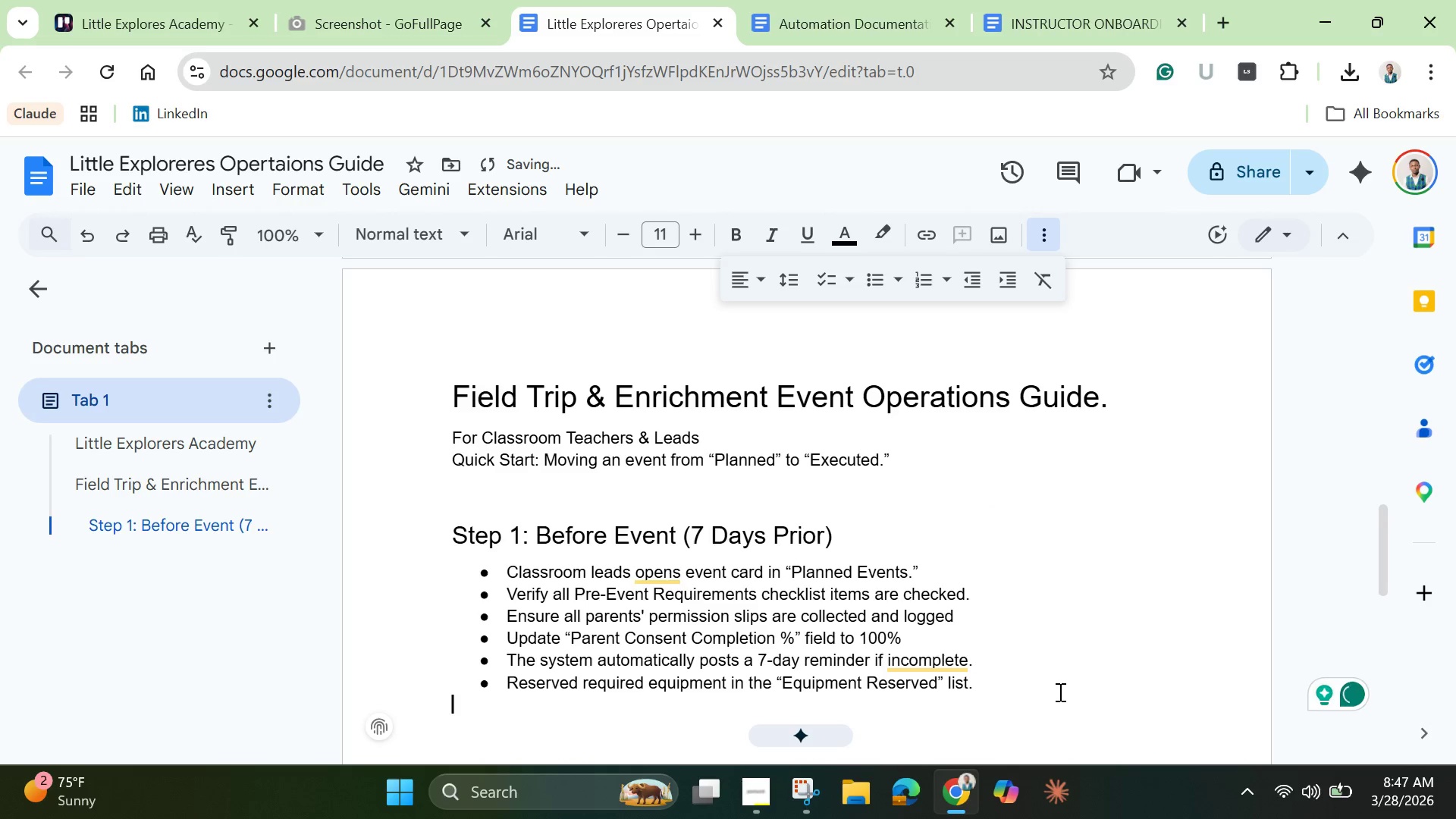 
key(Enter)
 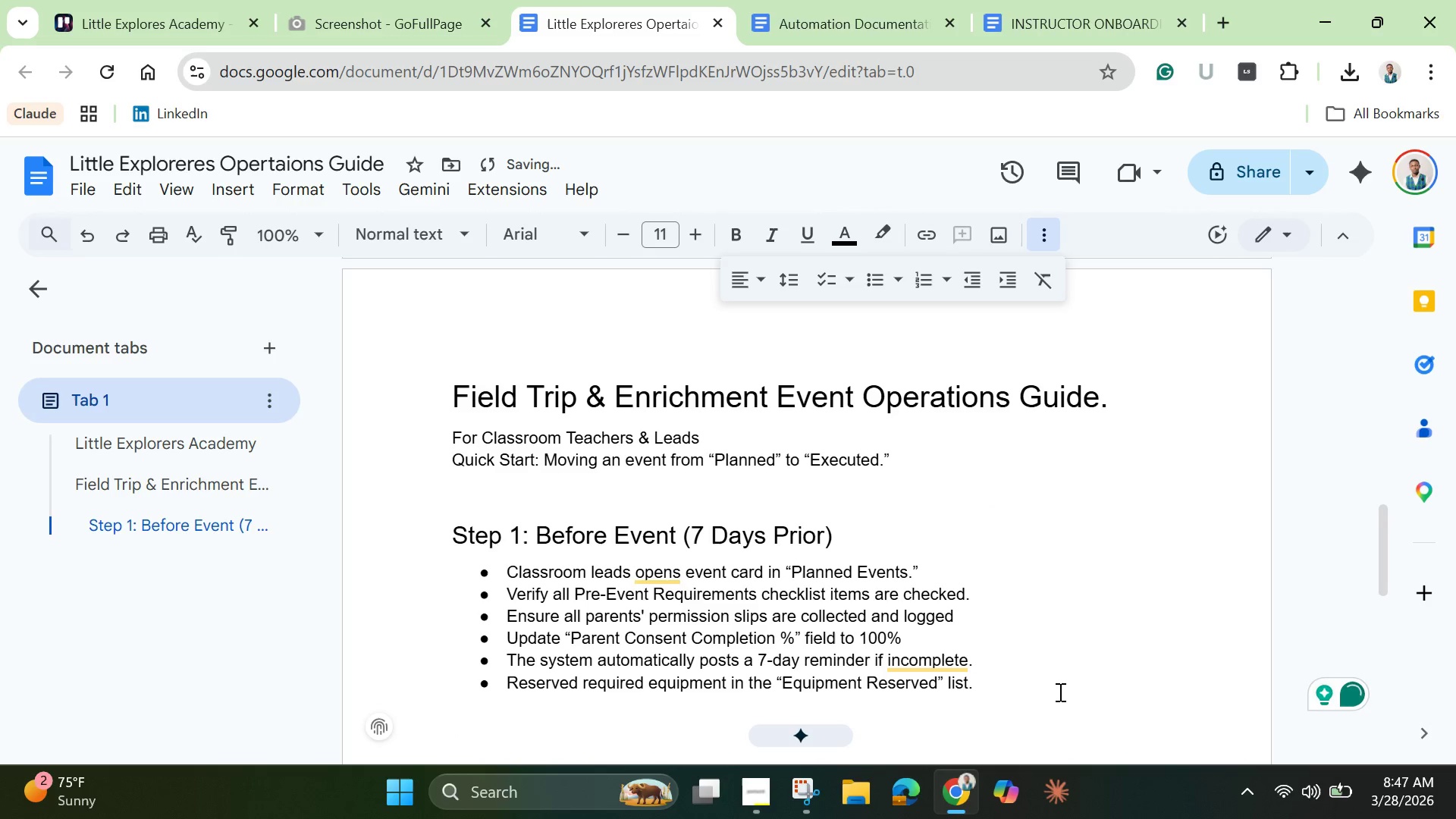 
type(Steo)
key(Backspace)
type(p 2)
 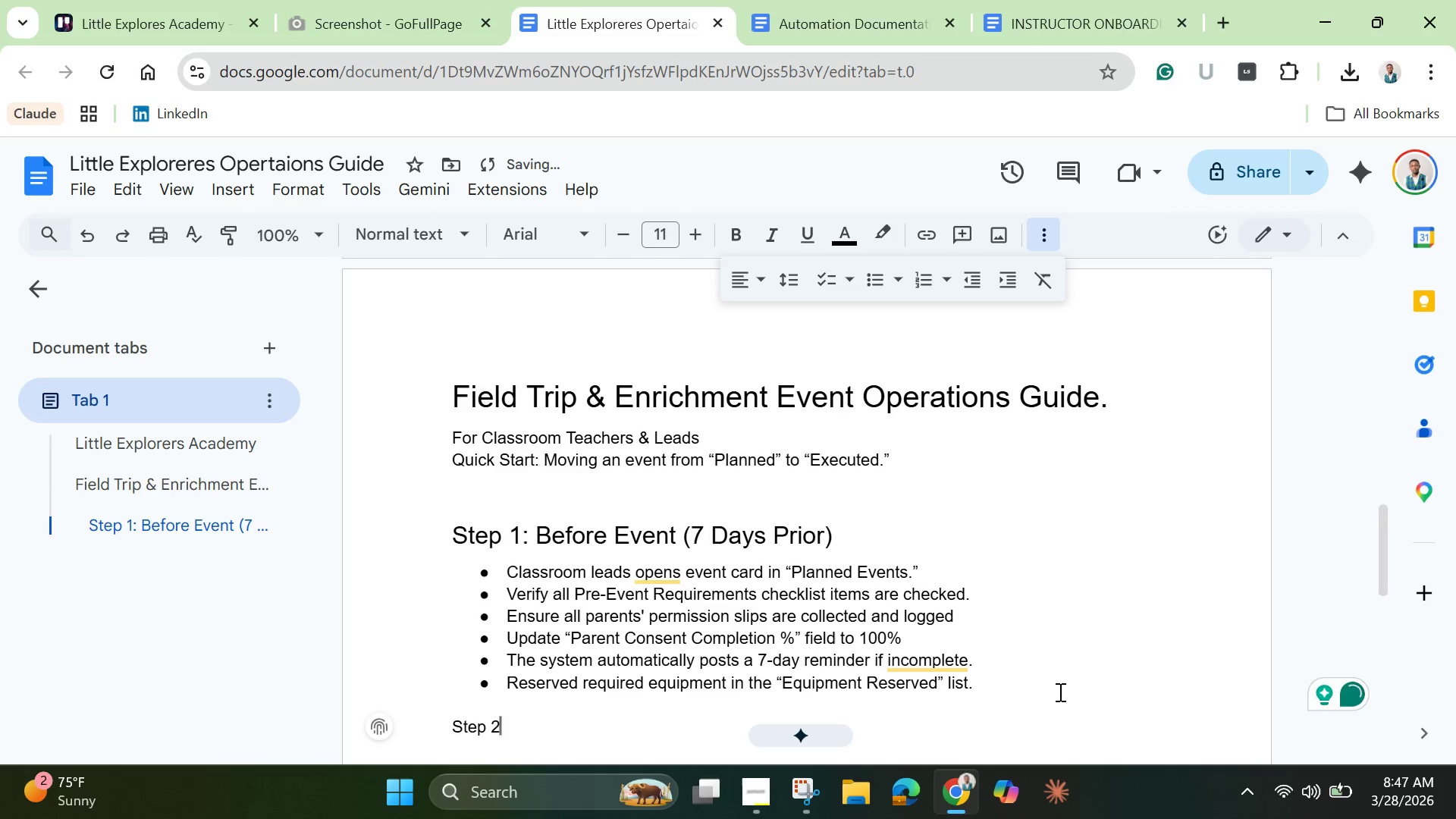 
key(Control+ControlLeft)
 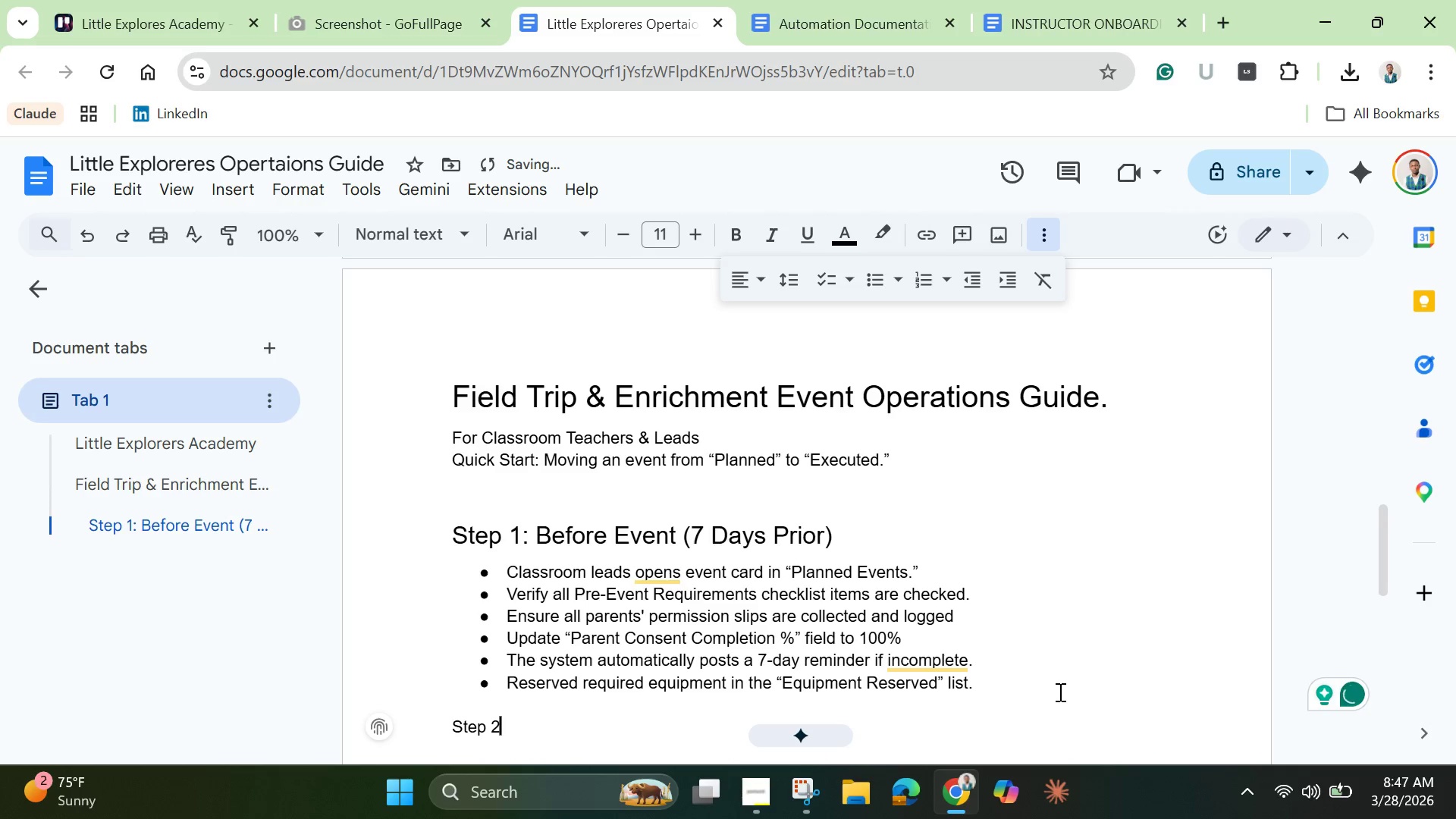 
type(: Day-Before Preparation.)
key(Backspace)
 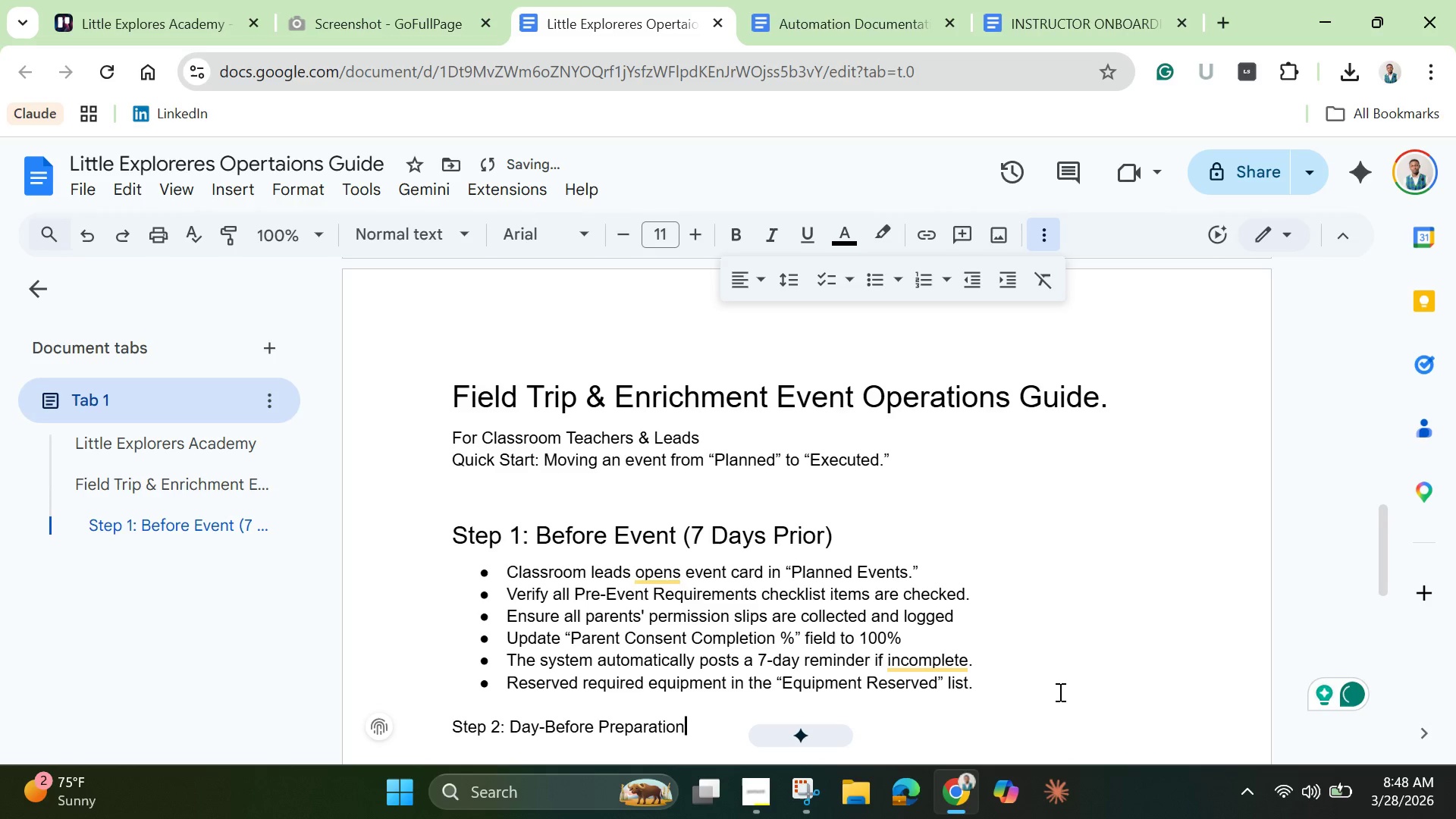 
left_click([447, 723])
 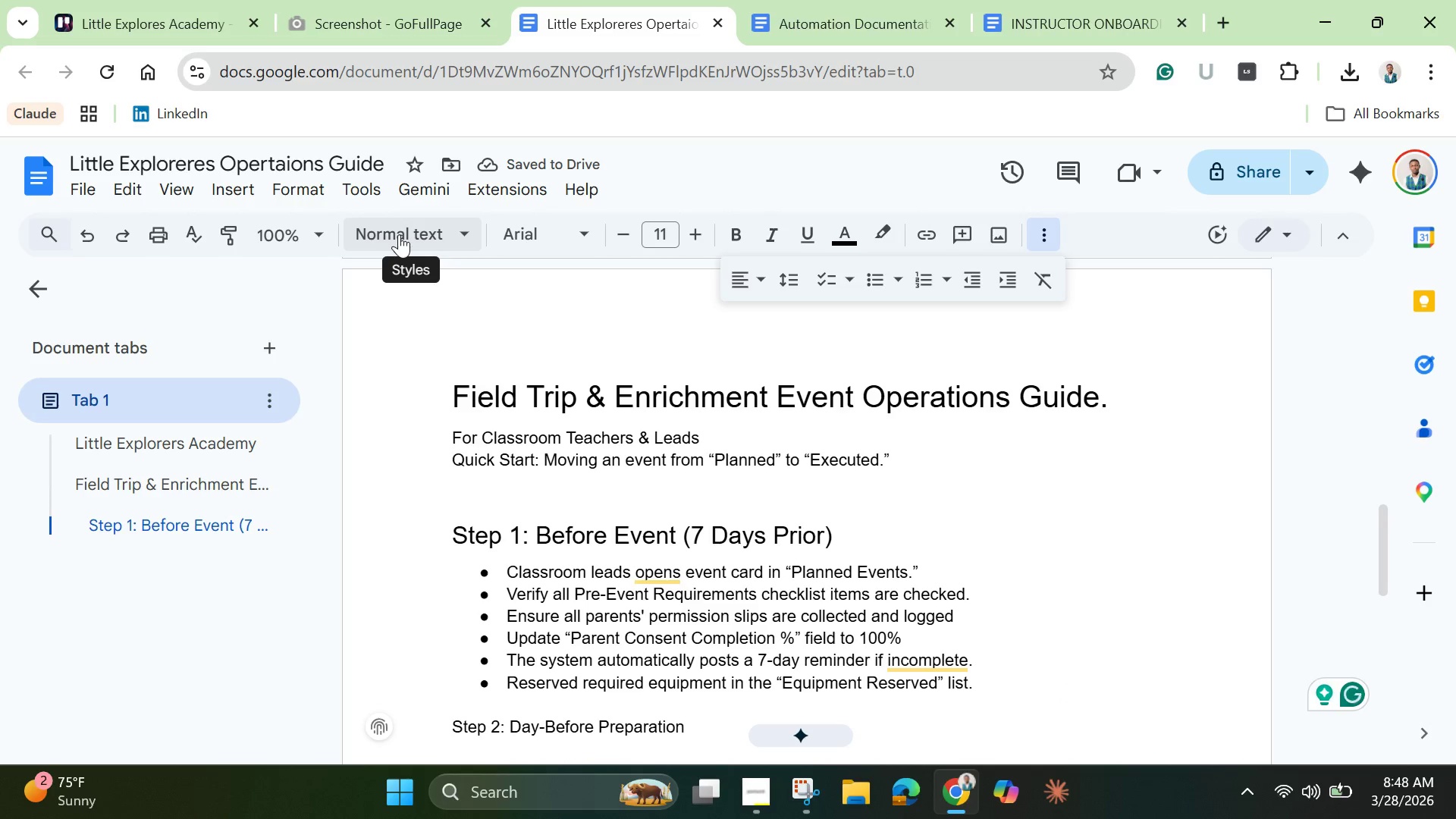 
left_click([416, 231])
 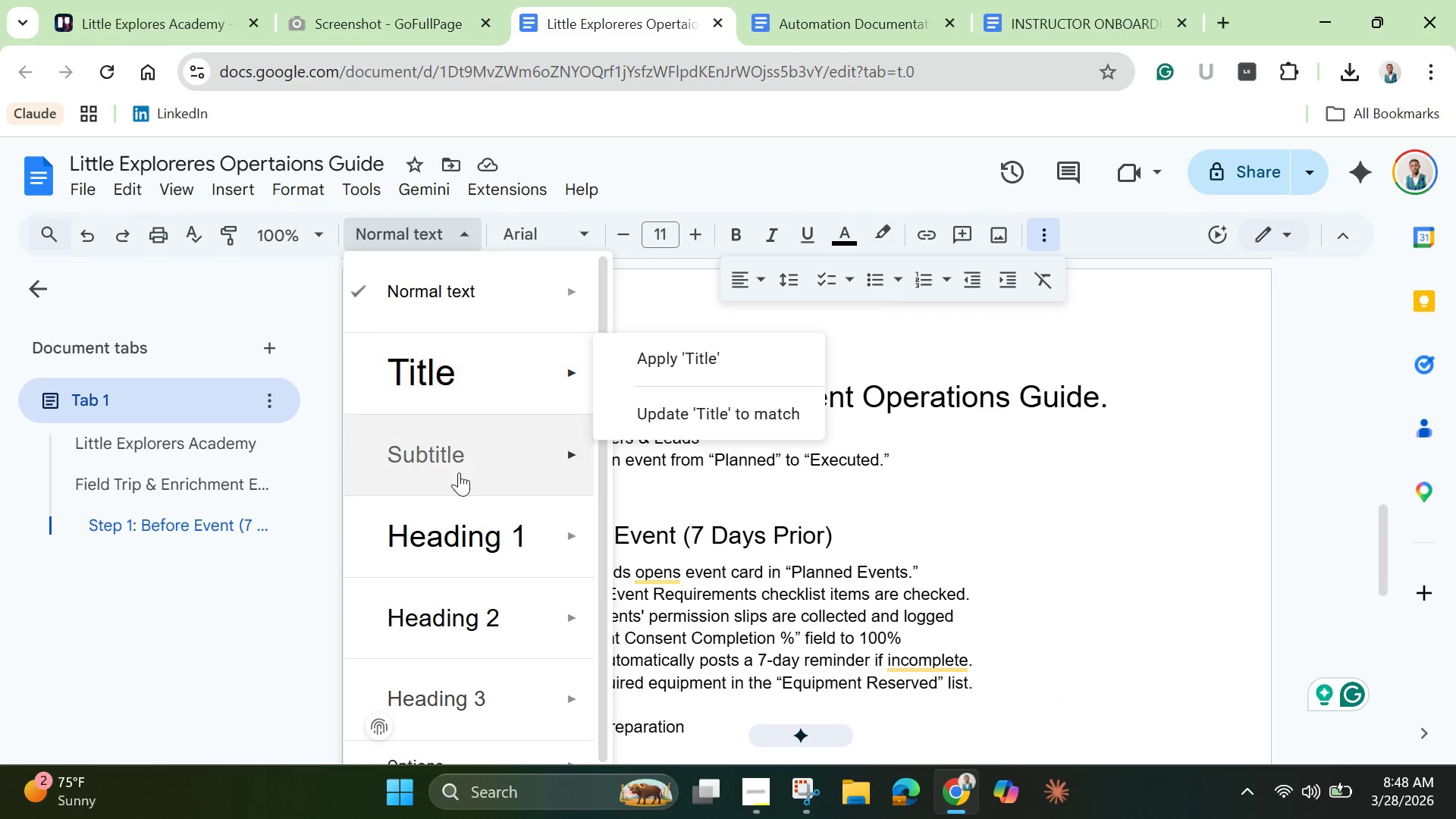 
mouse_move([487, 593])
 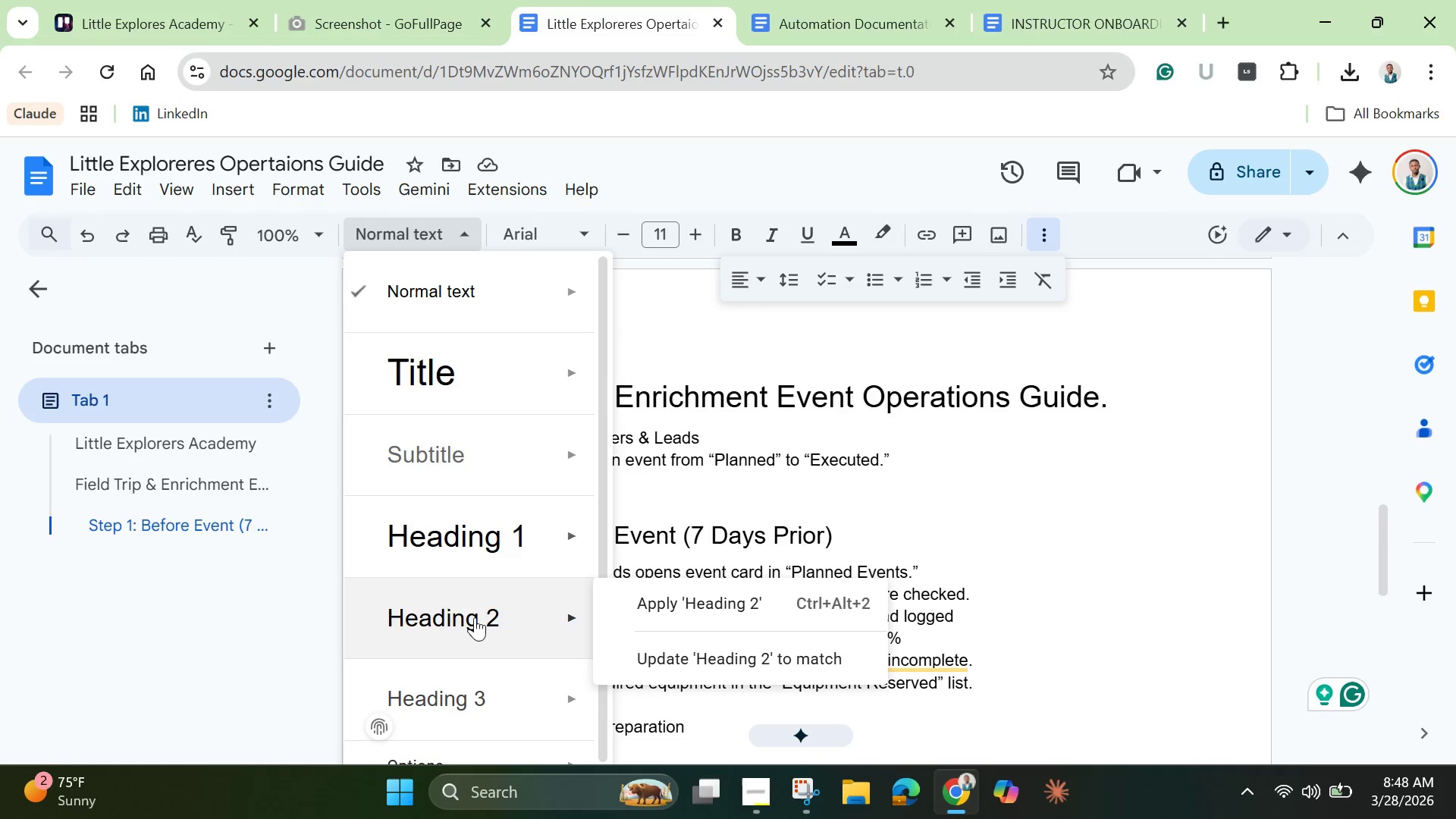 
left_click([472, 627])
 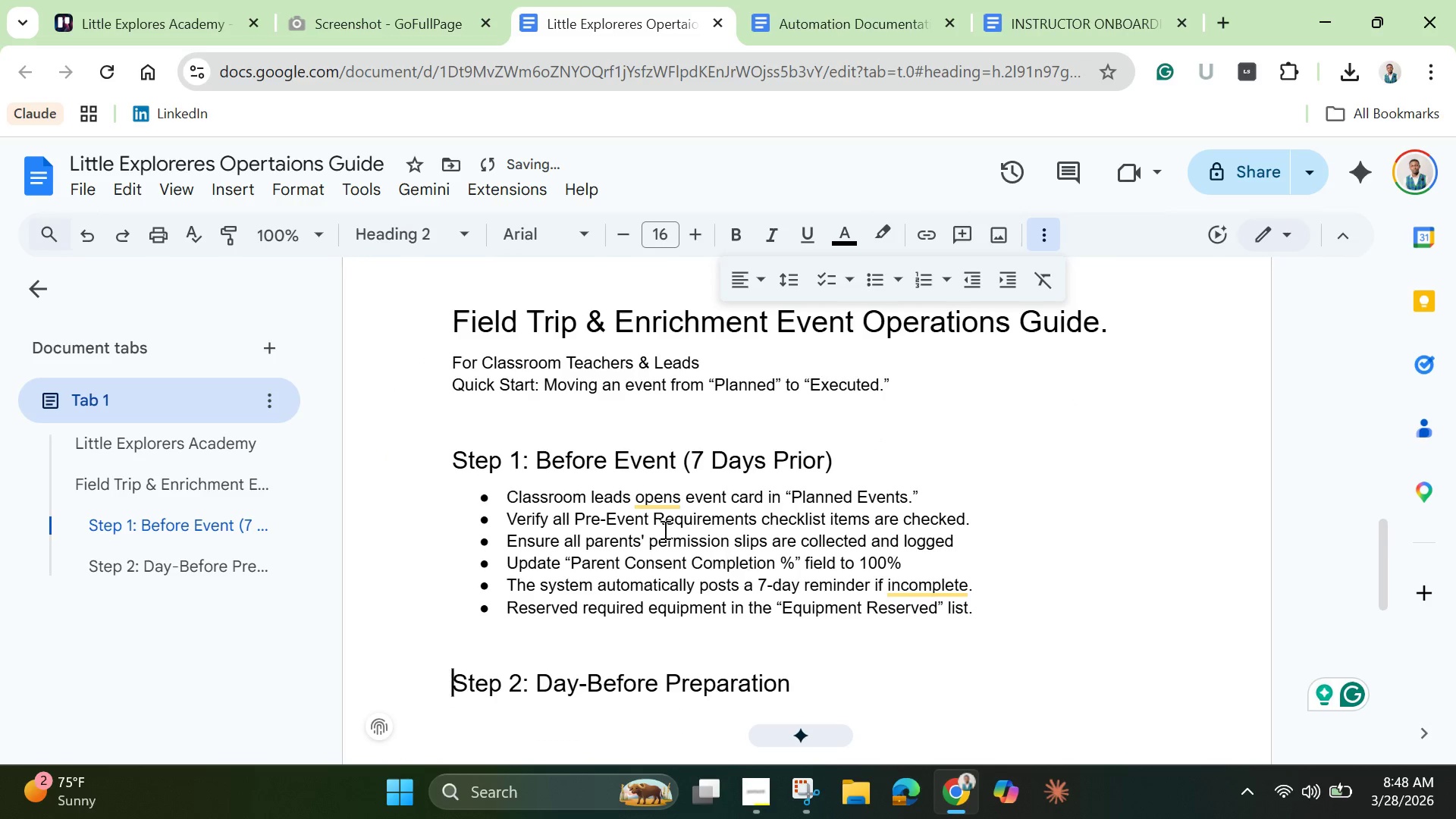 
left_click([654, 445])
 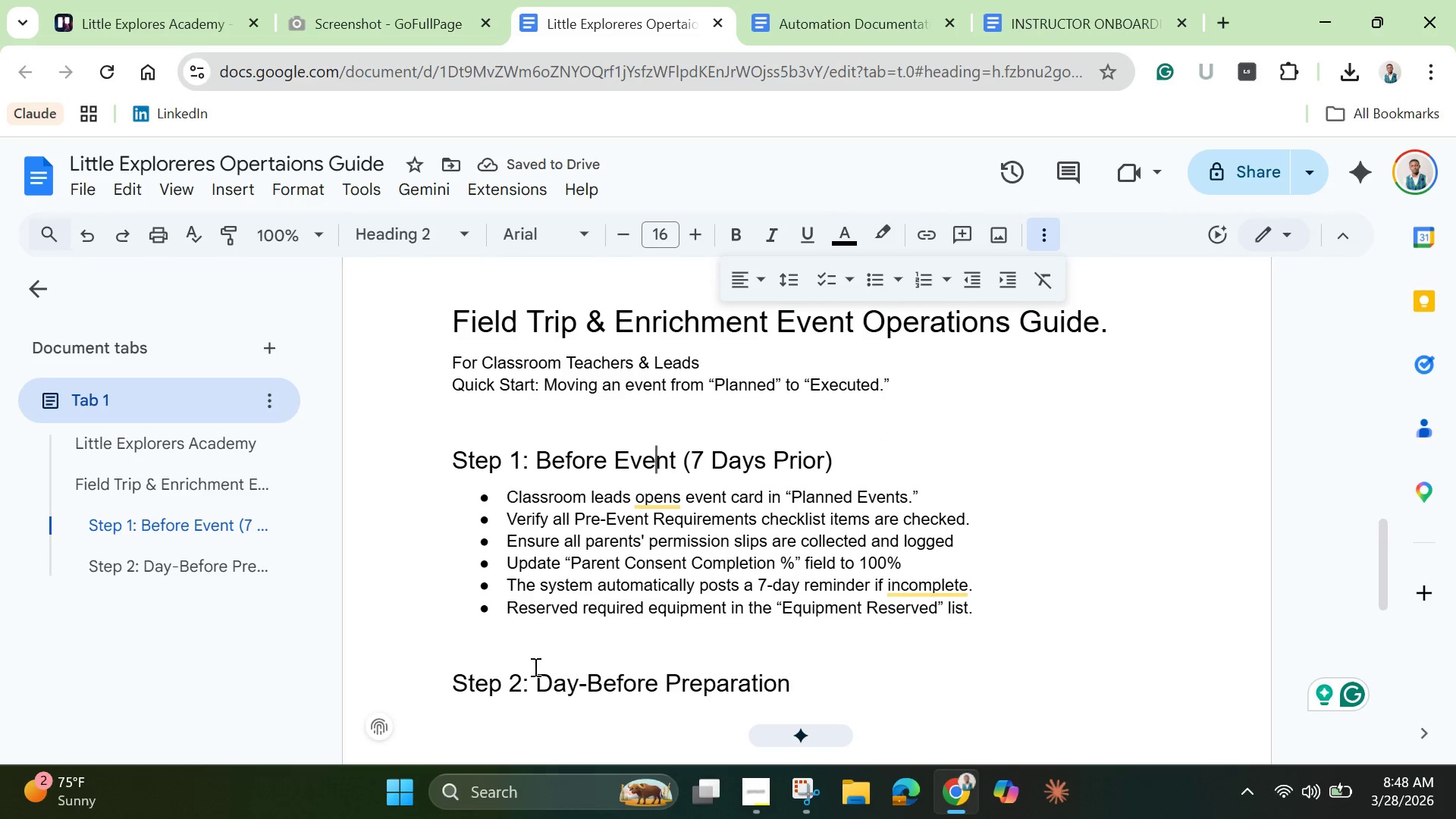 
left_click([505, 648])
 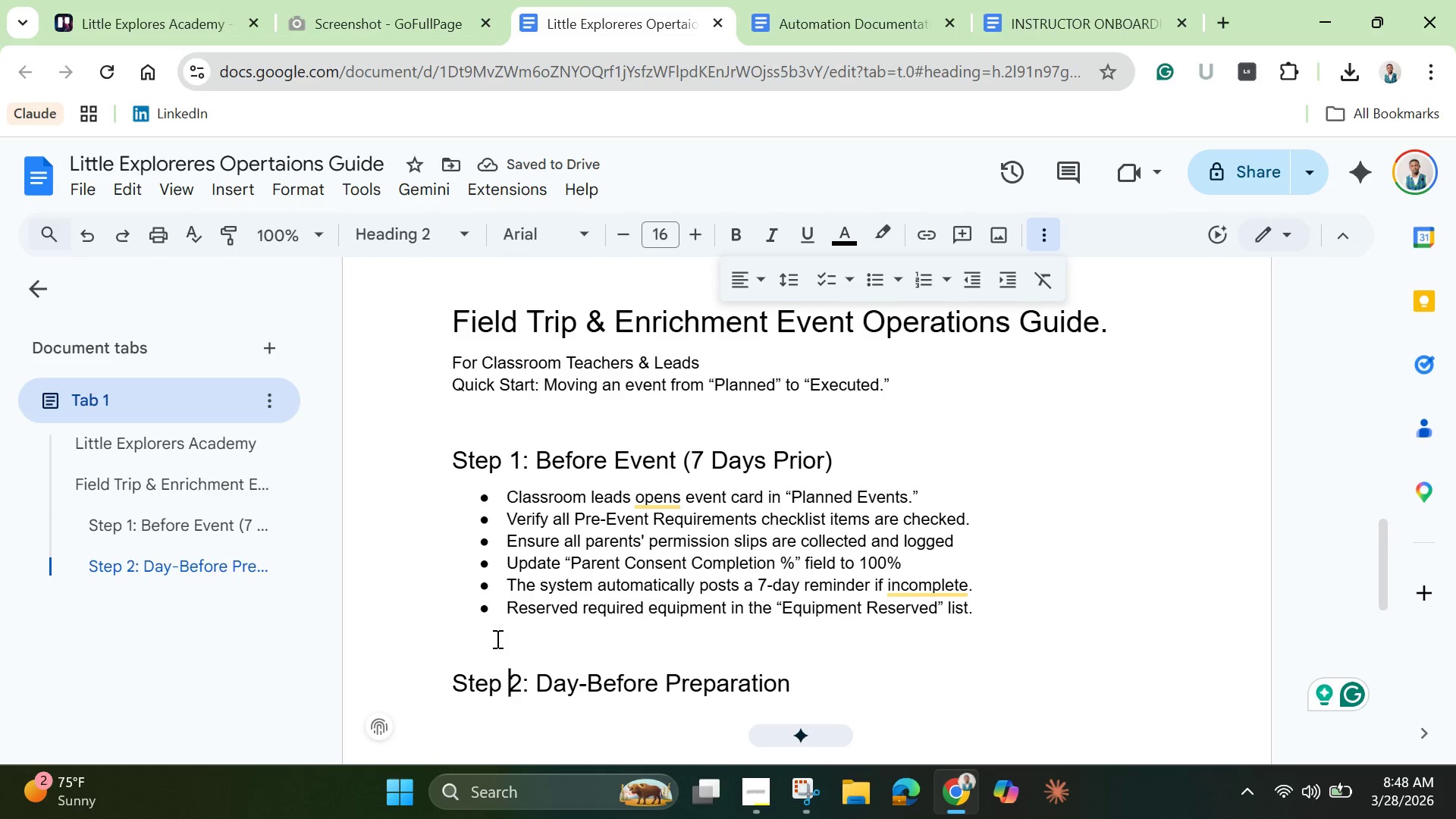 
left_click([493, 634])
 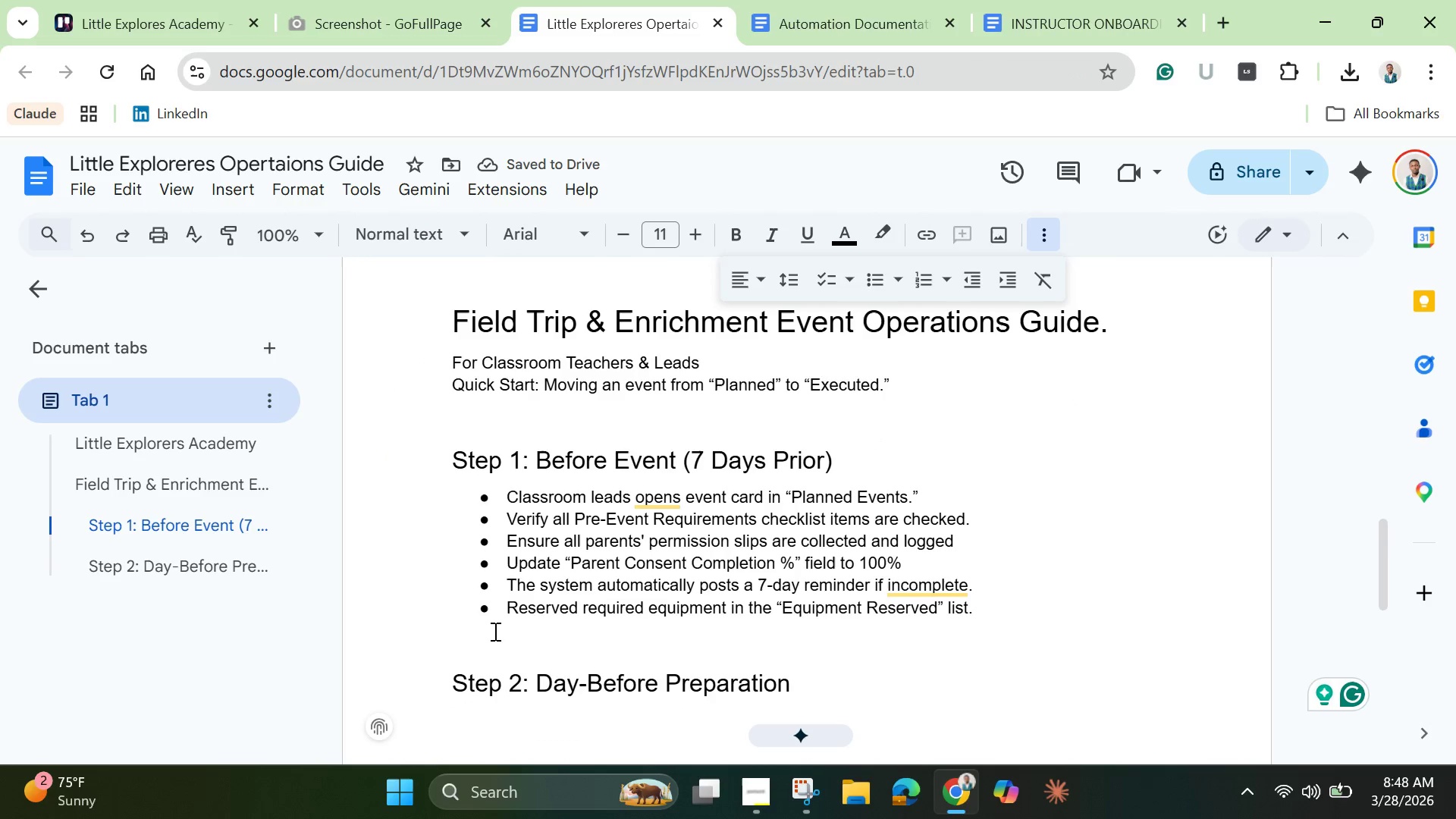 
key(Backspace)
 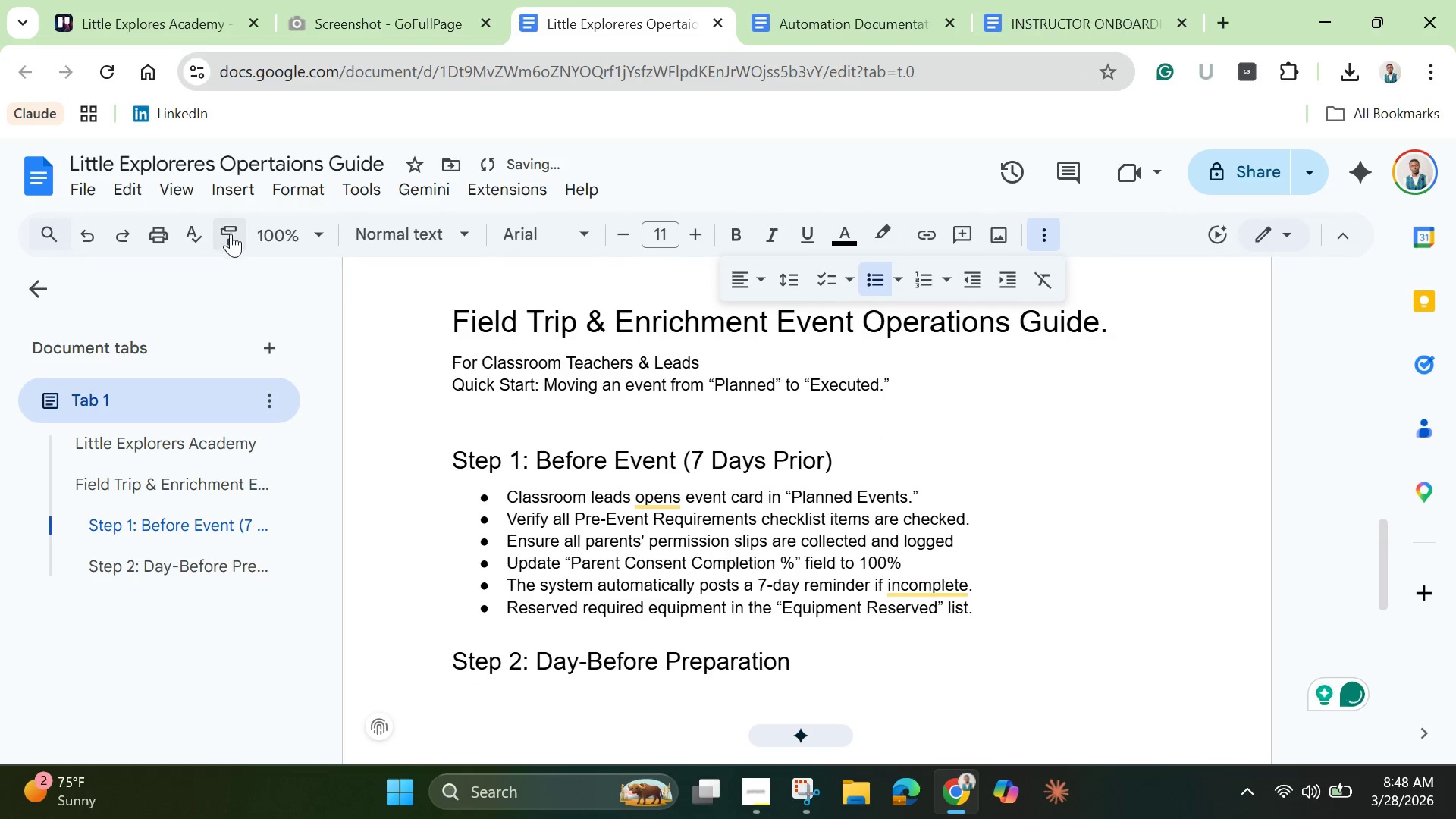 
left_click([149, 36])
 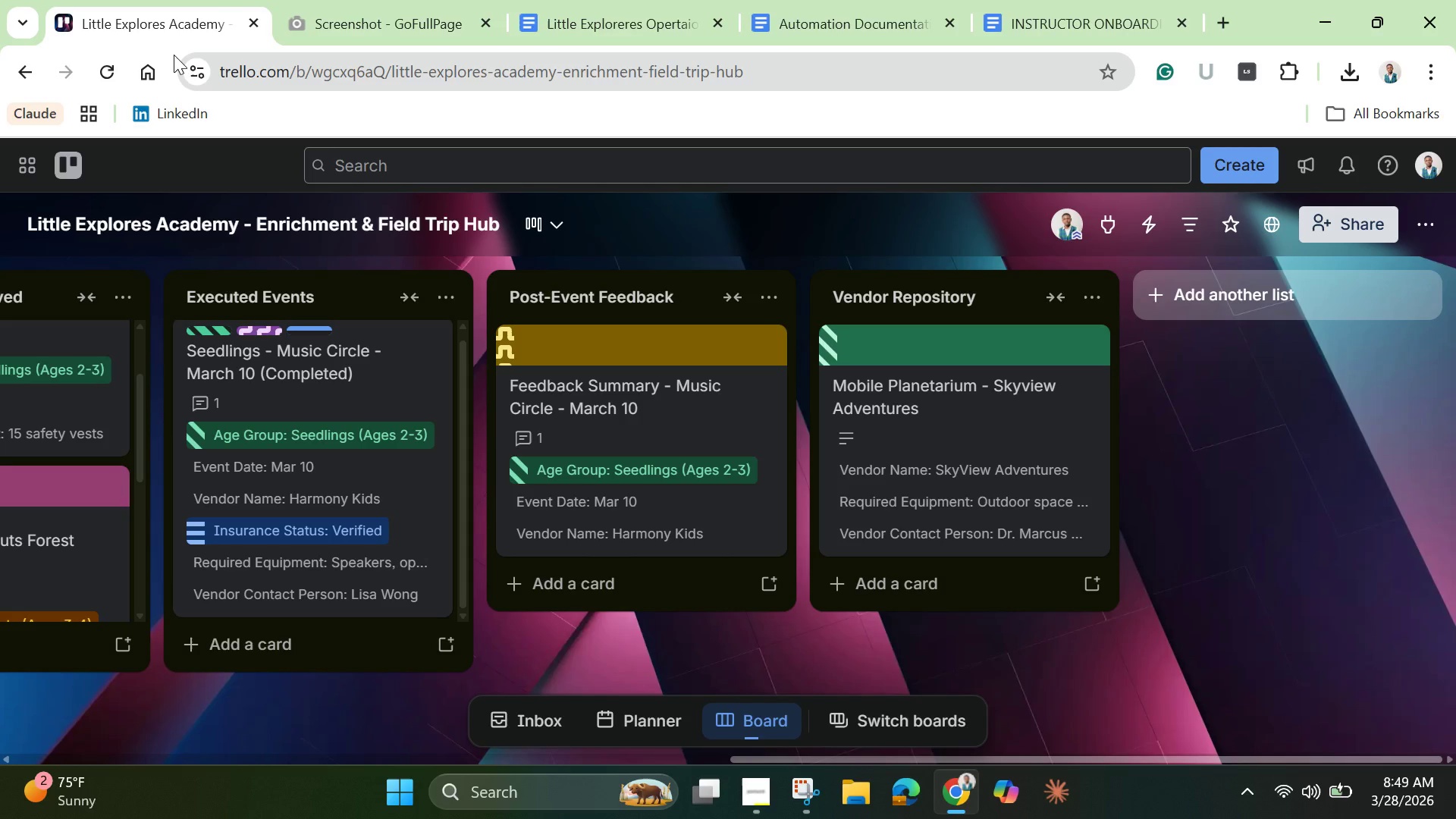 
wait(43.58)
 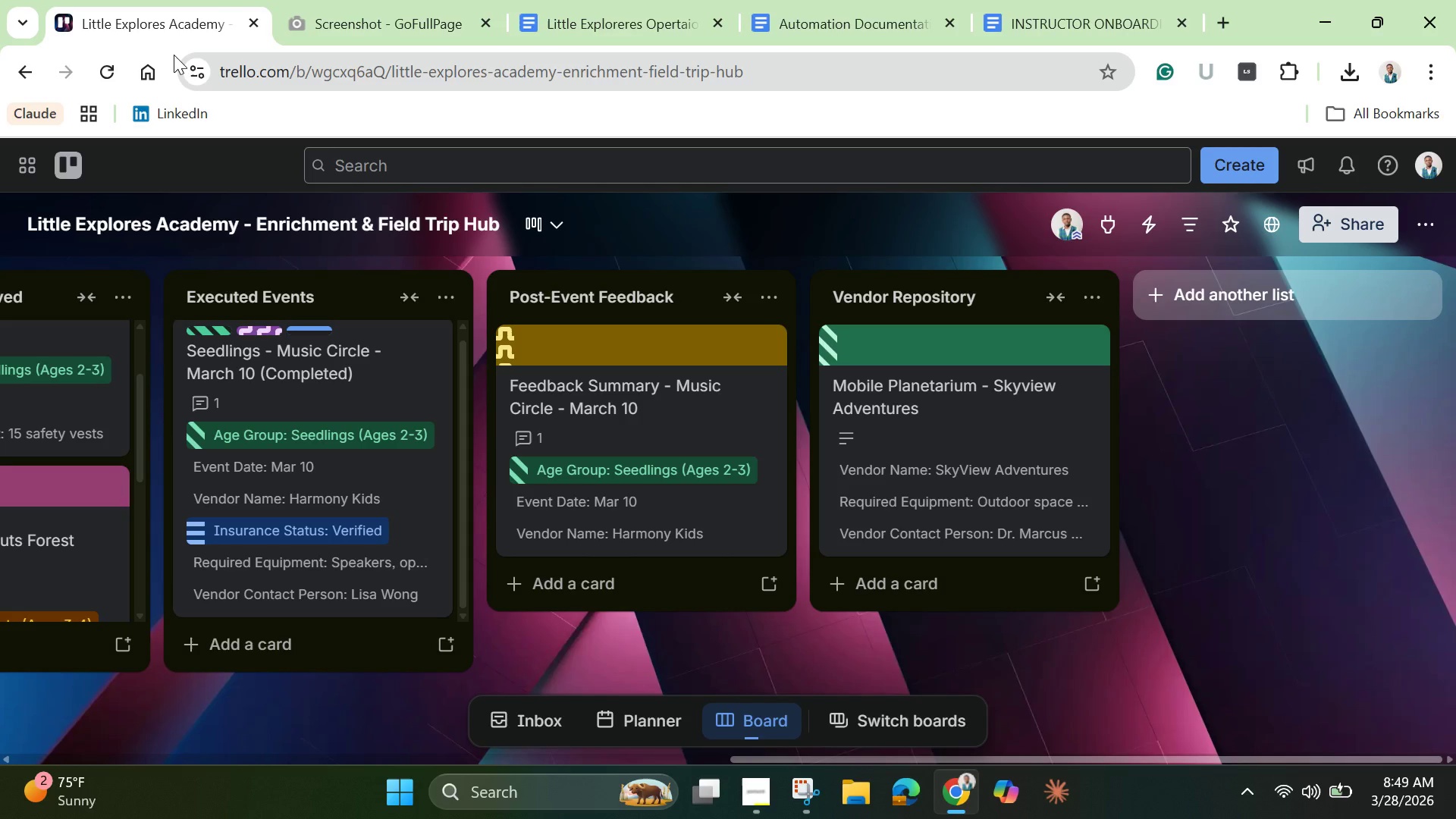 
mouse_move([433, 11])
 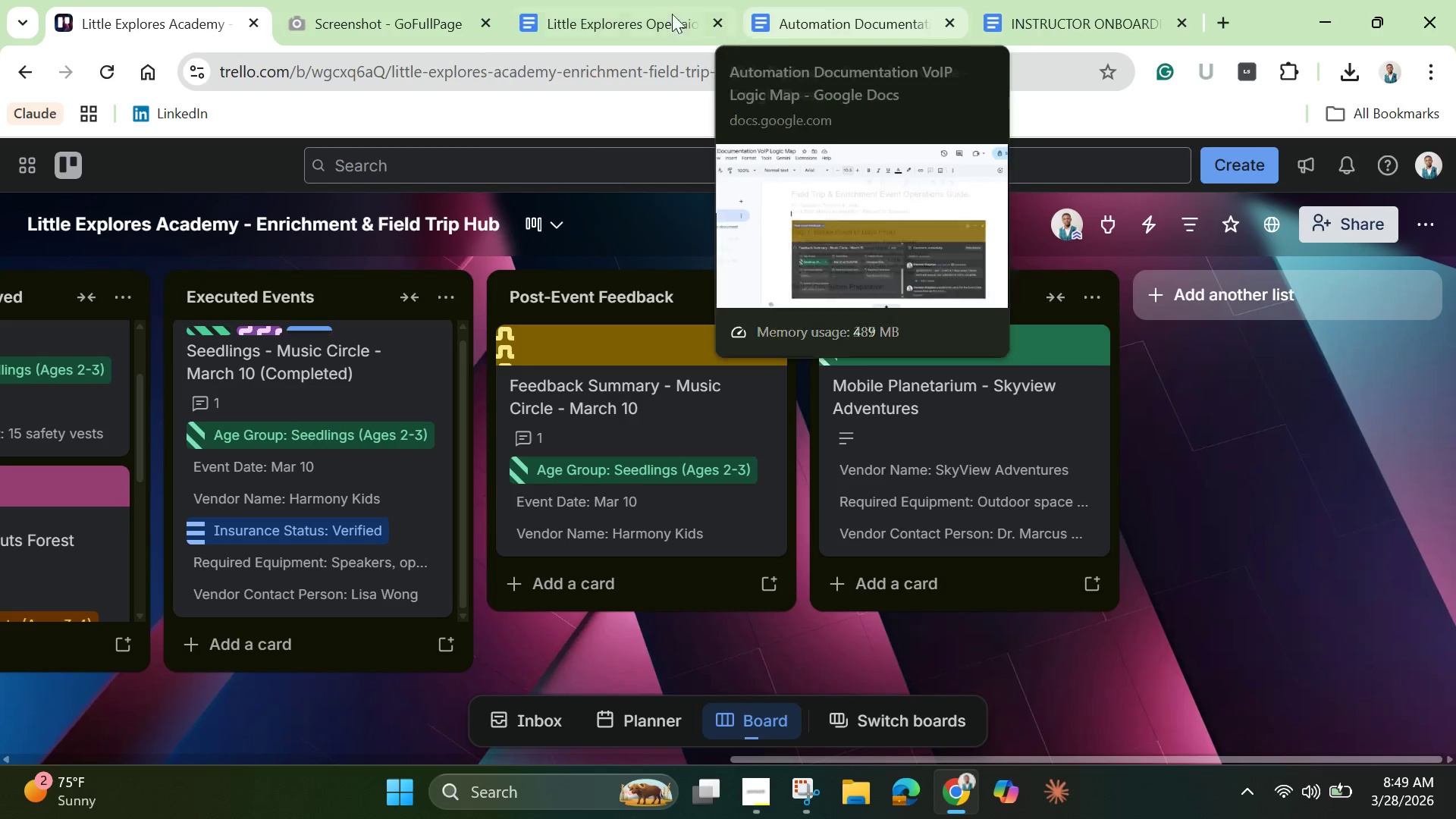 
left_click([590, 20])
 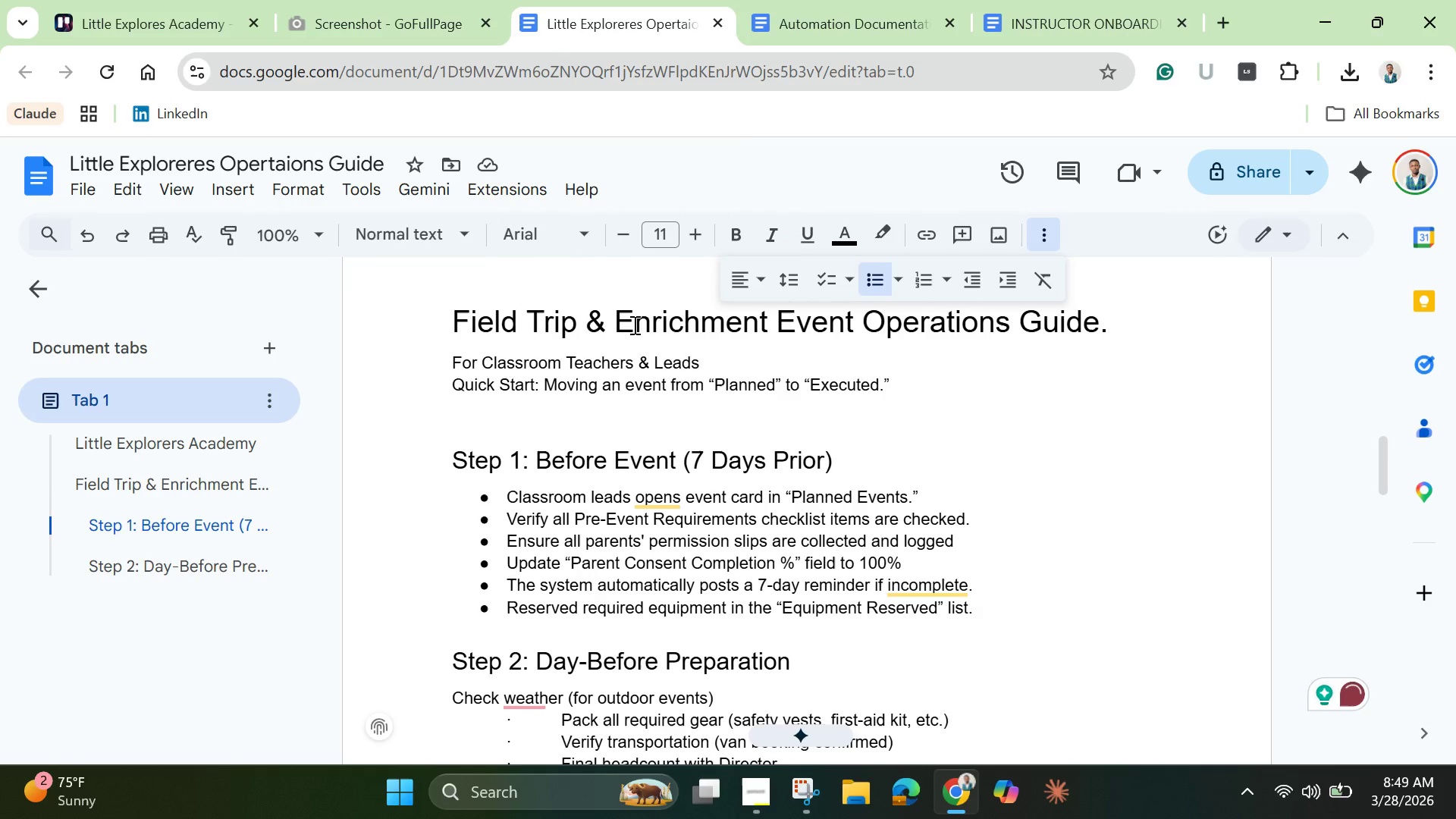 
scroll: coordinate [633, 475], scroll_direction: down, amount: 3.0
 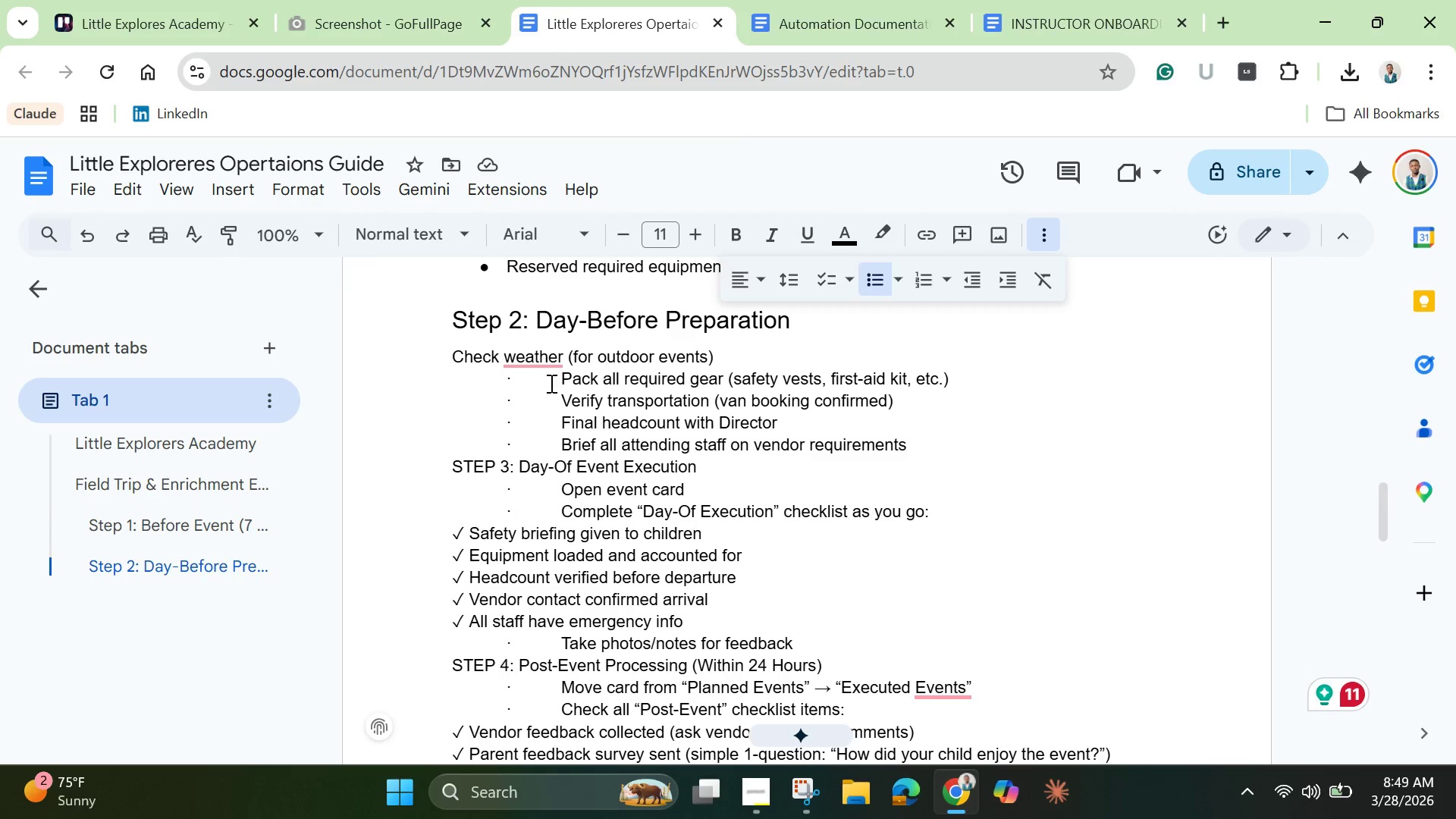 
left_click_drag(start_coordinate=[561, 380], to_coordinate=[403, 380])
 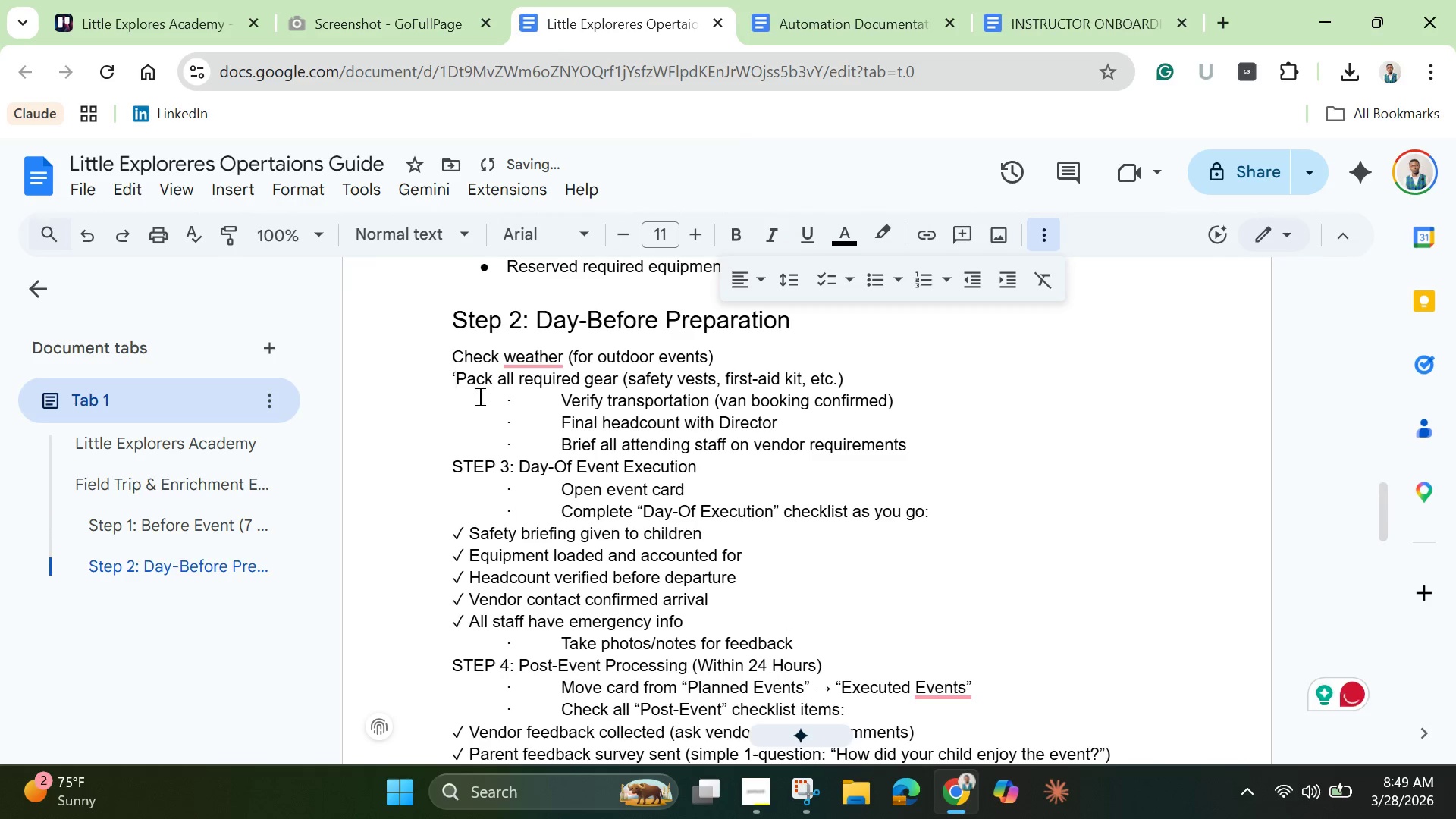 
key(Quote)
 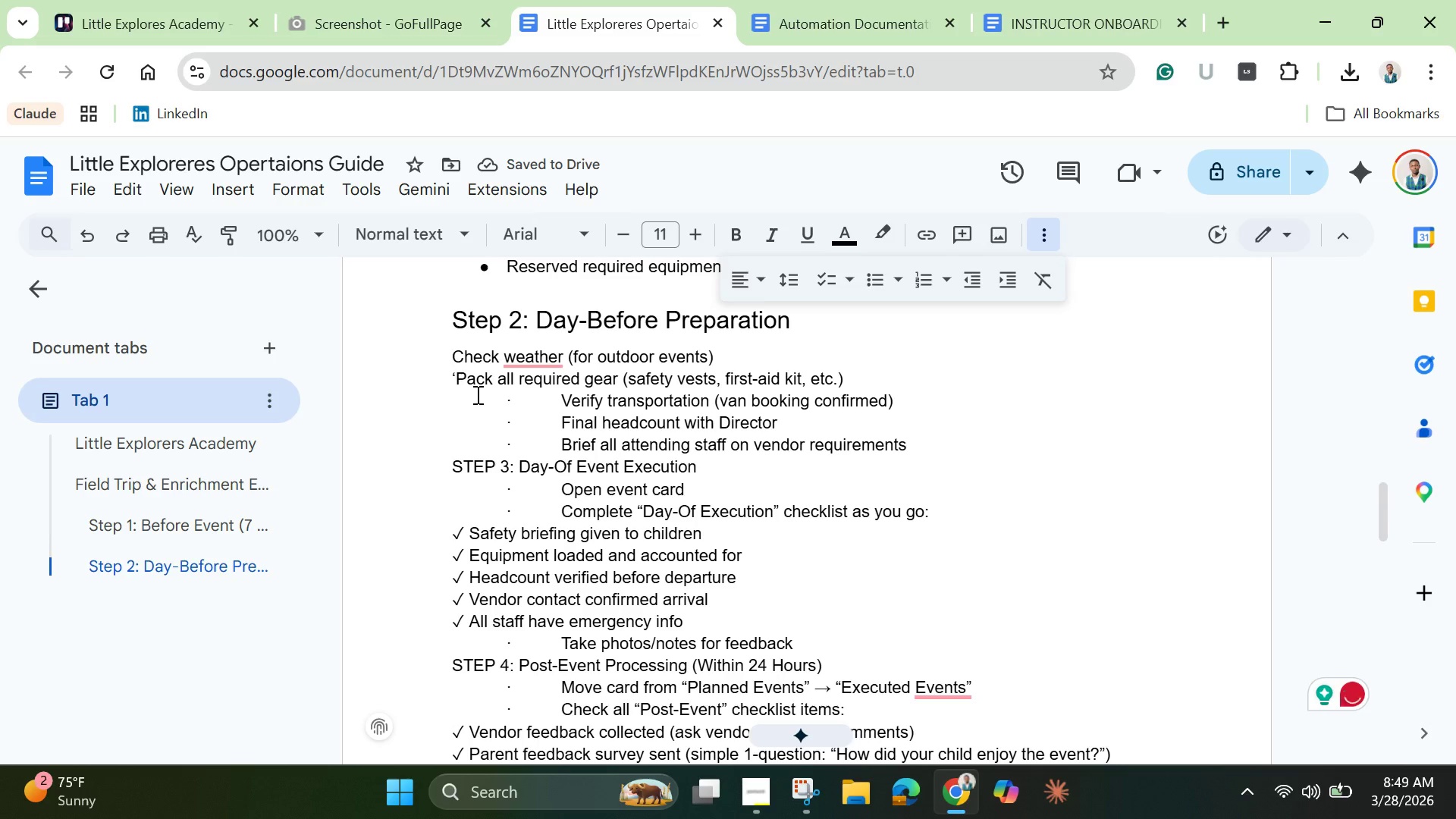 
key(Backspace)
 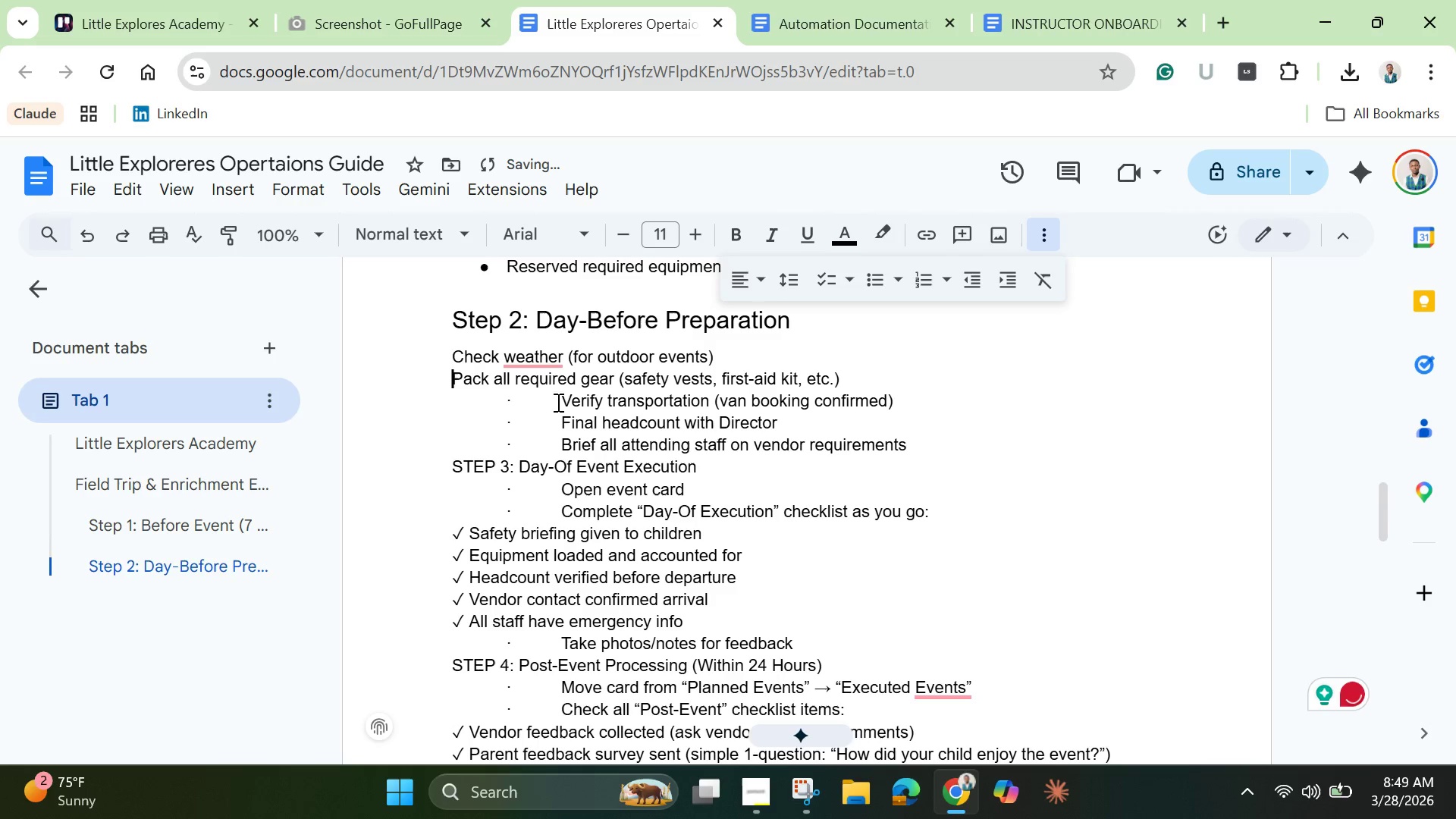 
left_click_drag(start_coordinate=[562, 403], to_coordinate=[374, 403])
 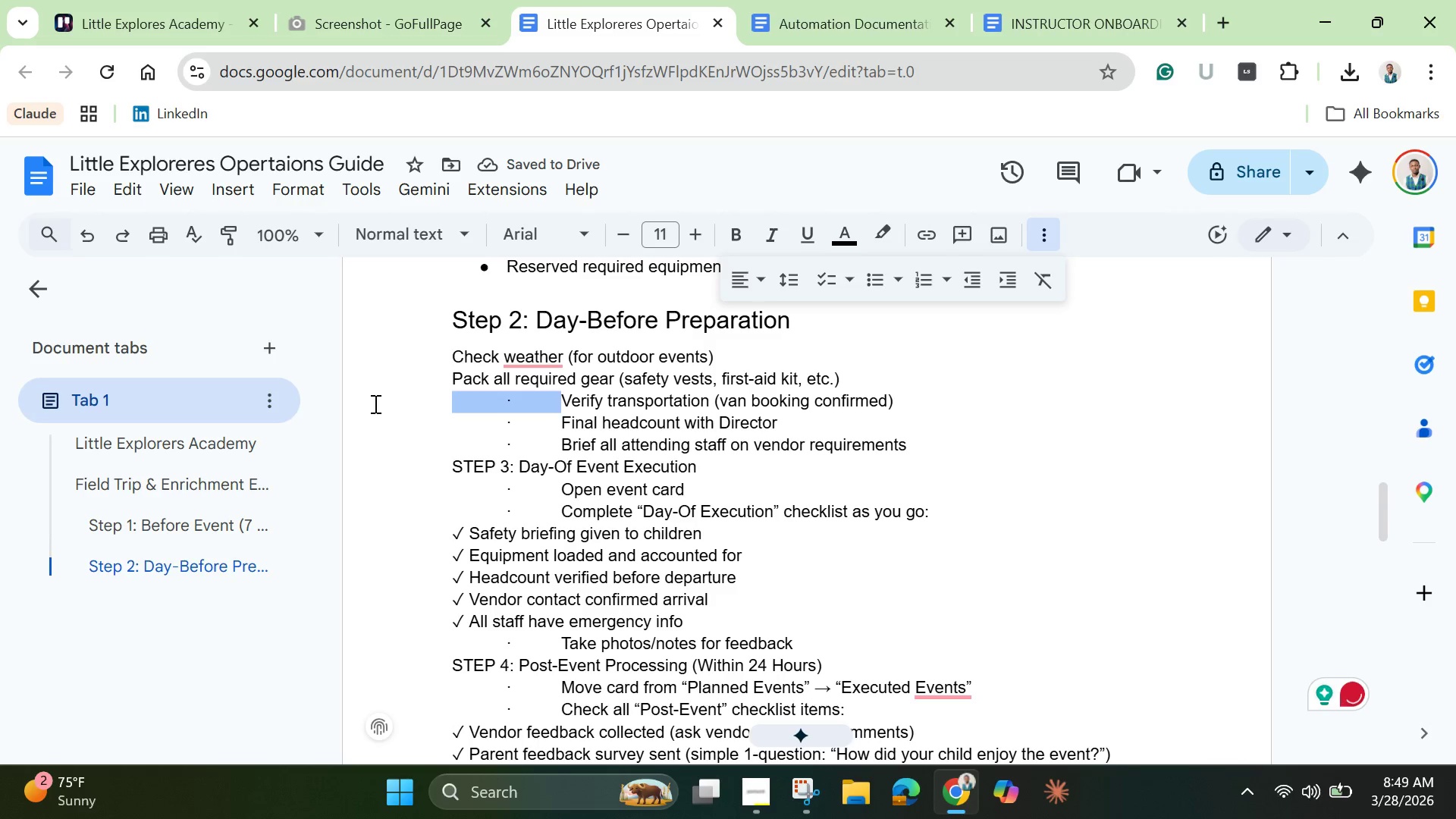 
key(Backspace)
 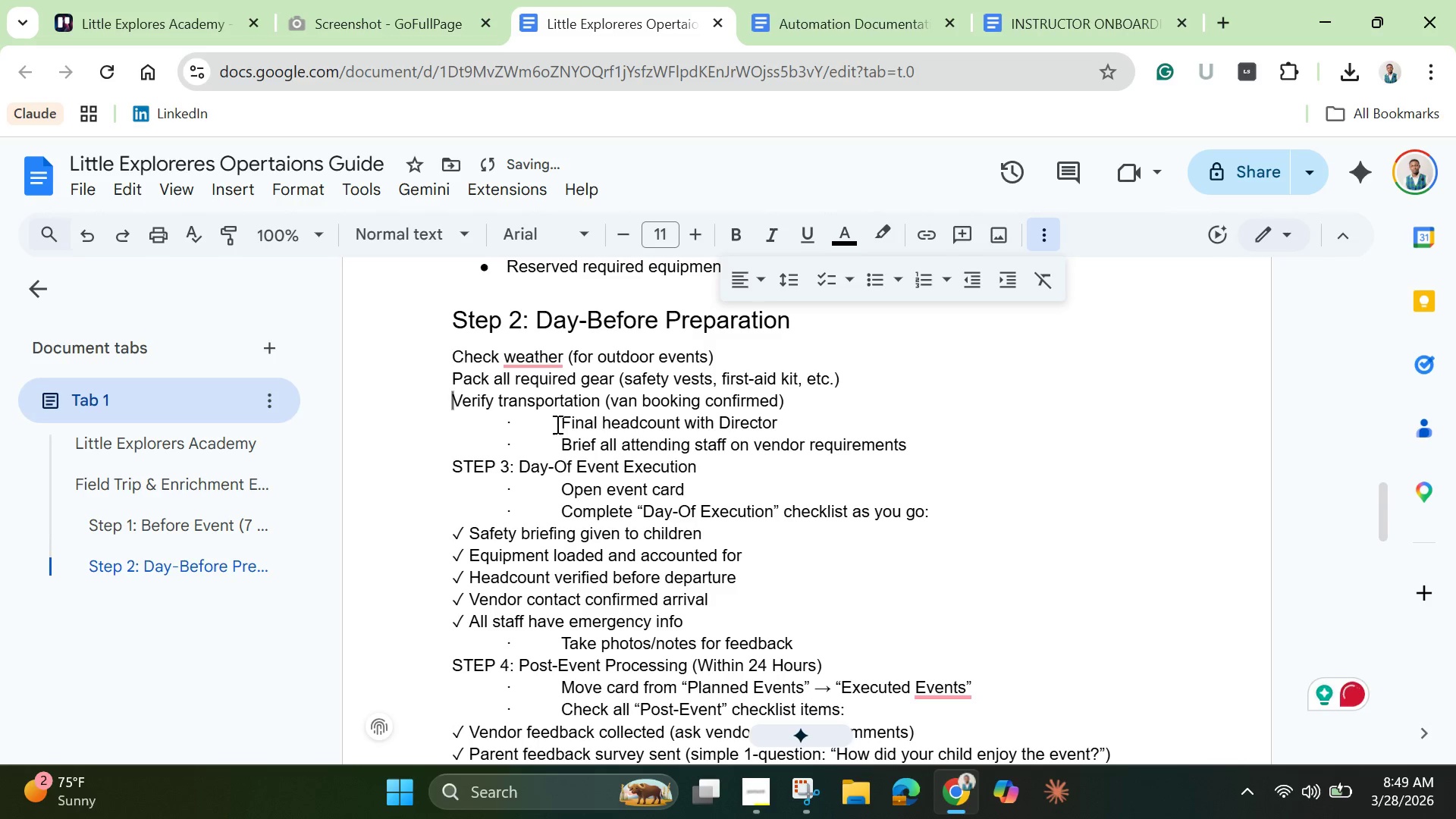 
left_click_drag(start_coordinate=[559, 422], to_coordinate=[391, 425])
 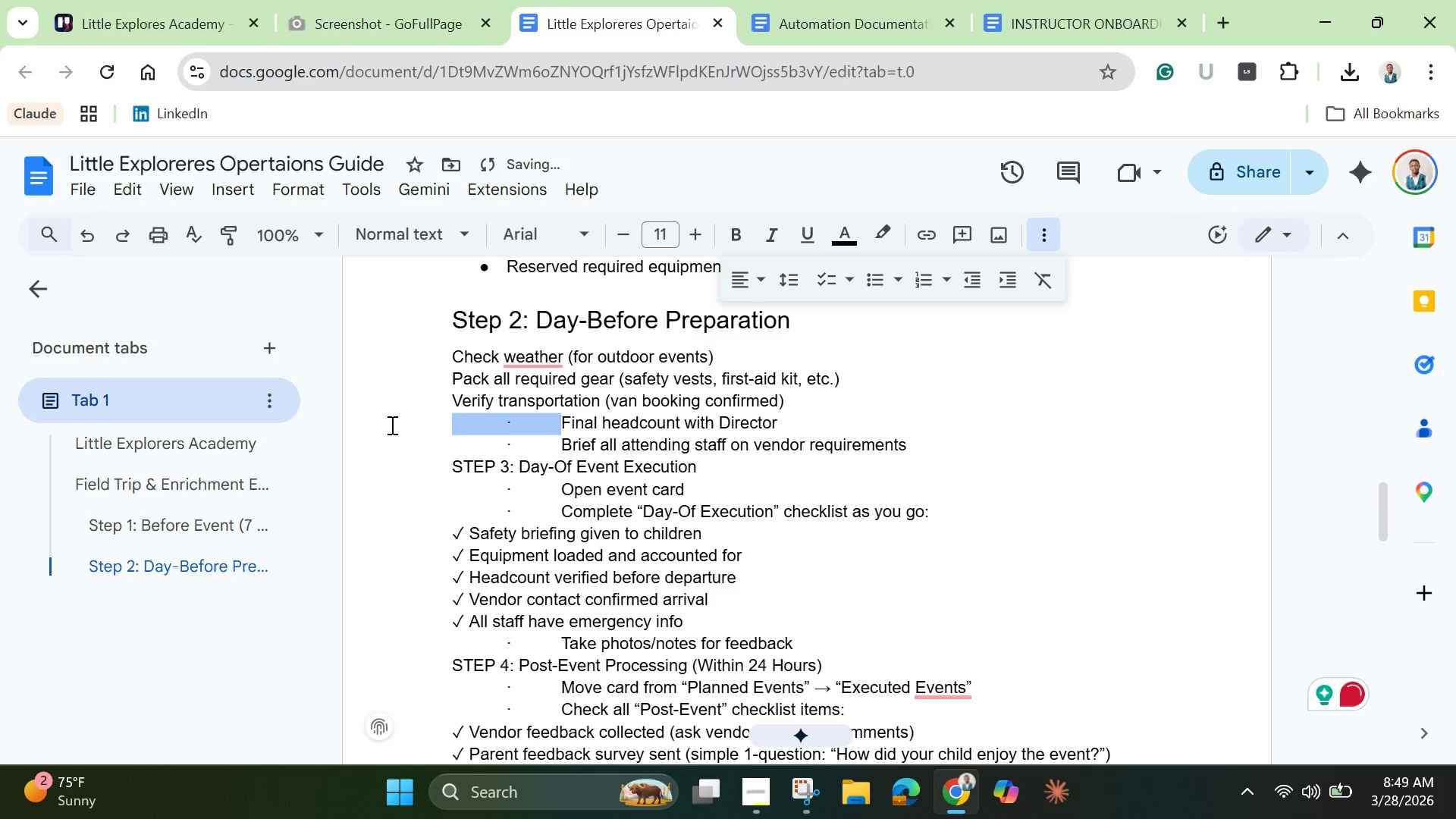 
key(Backspace)
 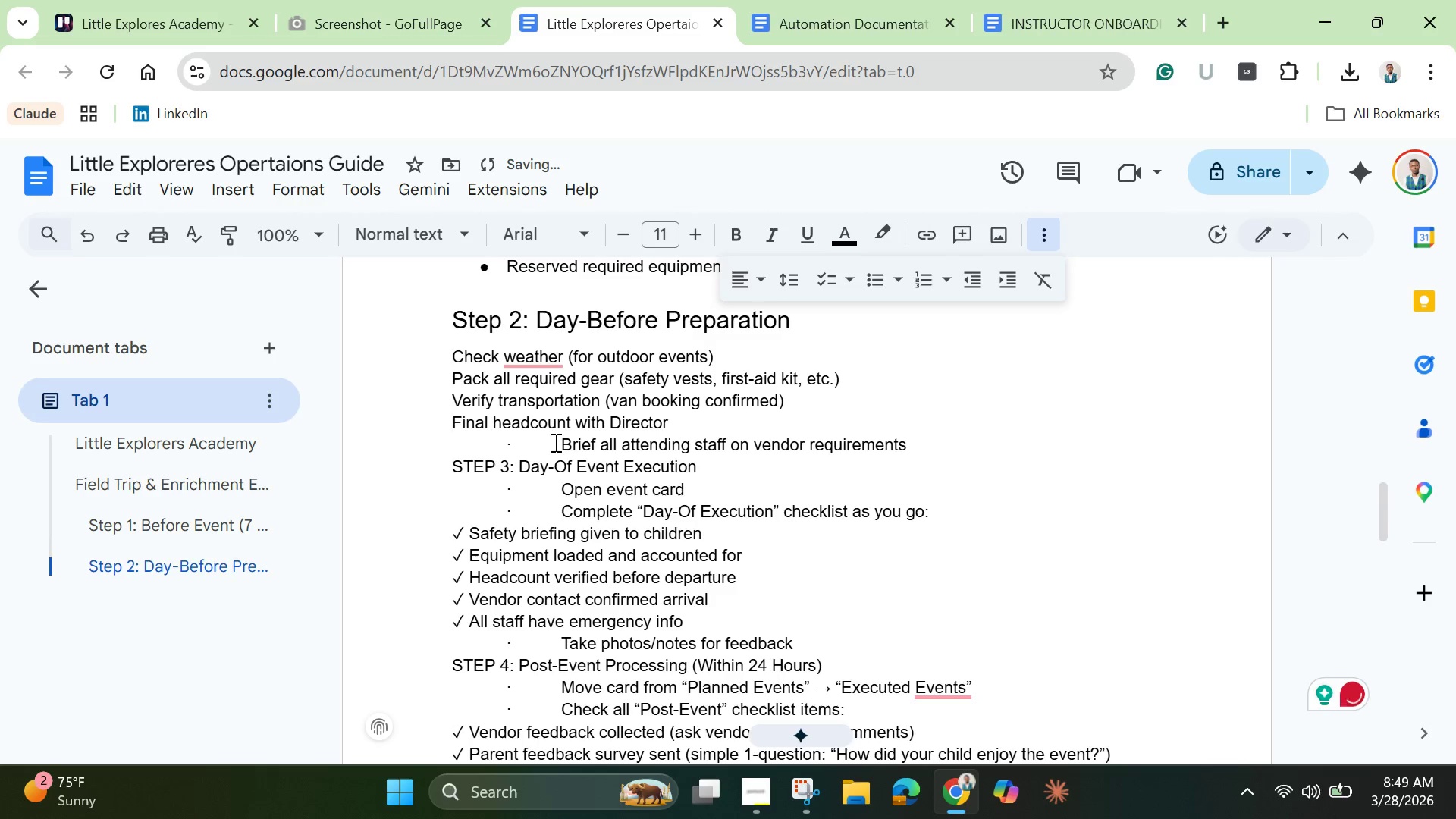 
left_click_drag(start_coordinate=[557, 445], to_coordinate=[400, 440])
 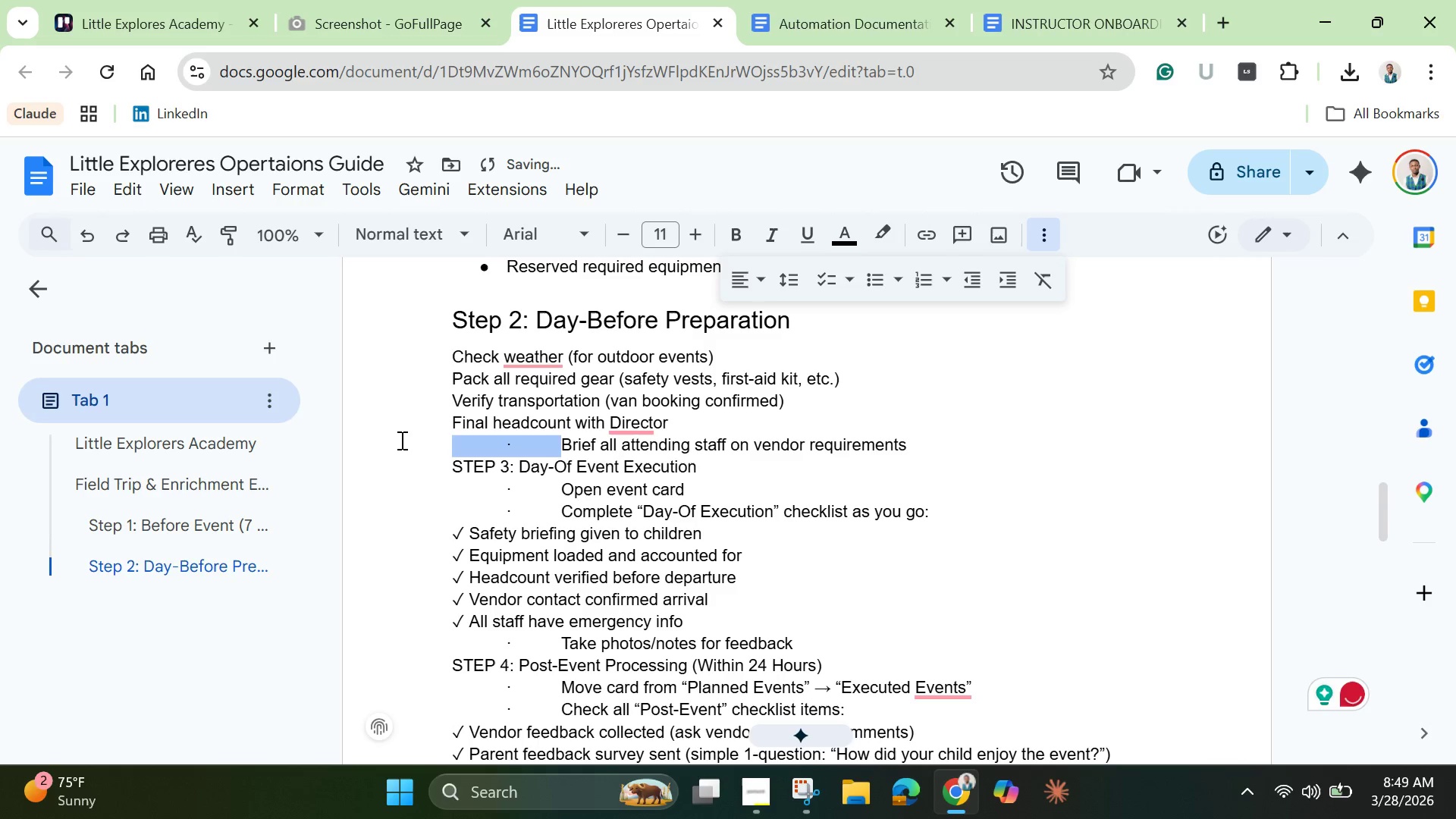 
key(Backspace)
 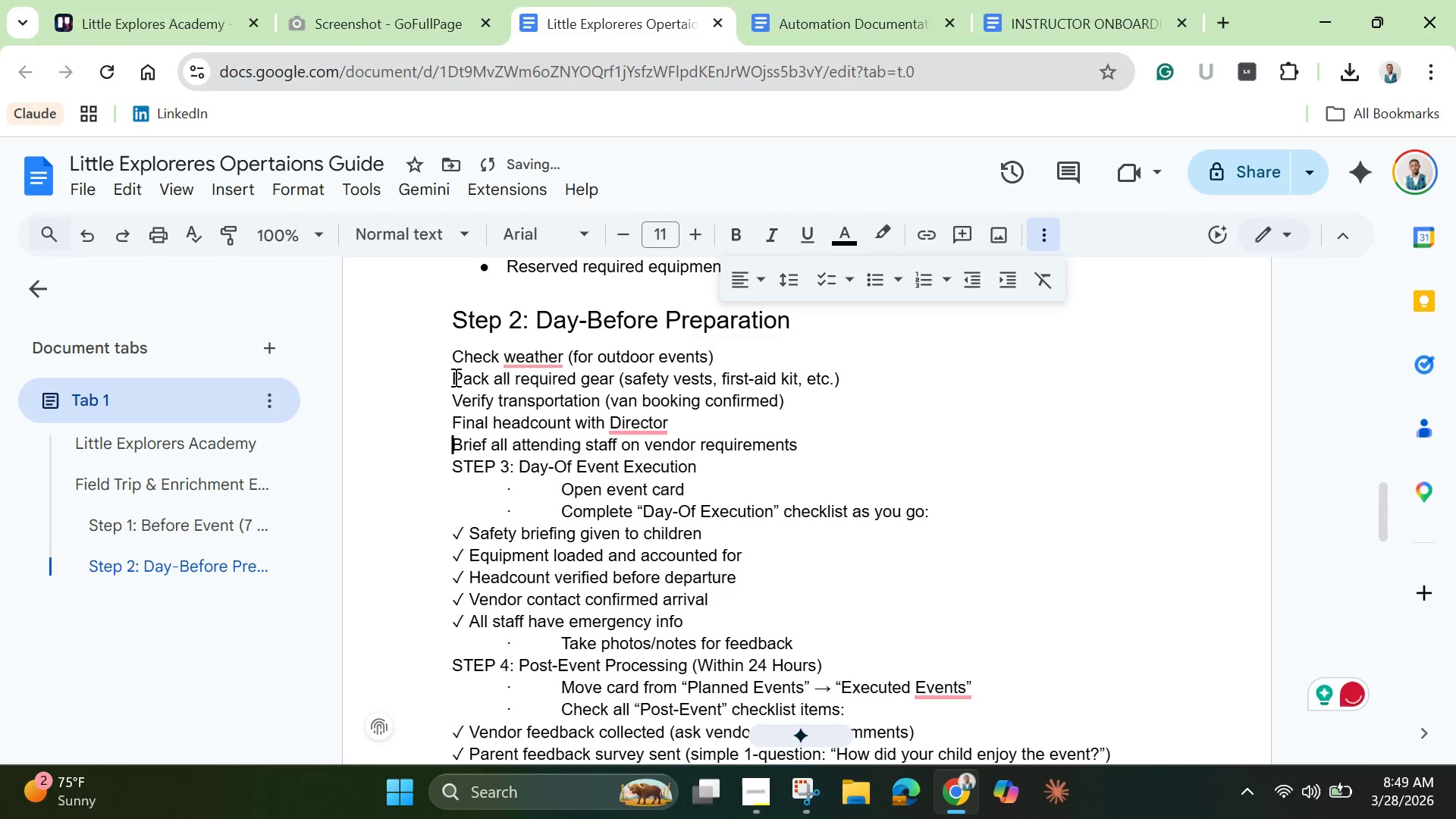 
left_click_drag(start_coordinate=[451, 381], to_coordinate=[802, 444])
 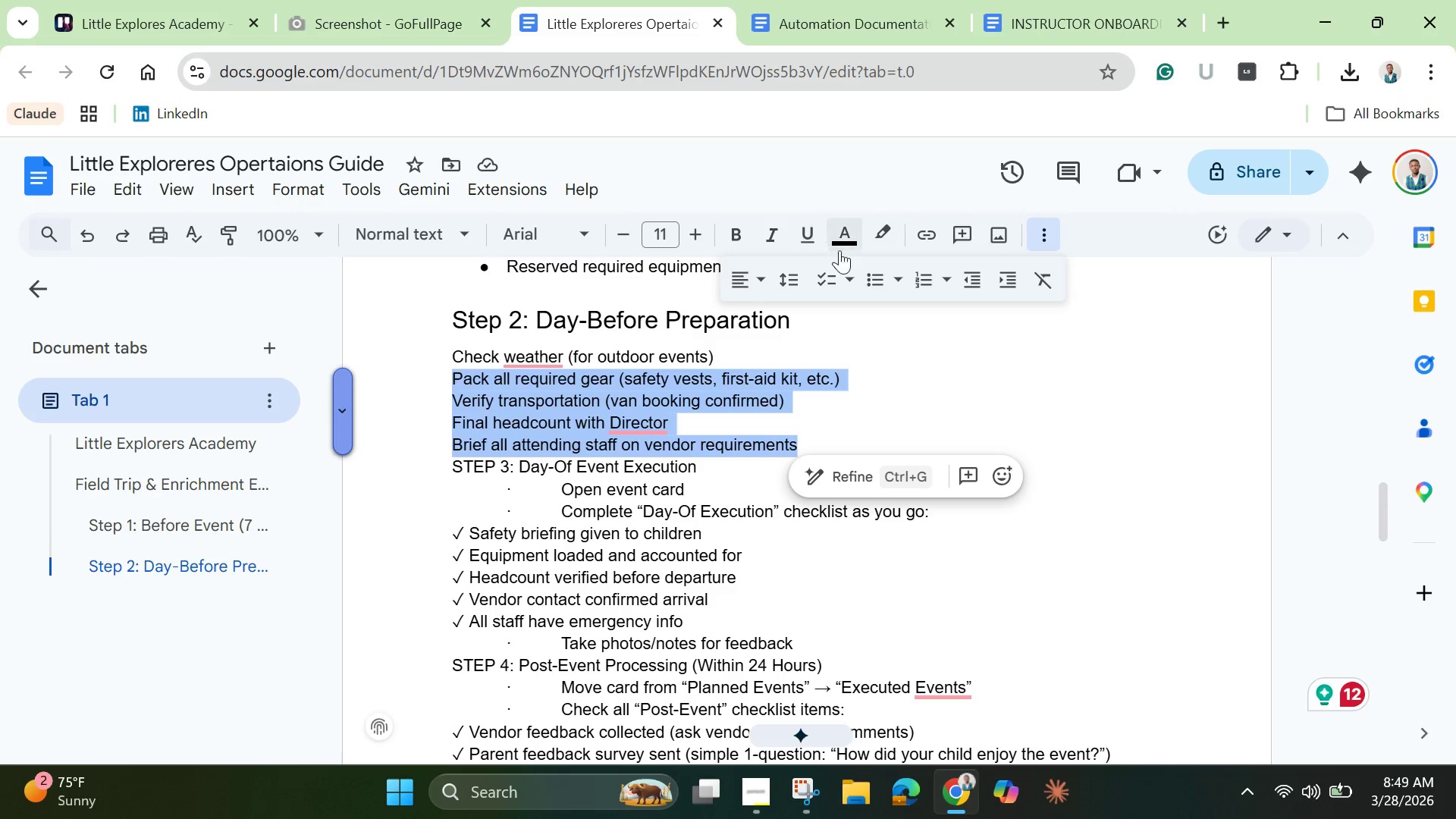 
left_click([877, 284])
 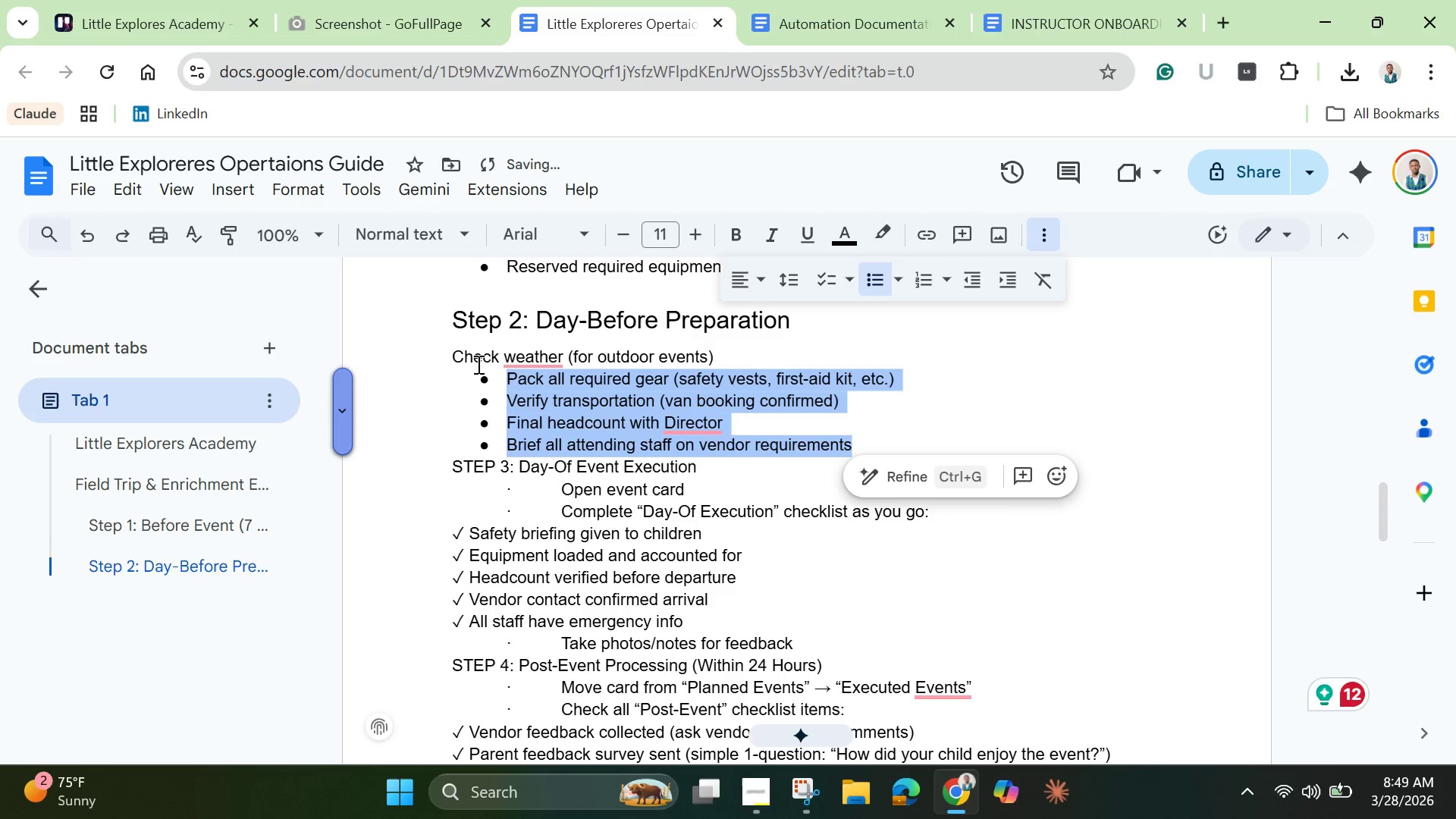 
left_click([545, 353])
 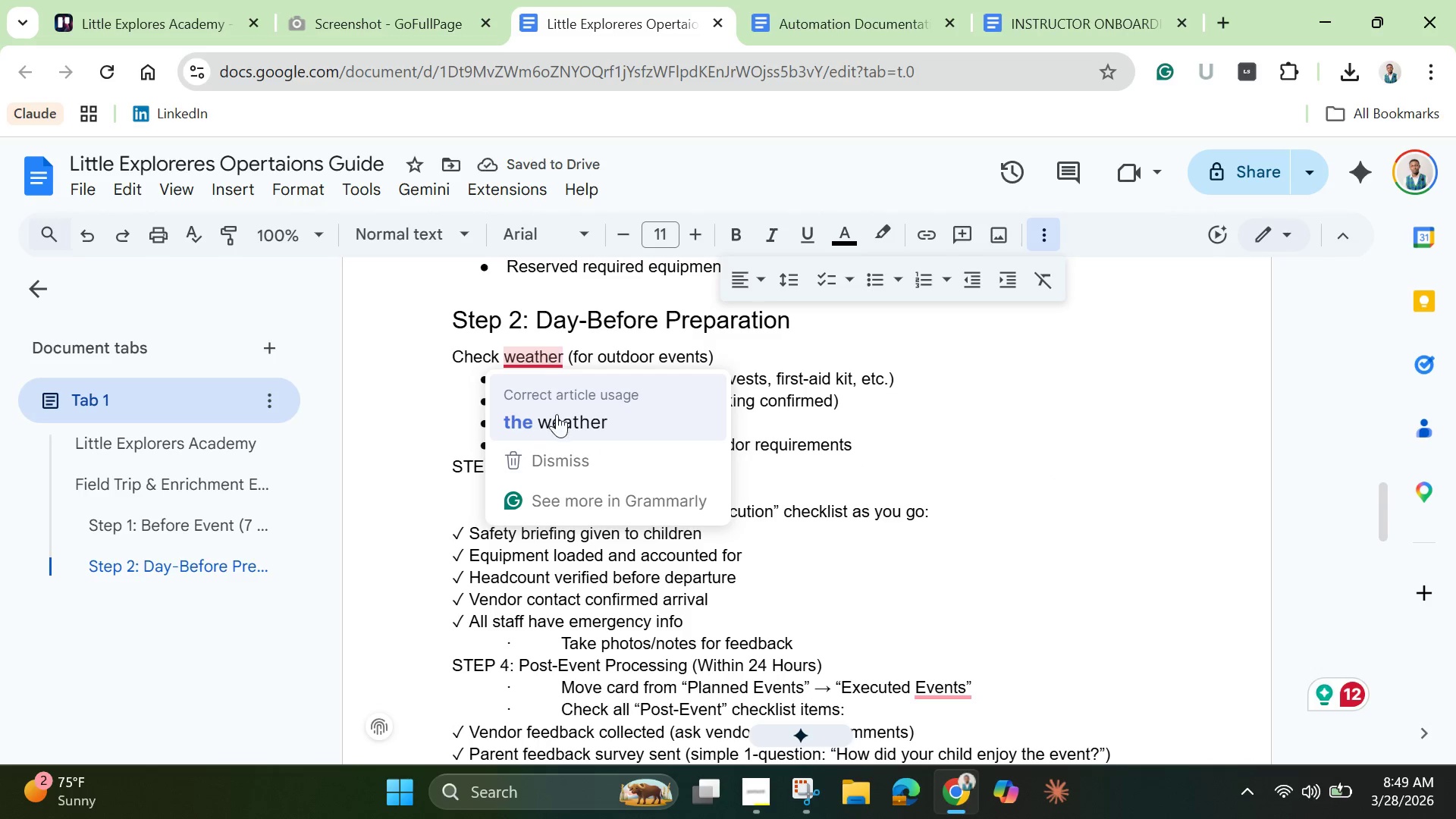 
left_click([557, 414])
 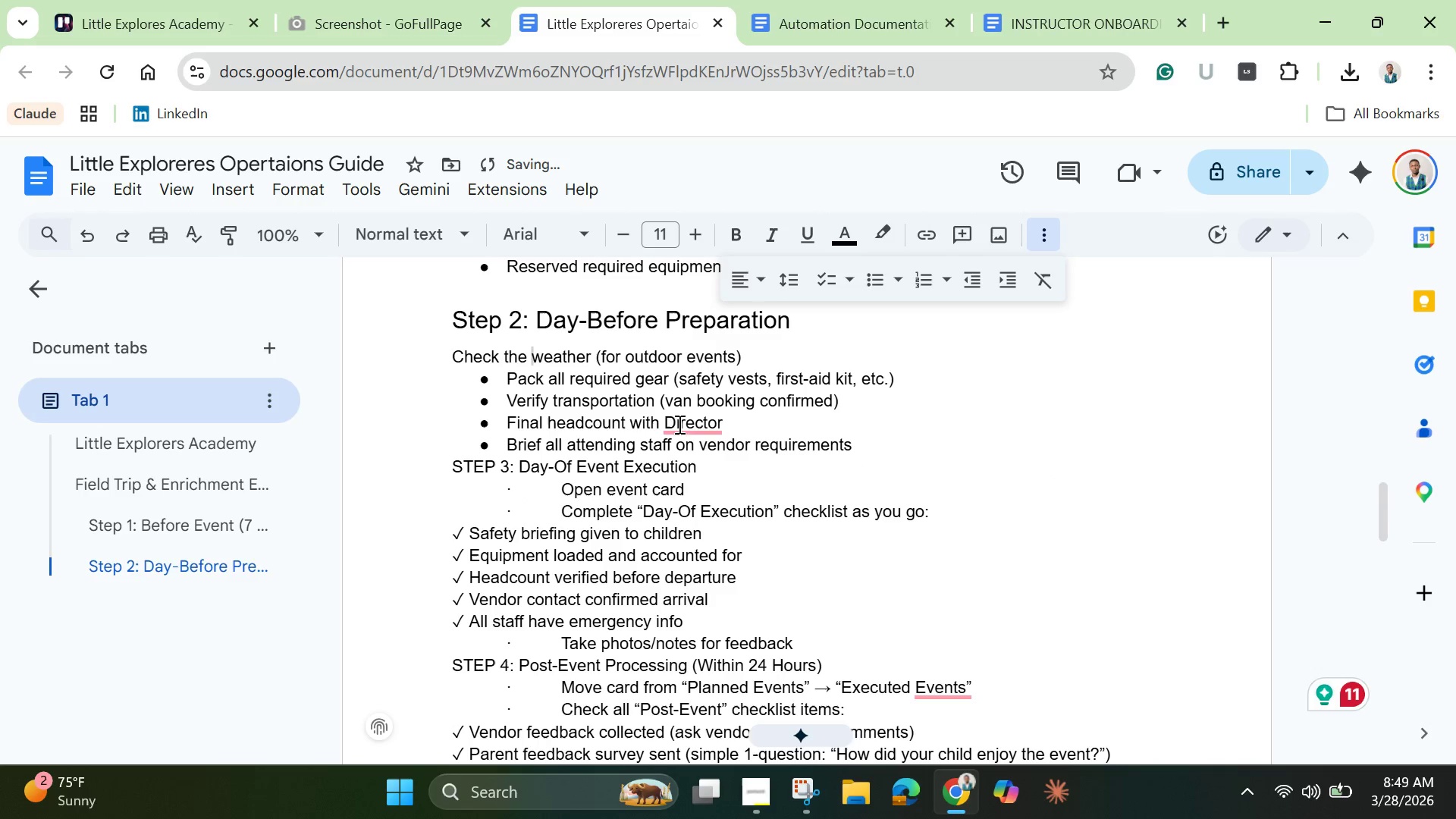 
left_click([689, 425])
 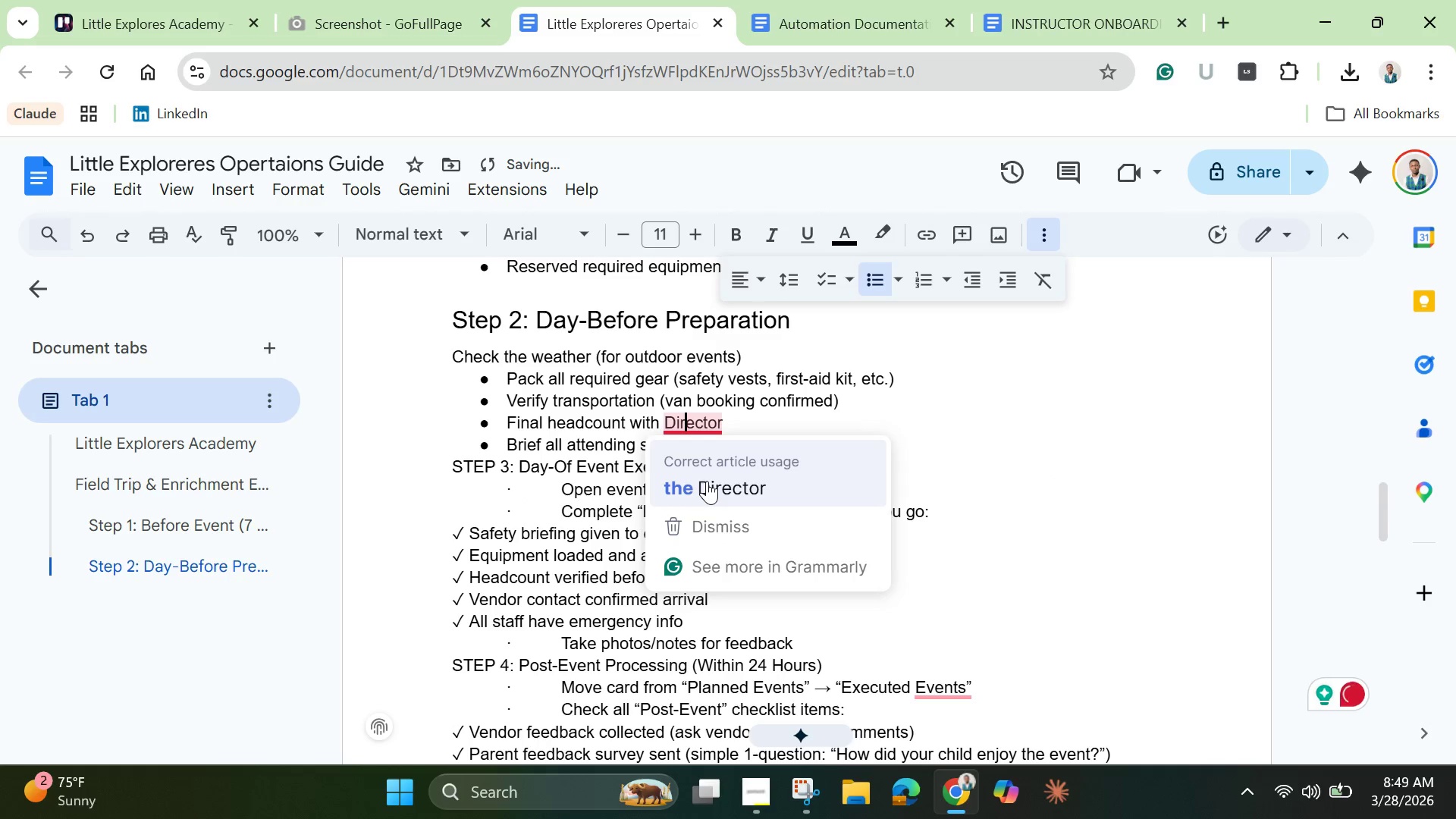 
left_click([707, 482])
 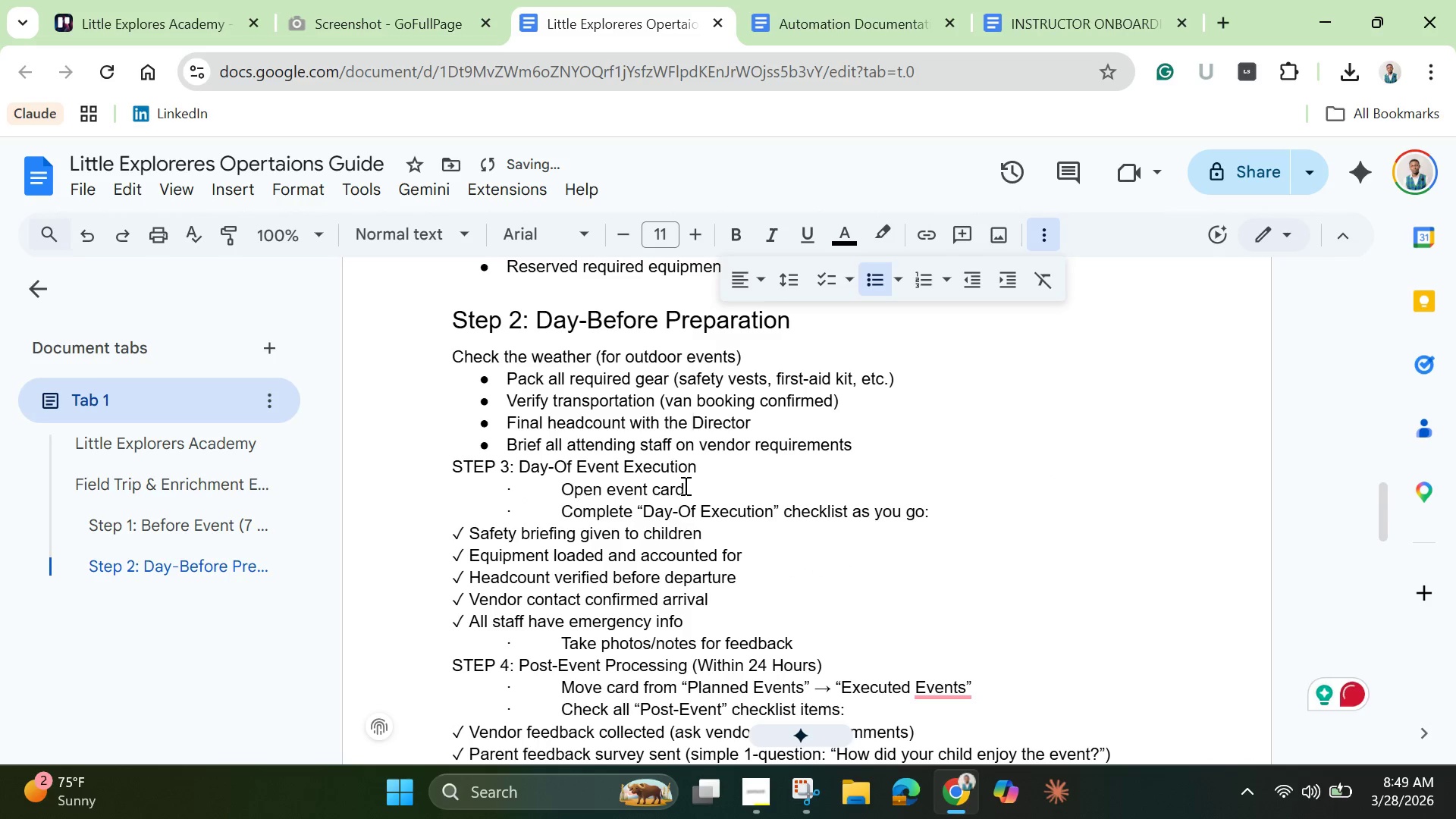 
scroll: coordinate [684, 485], scroll_direction: down, amount: 1.0
 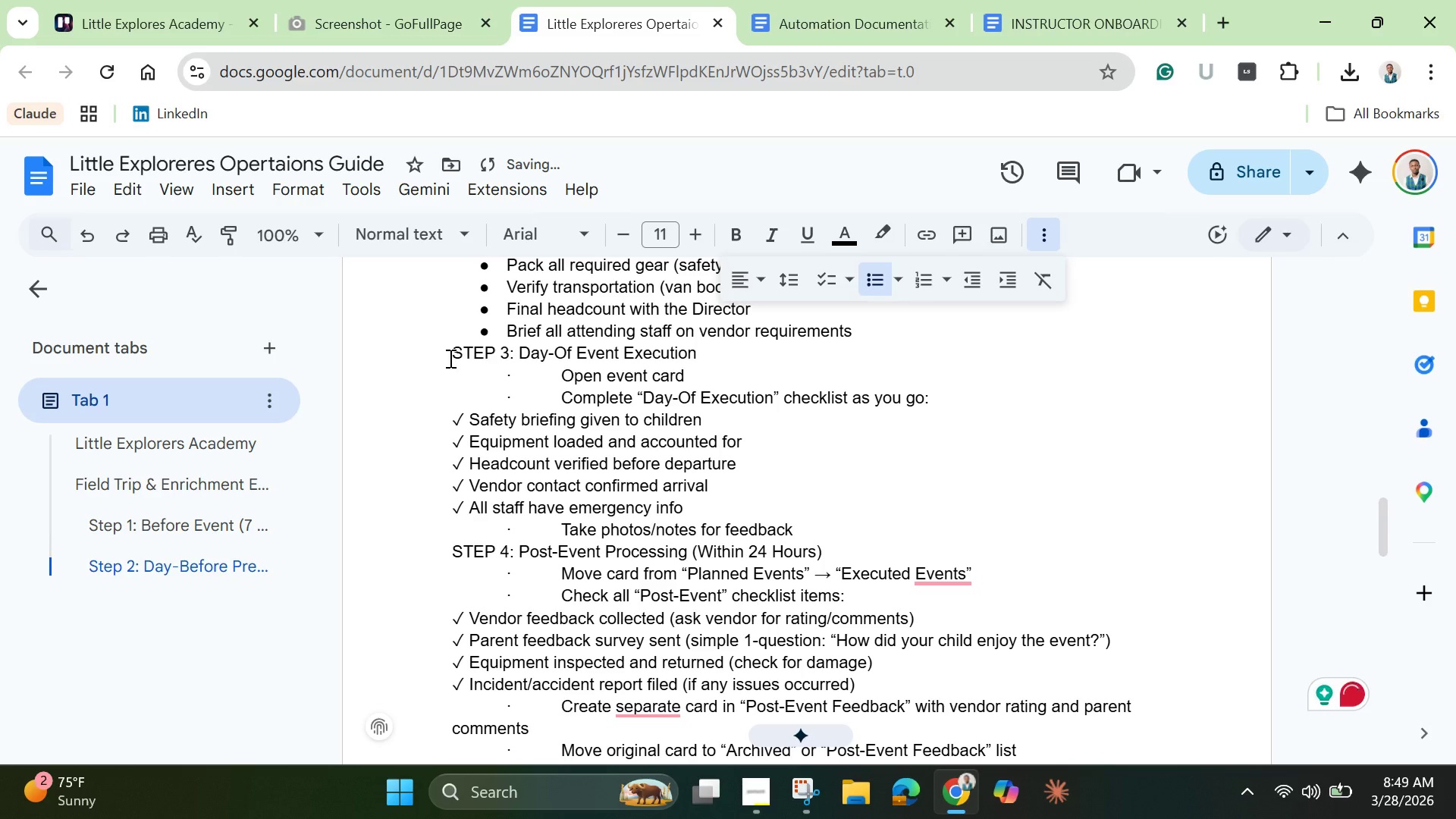 
left_click([447, 356])
 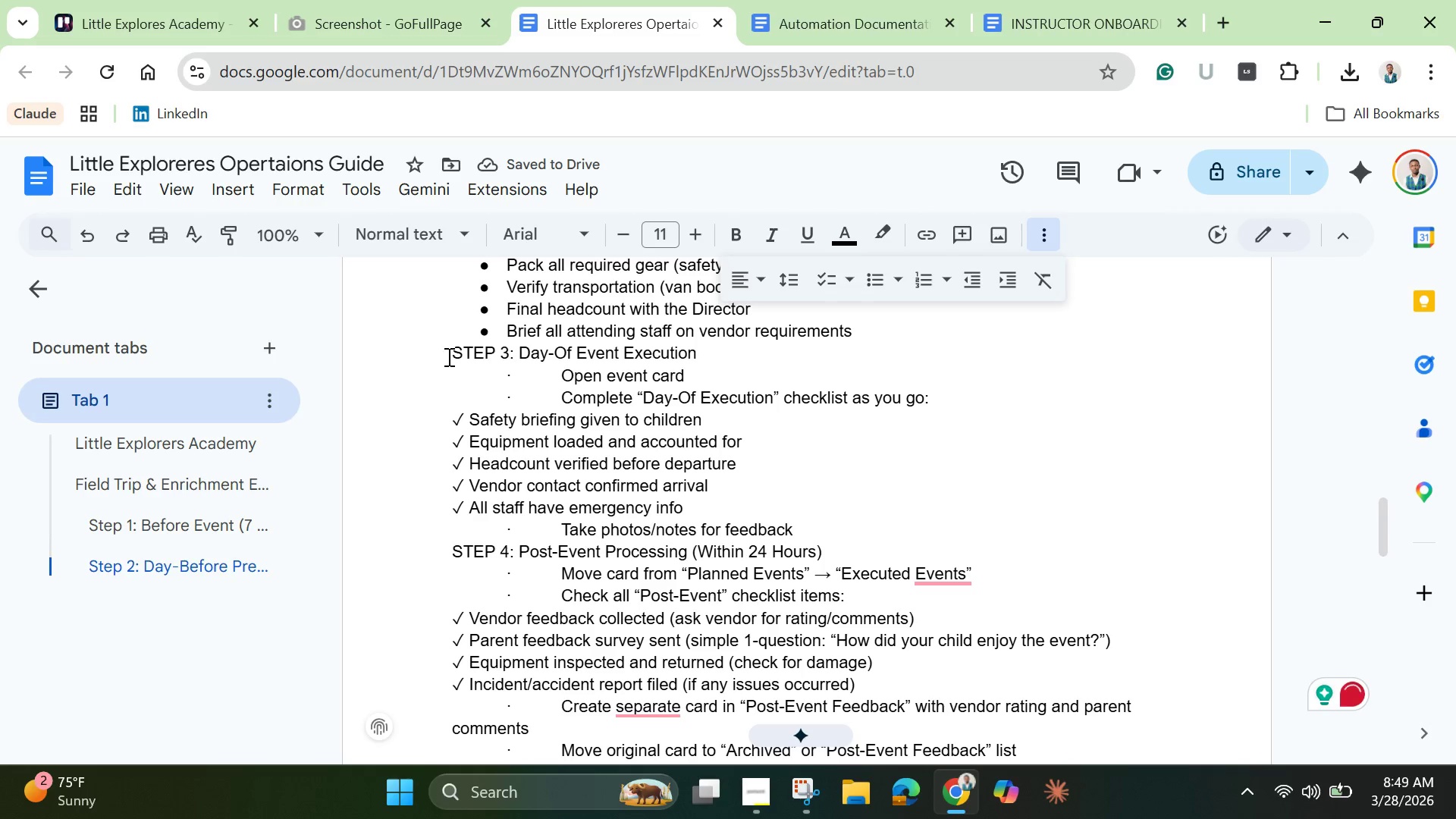 
key(Enter)
 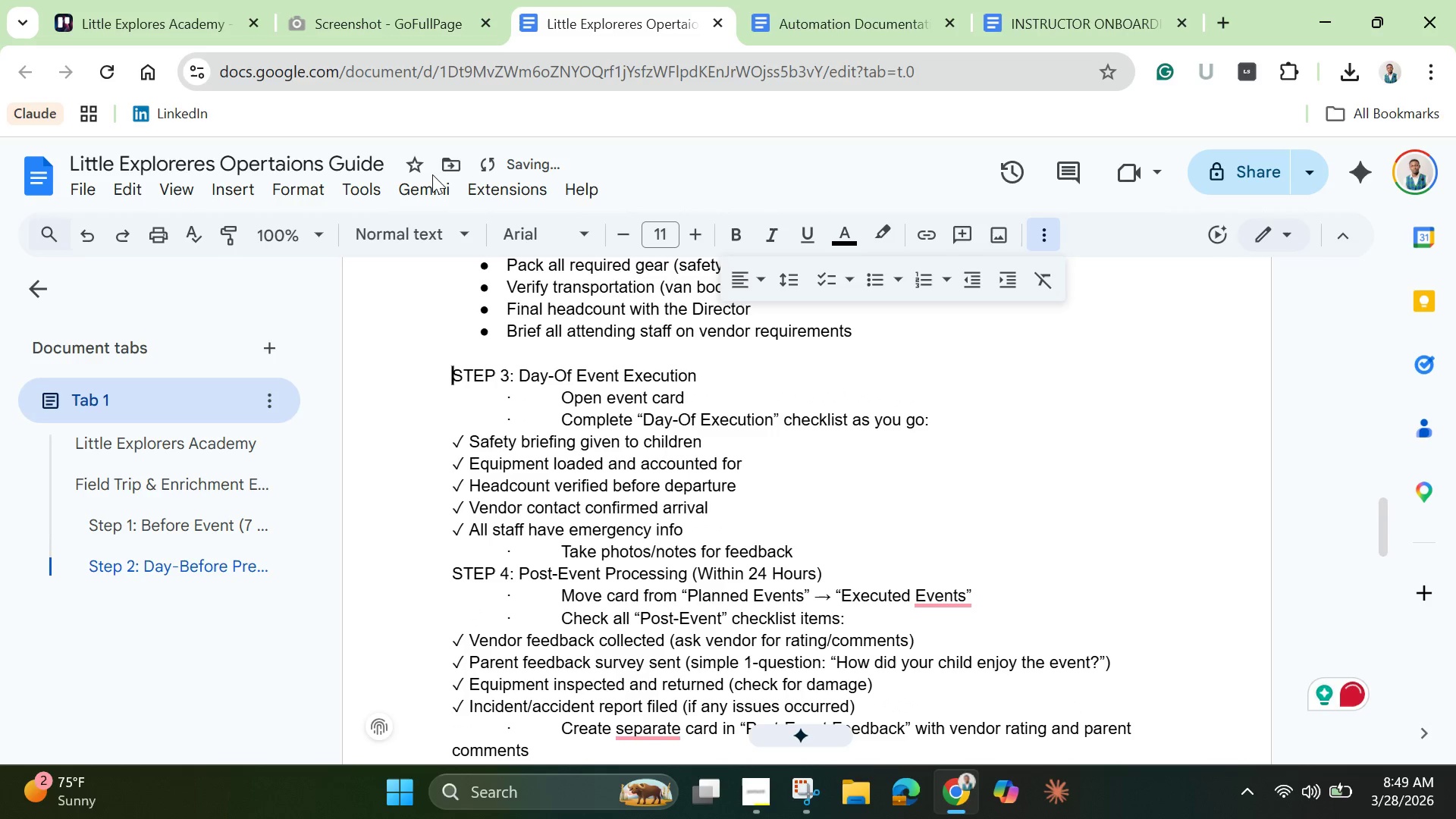 
left_click([464, 237])
 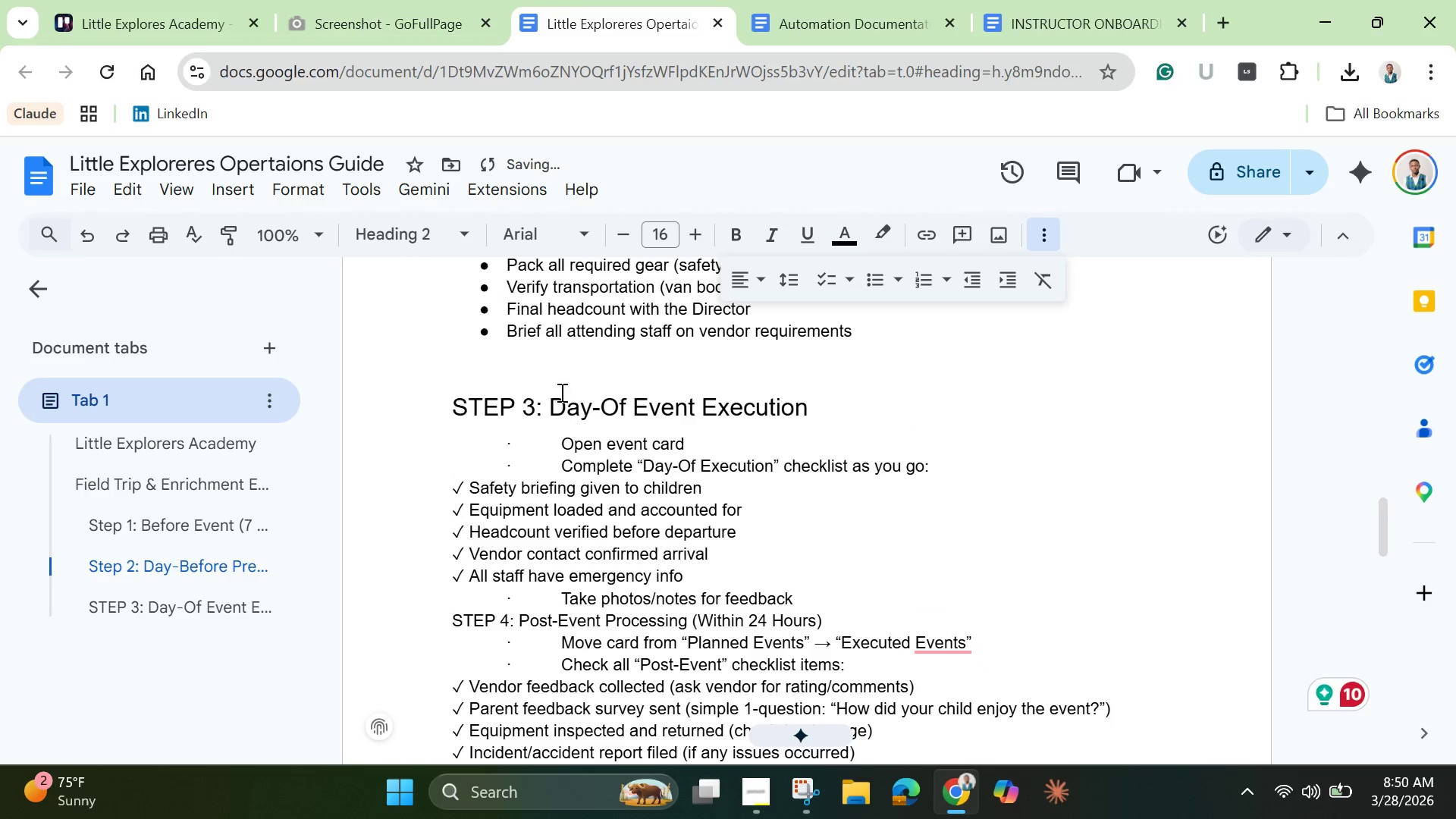 
left_click([547, 362])
 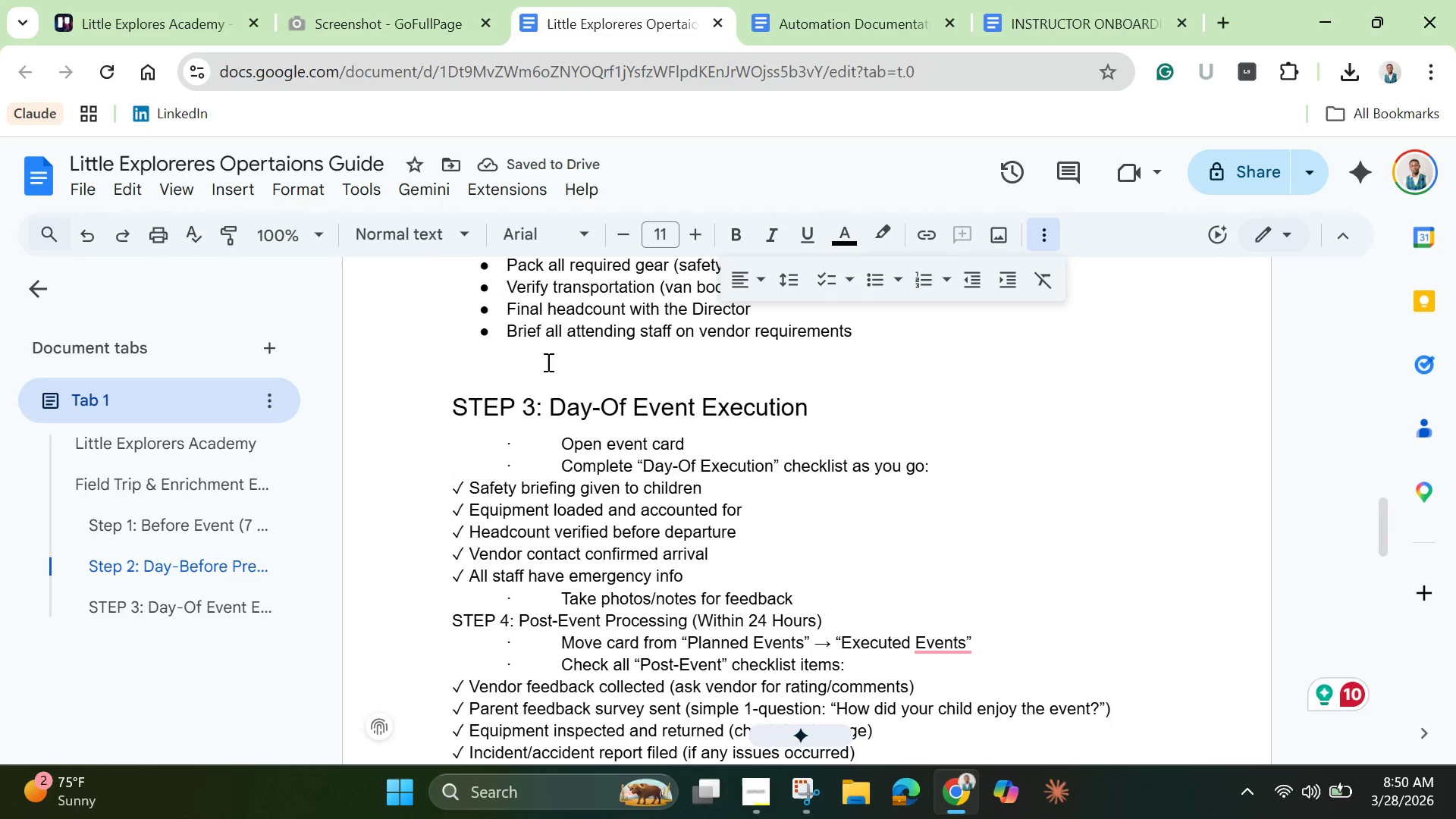 
key(Backspace)
 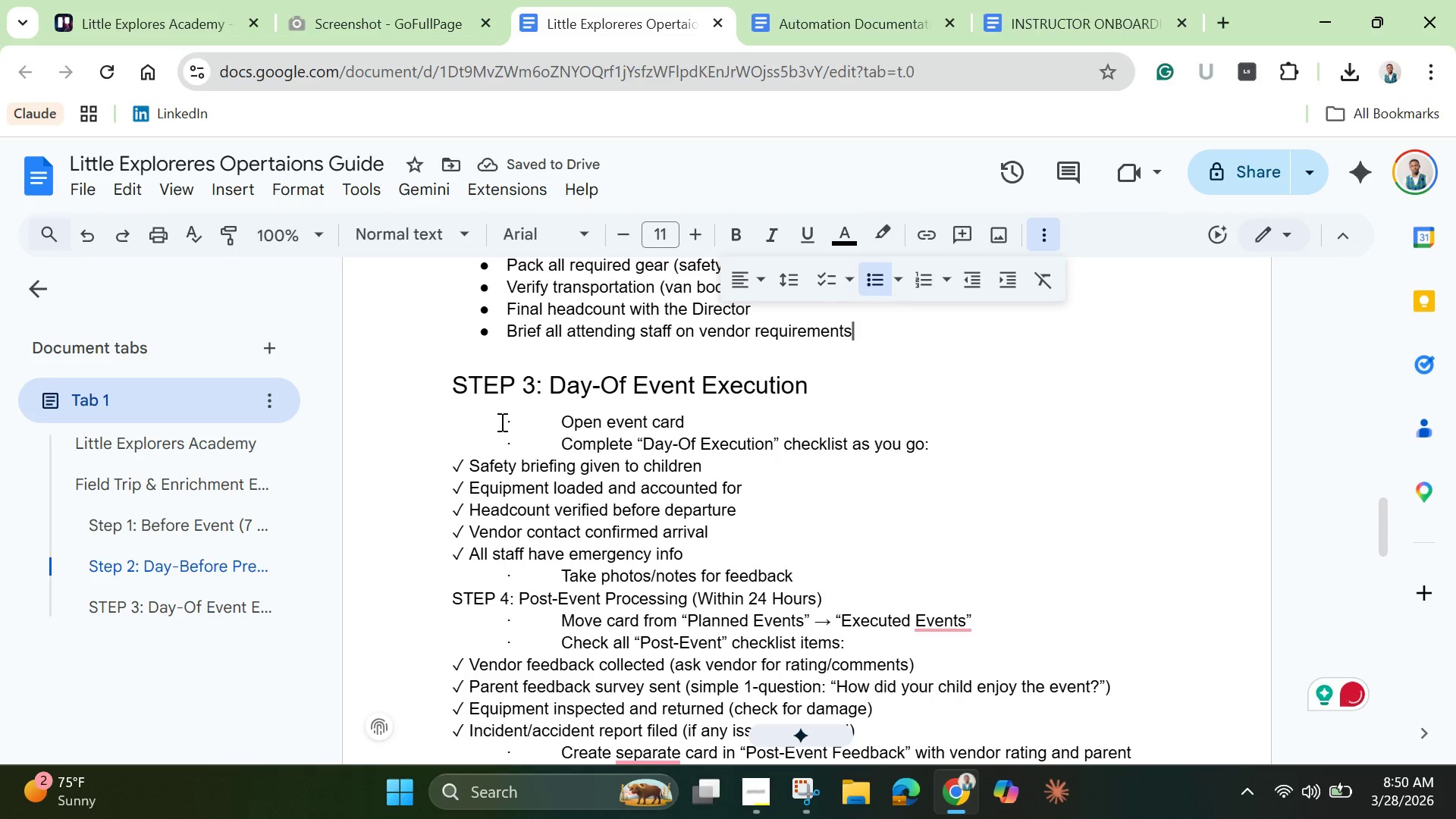 
left_click_drag(start_coordinate=[453, 416], to_coordinate=[967, 438])
 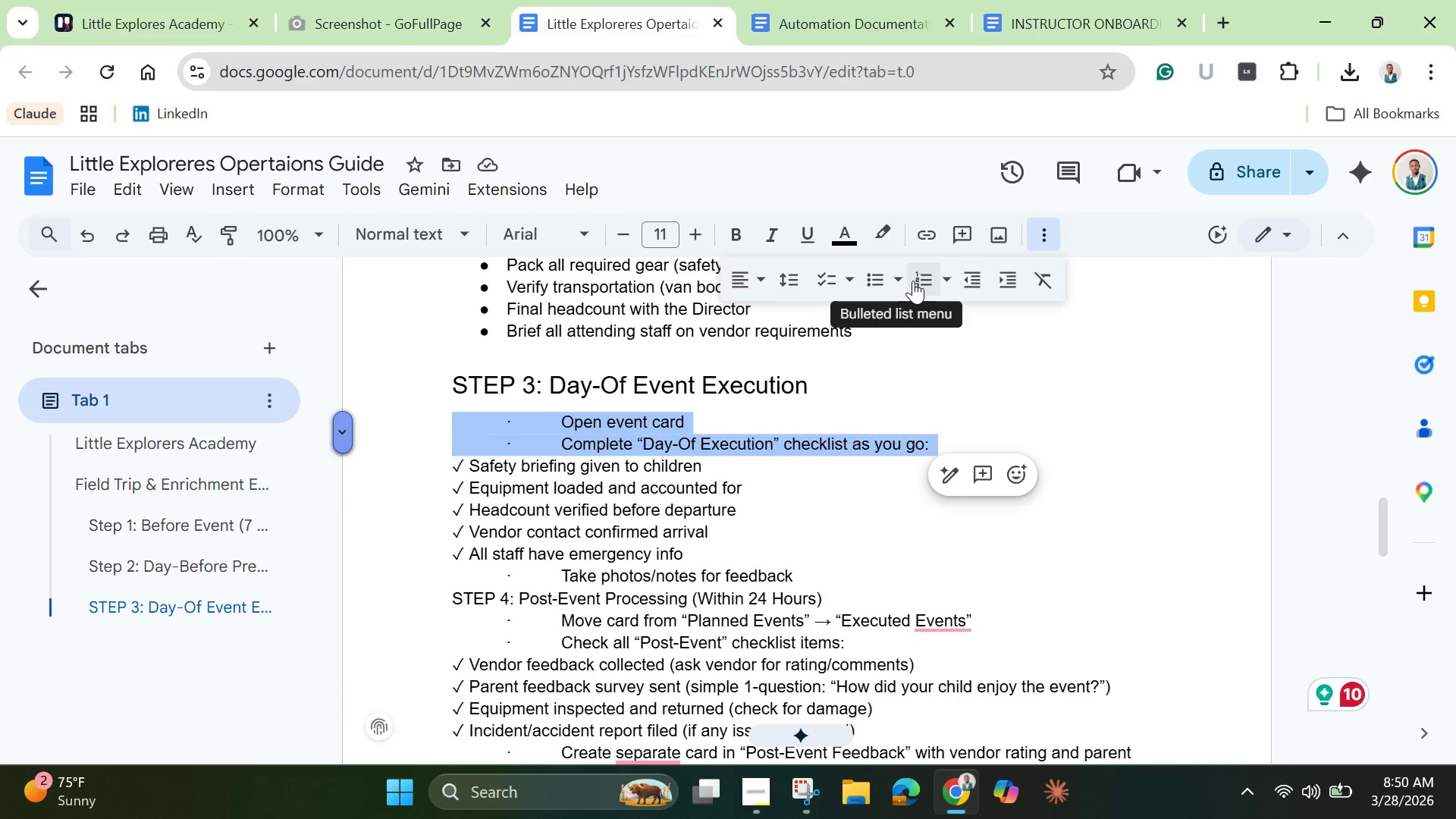 
left_click([885, 287])
 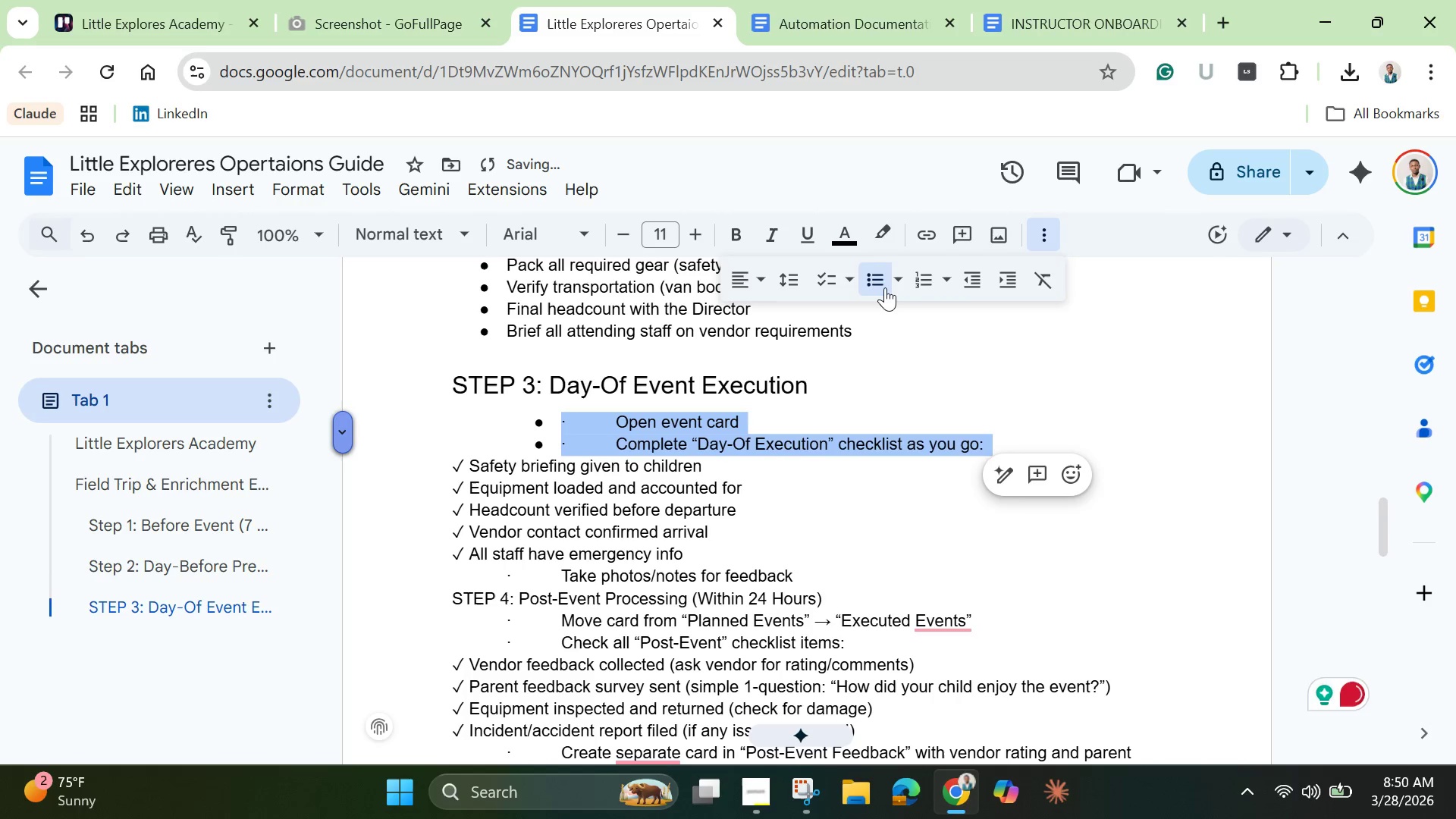 
left_click([885, 287])
 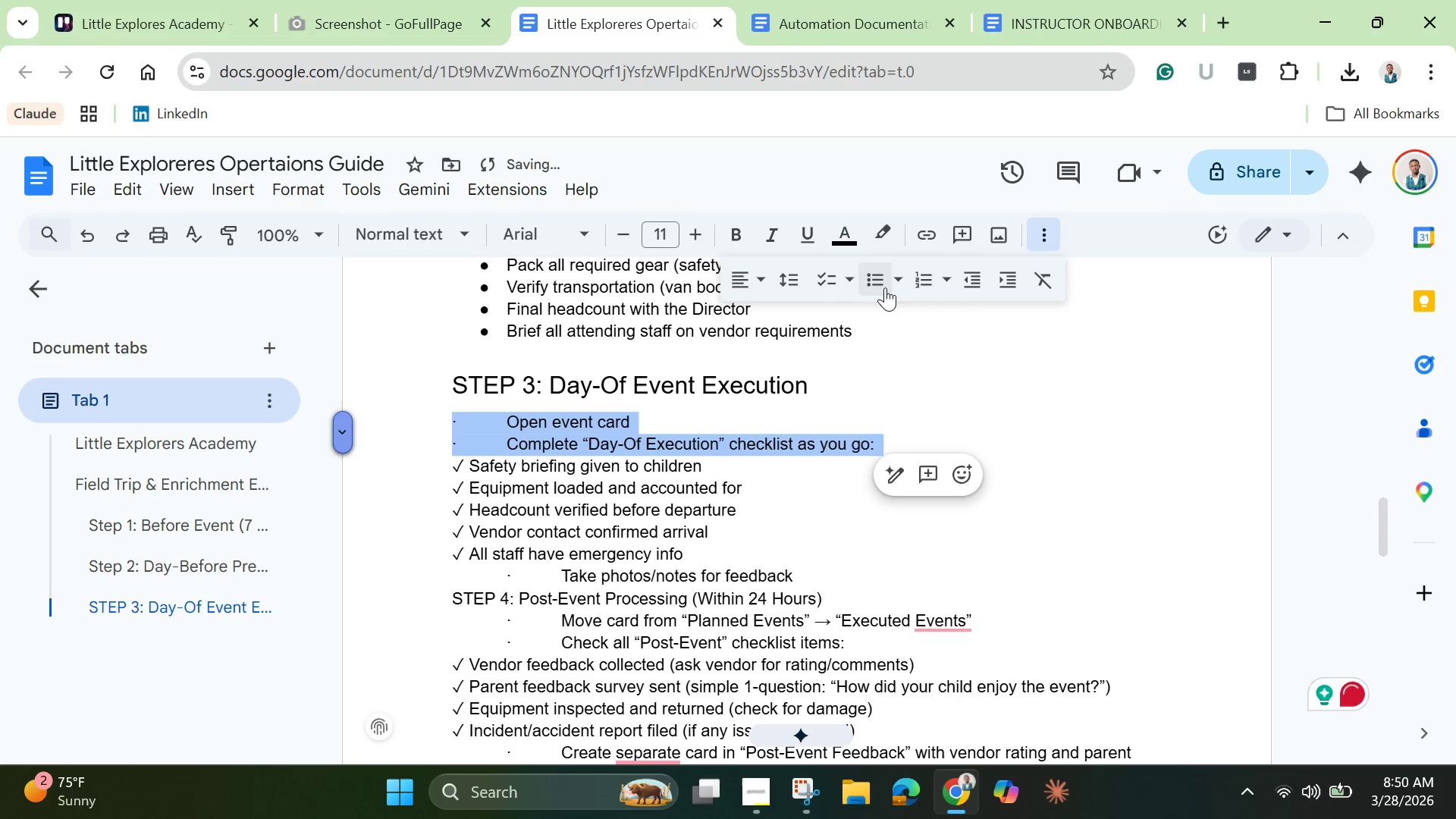 
left_click([885, 287])
 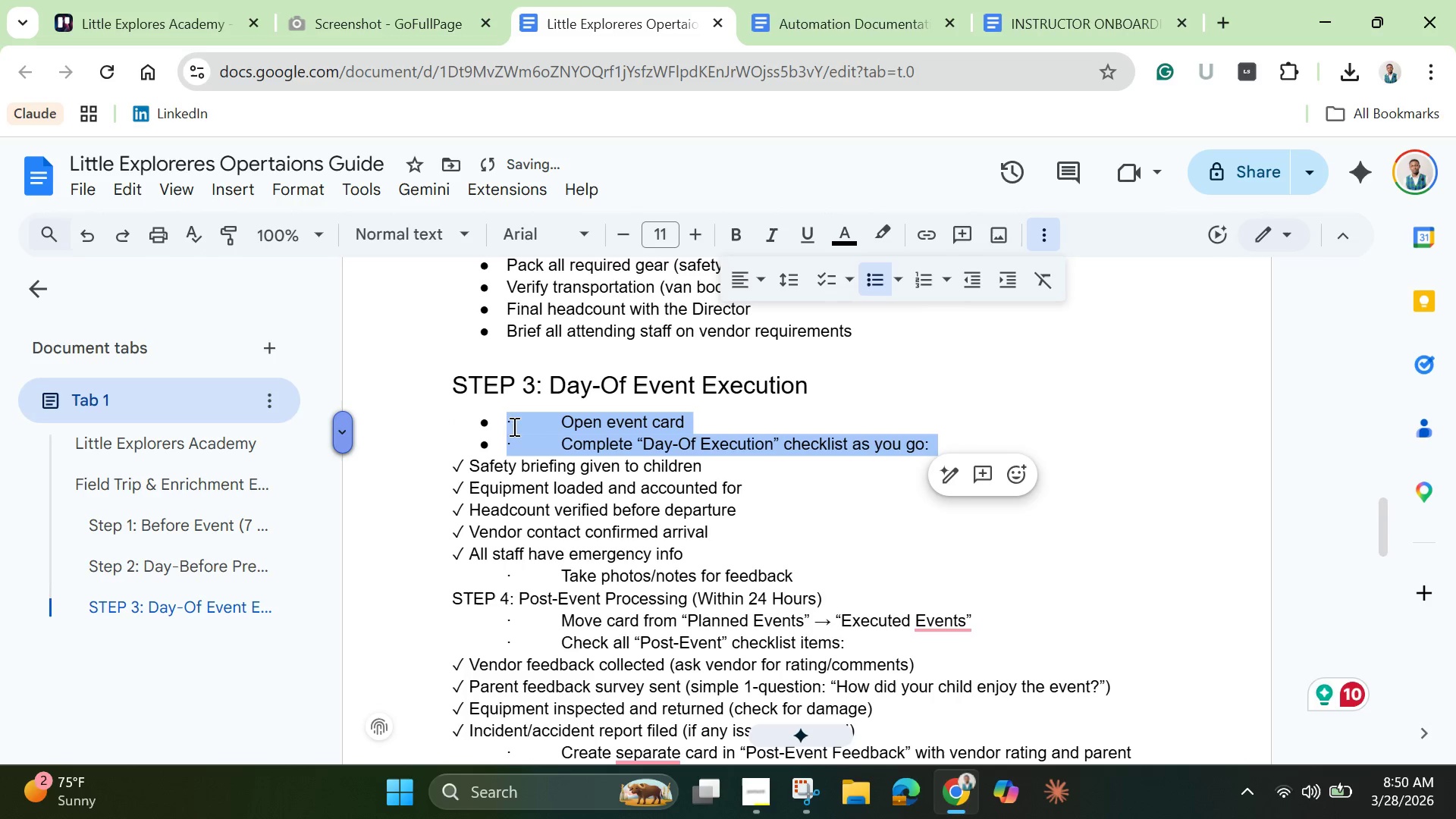 
left_click([557, 422])
 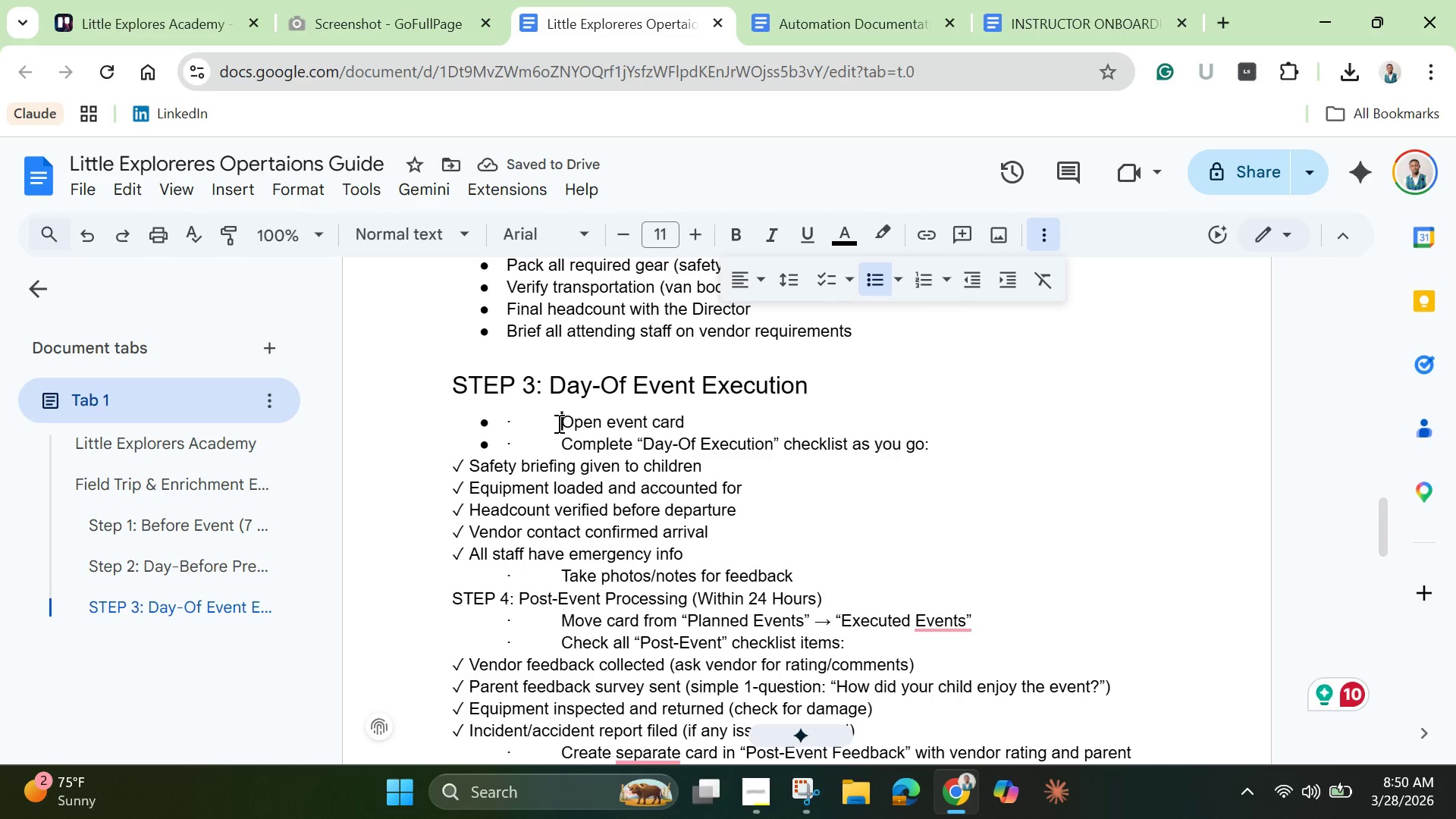 
left_click_drag(start_coordinate=[557, 423], to_coordinate=[460, 421])
 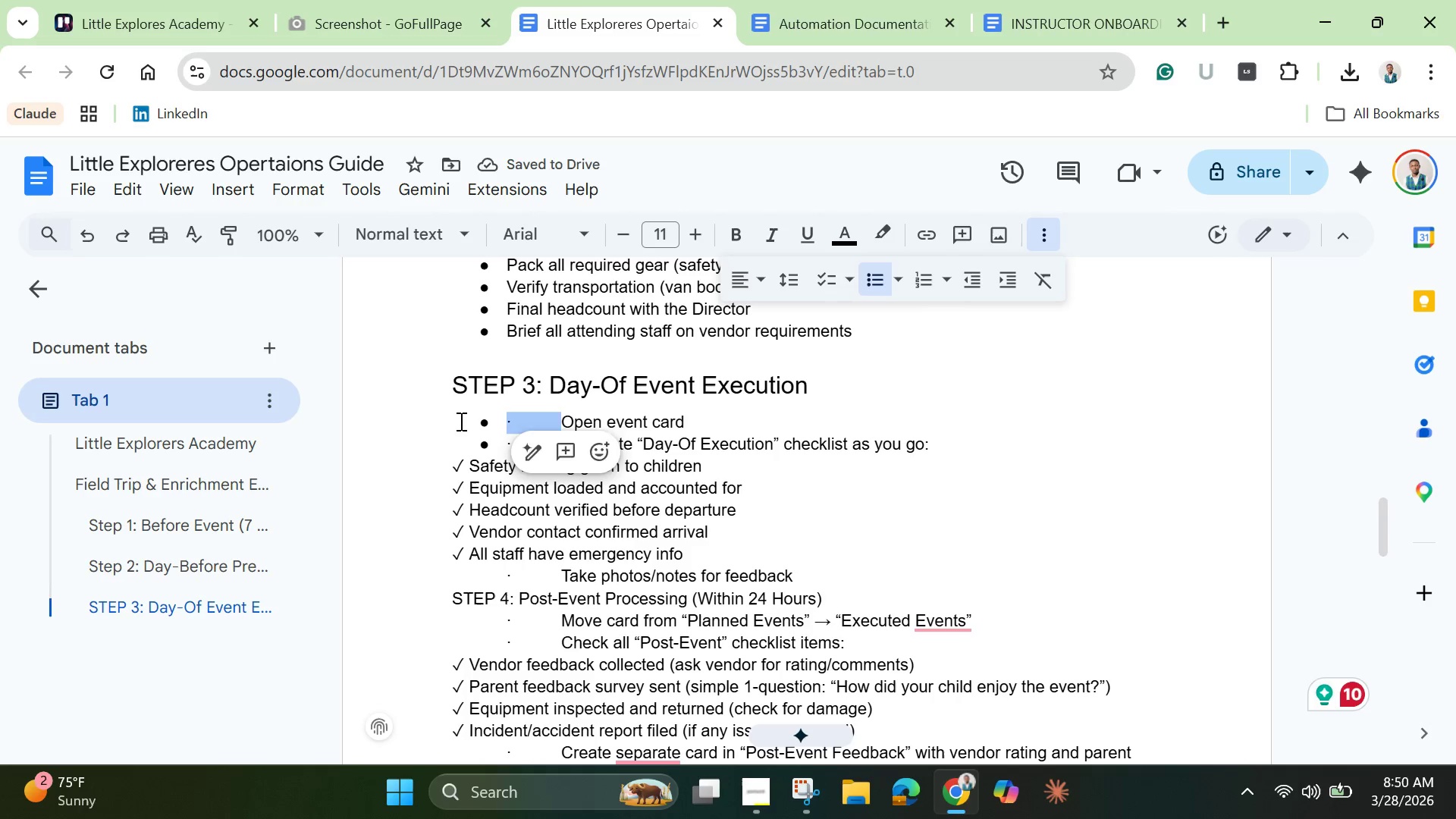 
key(Backspace)
 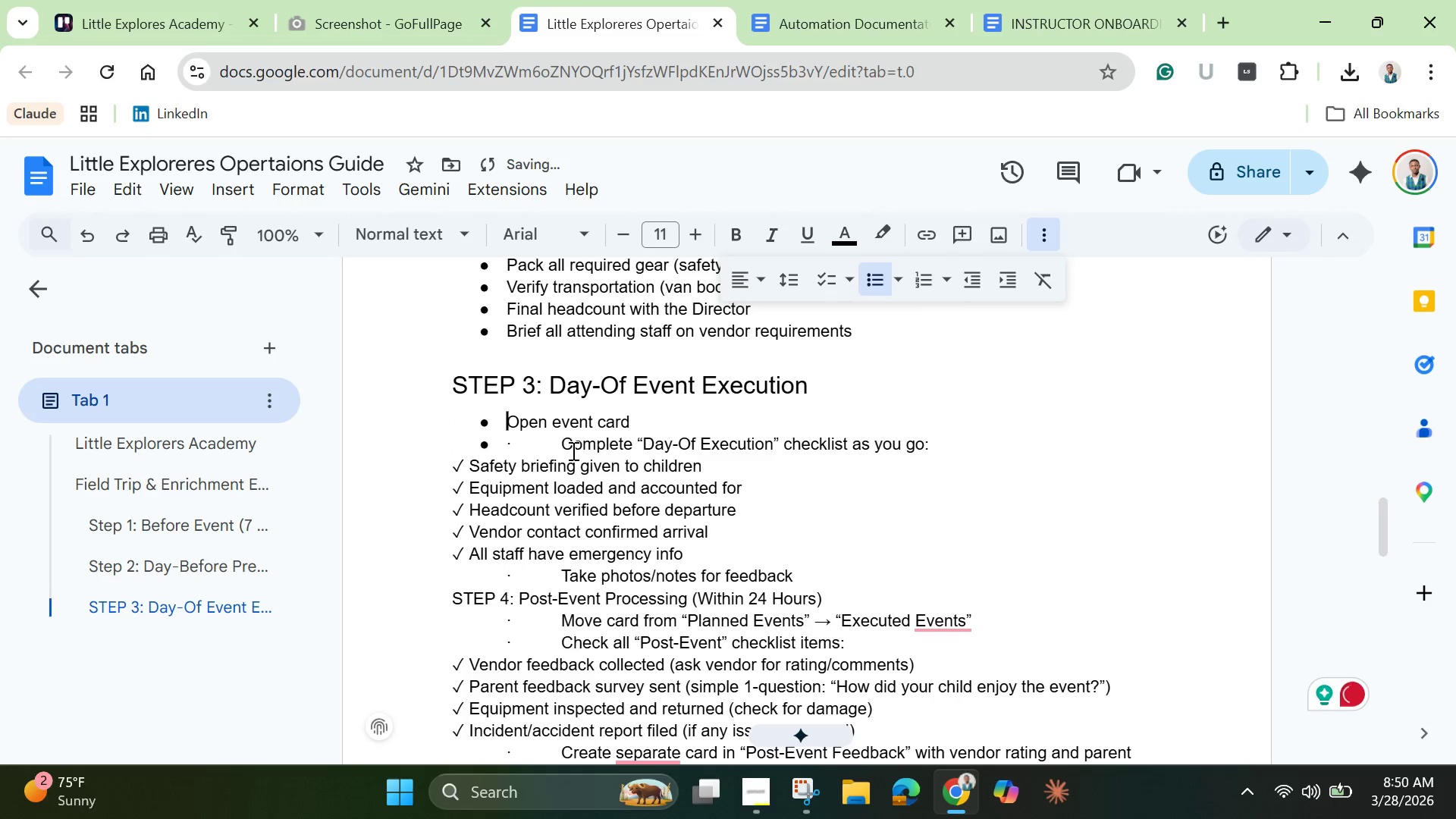 
left_click_drag(start_coordinate=[560, 447], to_coordinate=[482, 441])
 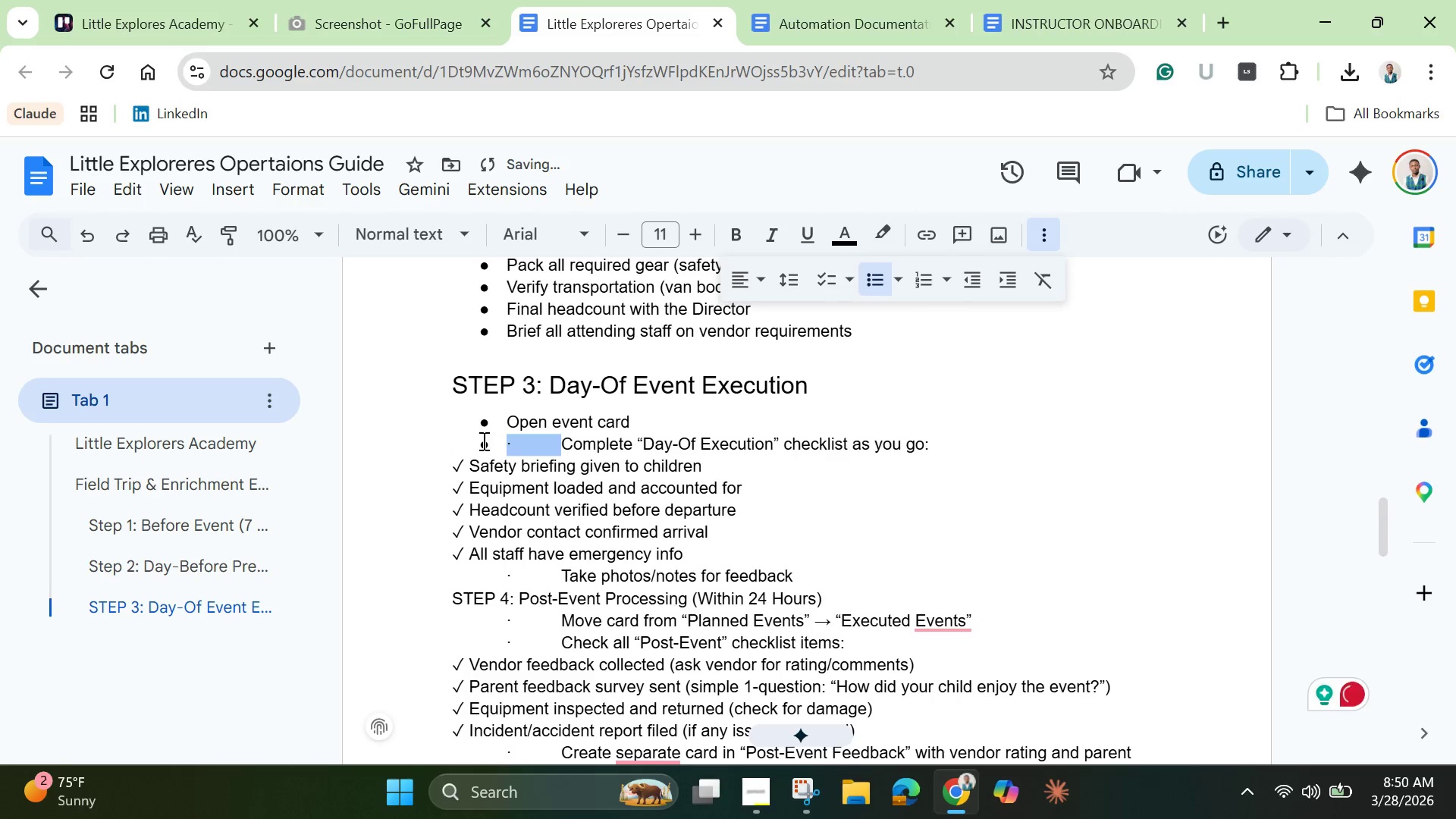 
key(Backspace)
 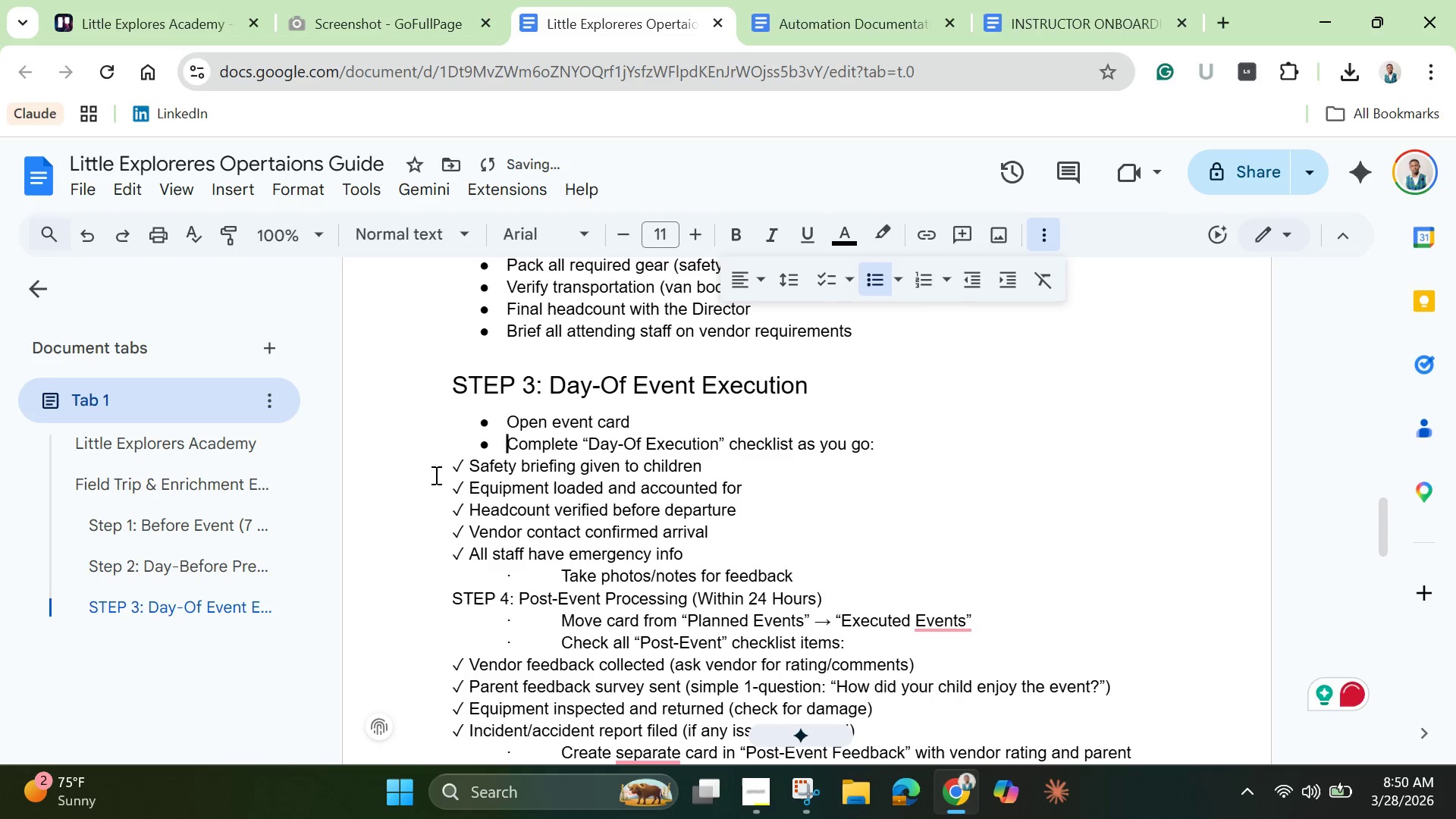 
left_click_drag(start_coordinate=[435, 466], to_coordinate=[729, 549])
 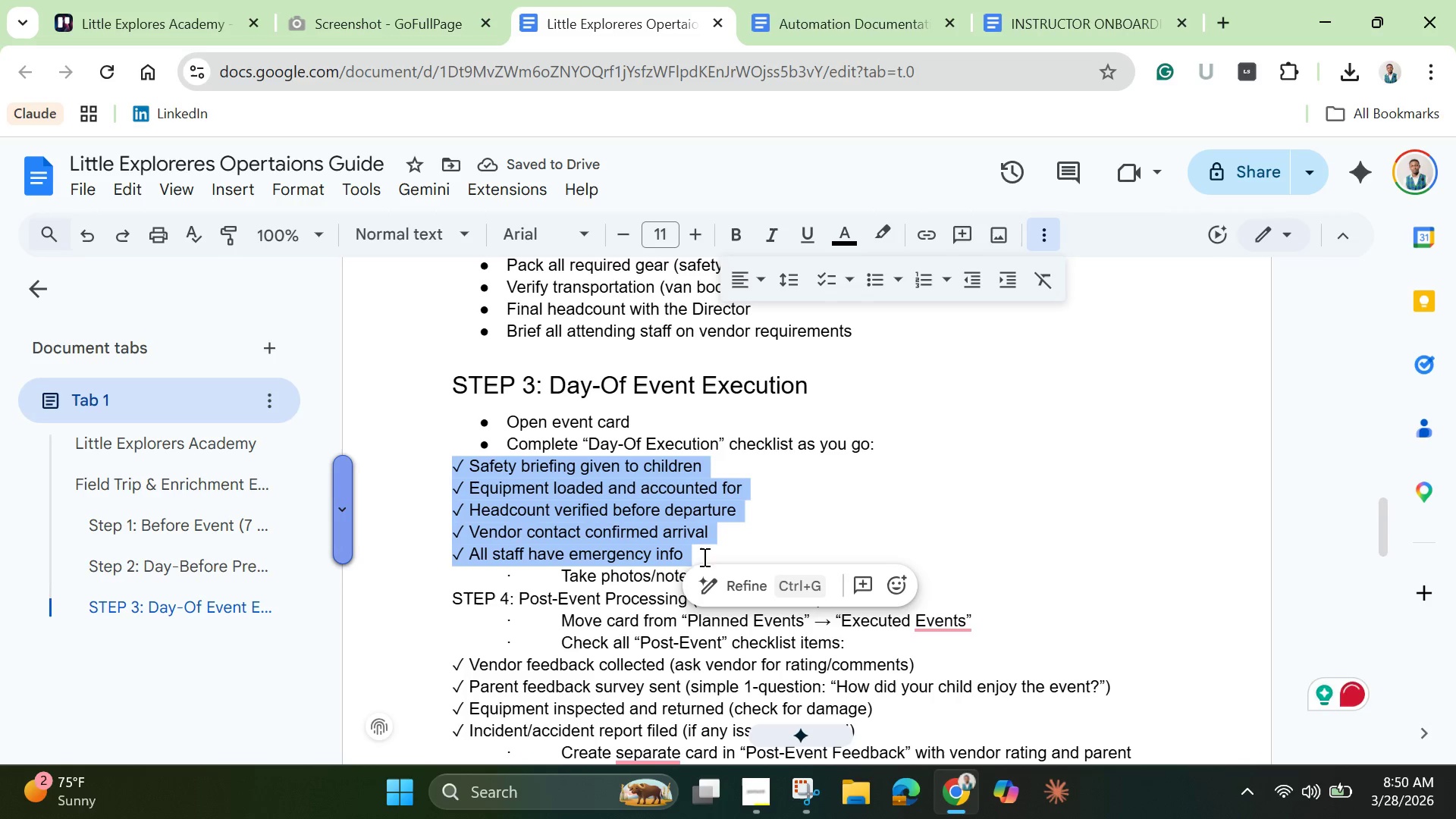 
key(Tab)
 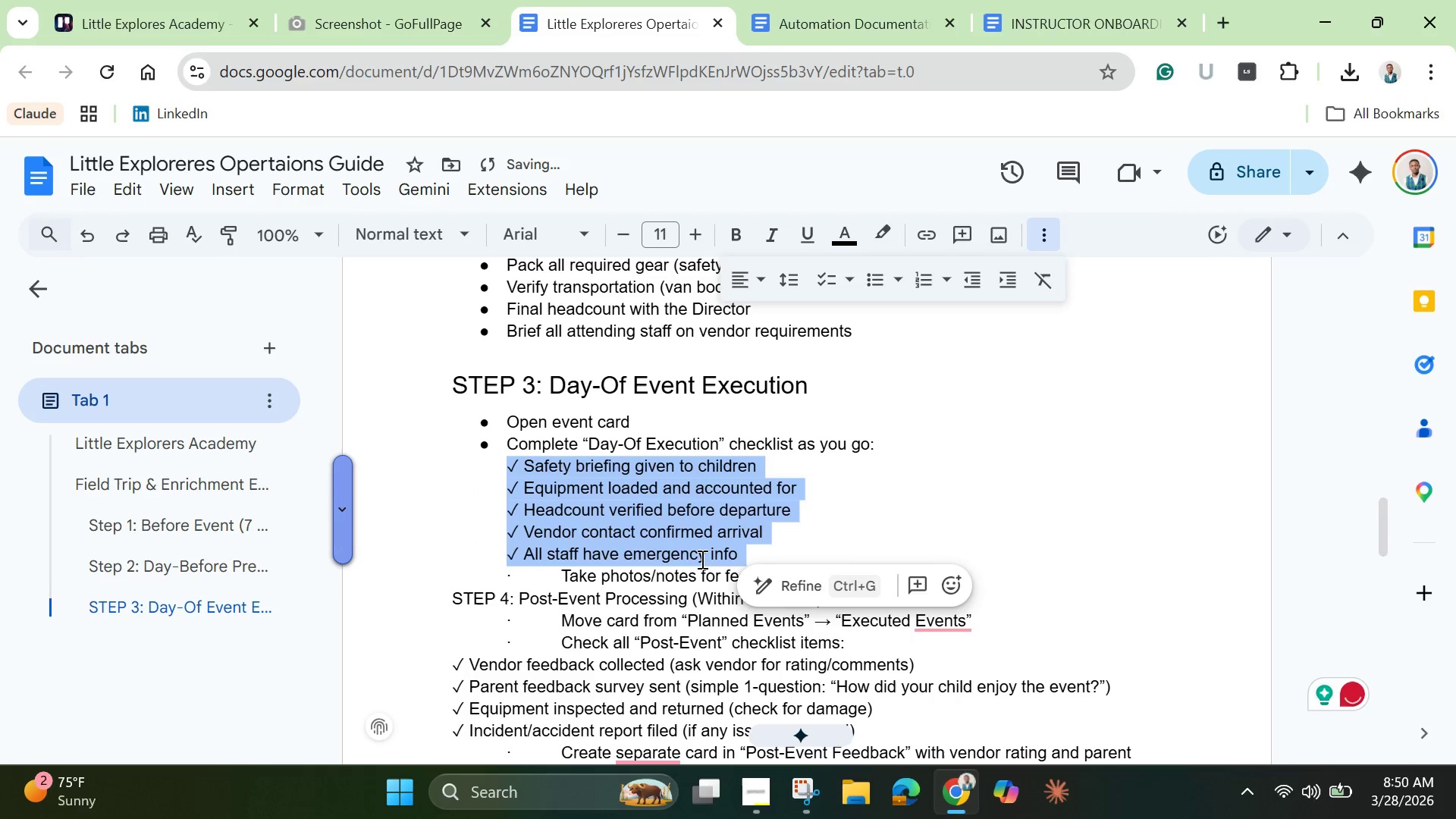 
key(Tab)
 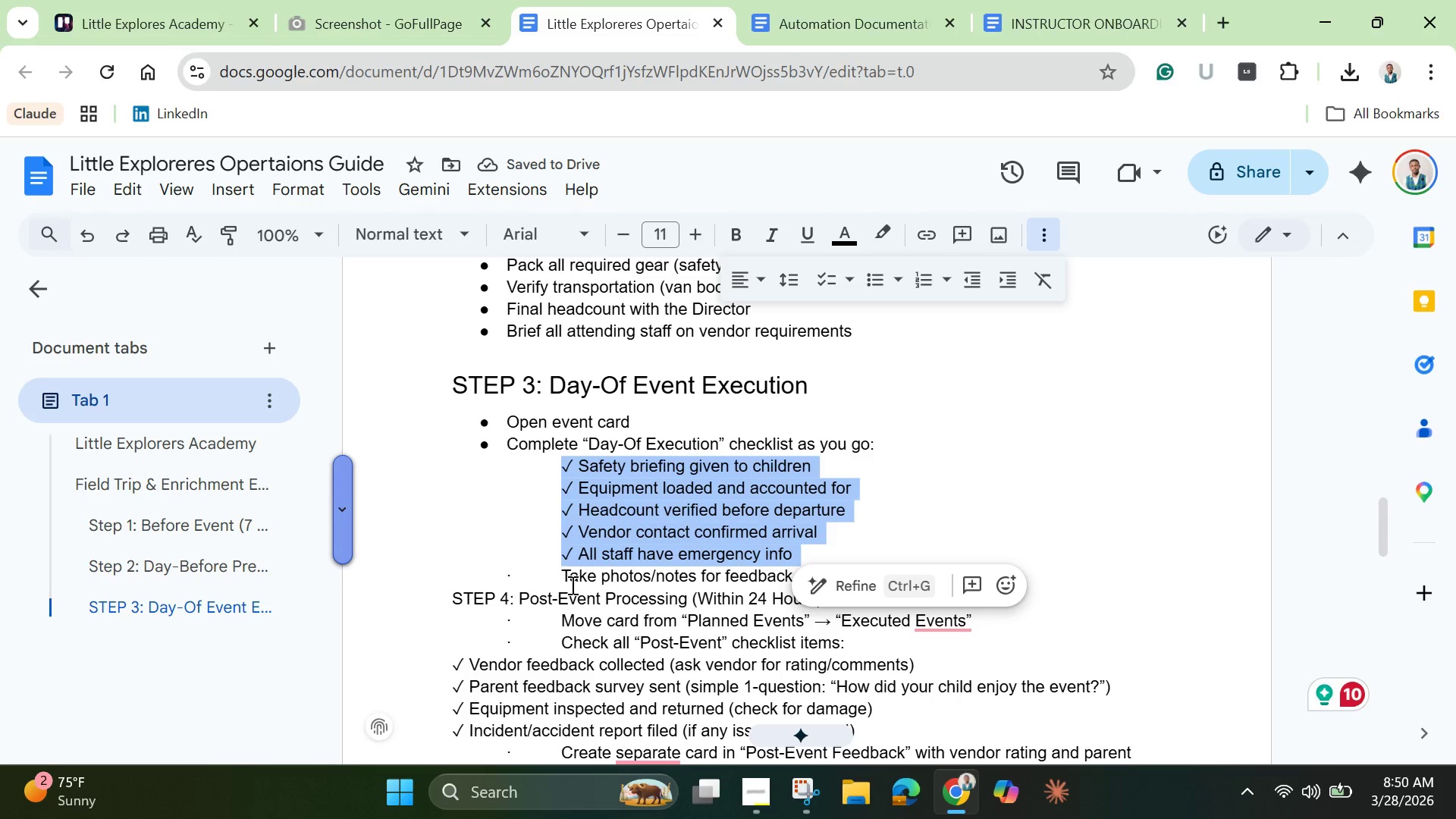 
left_click([566, 580])
 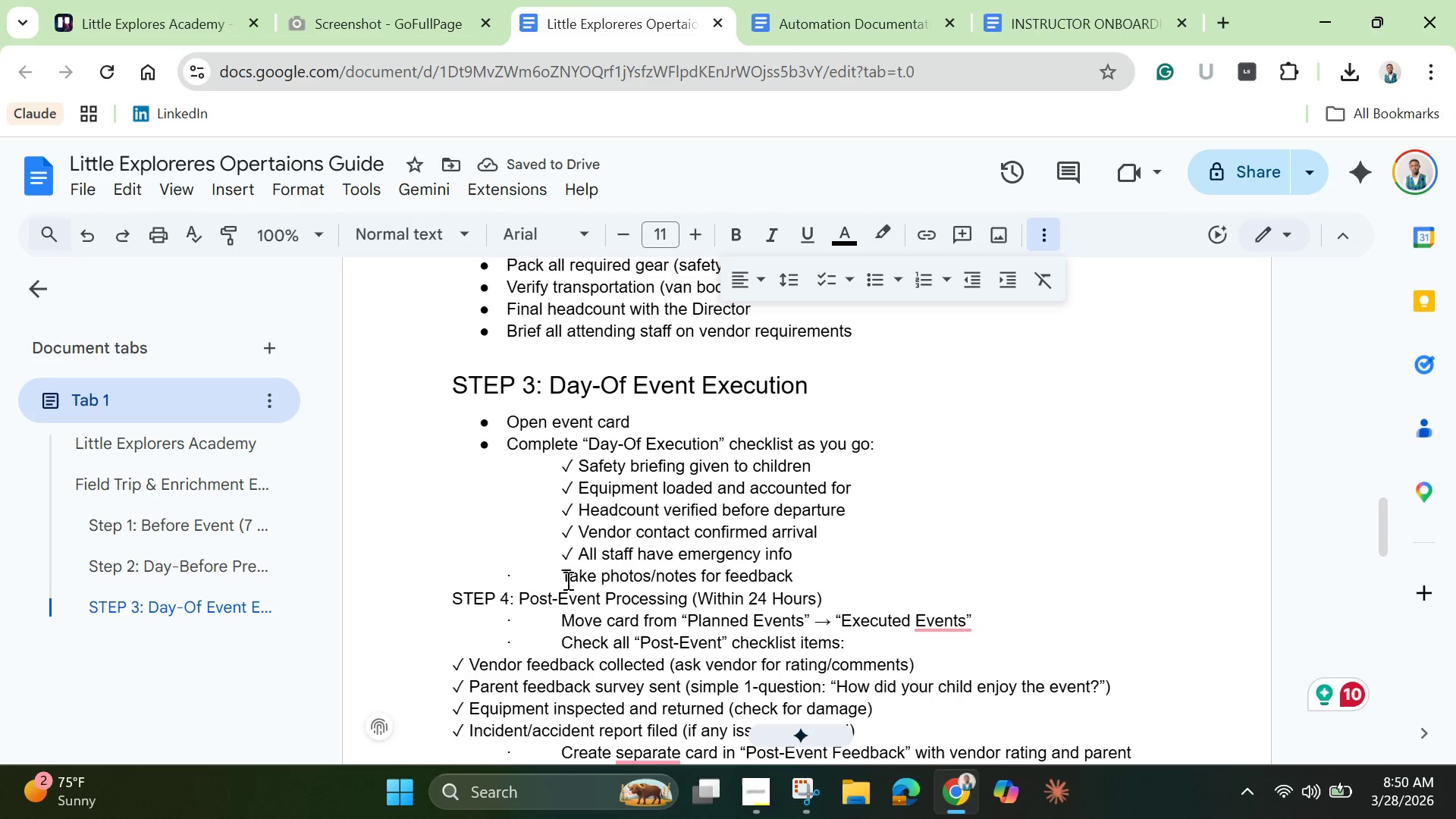 
left_click([566, 580])
 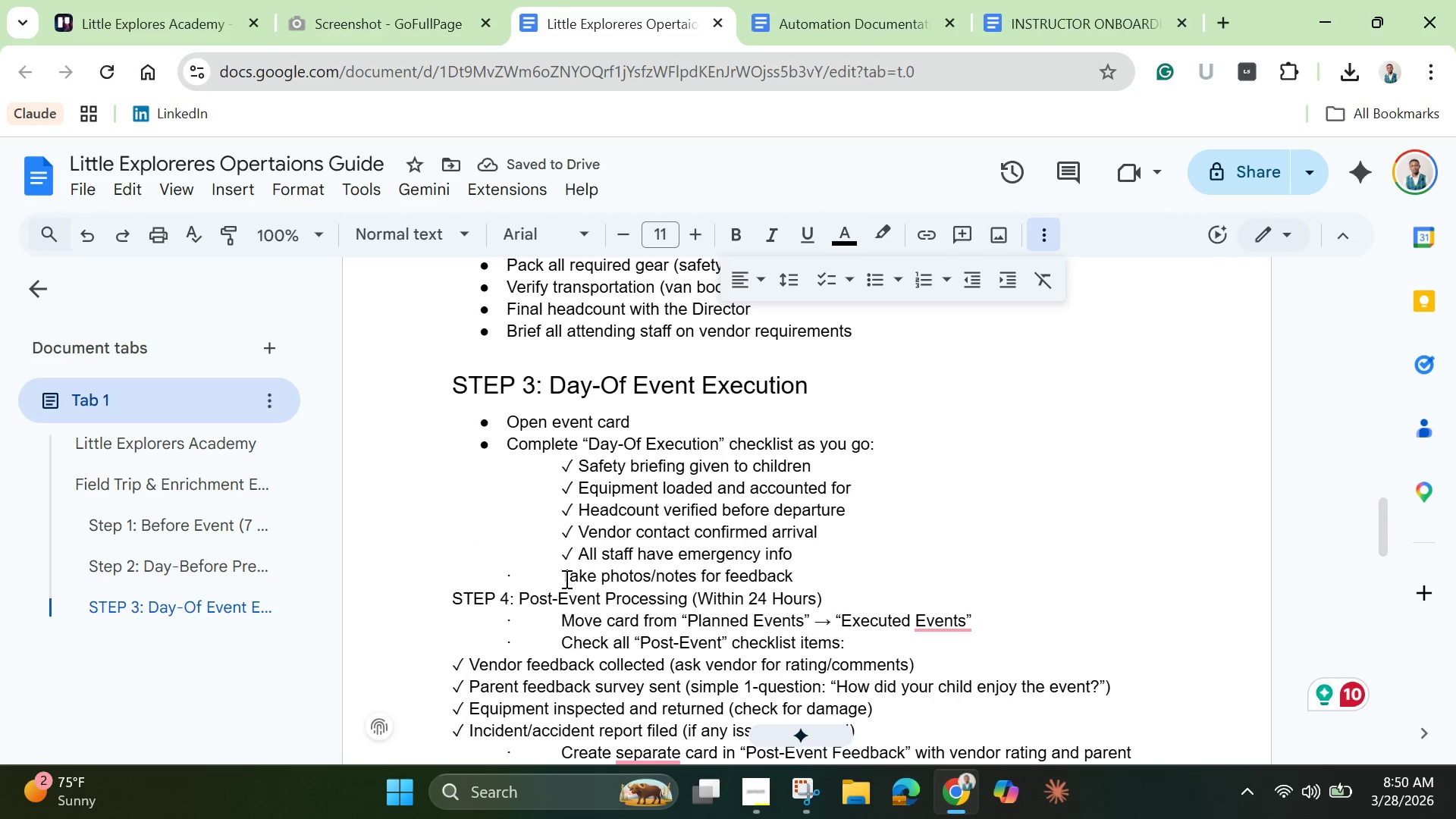 
left_click_drag(start_coordinate=[565, 579], to_coordinate=[431, 579])
 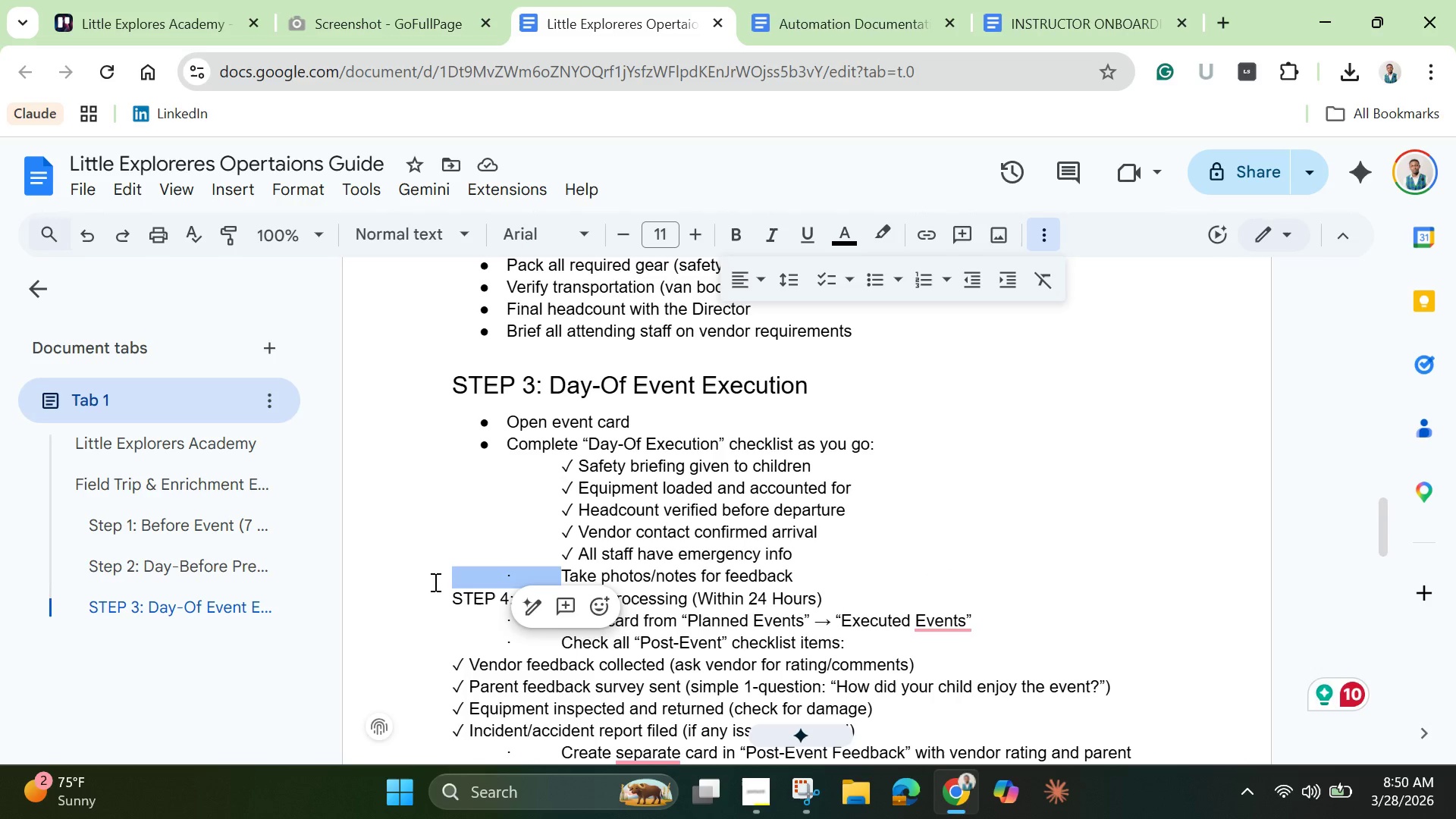 
key(Backspace)
 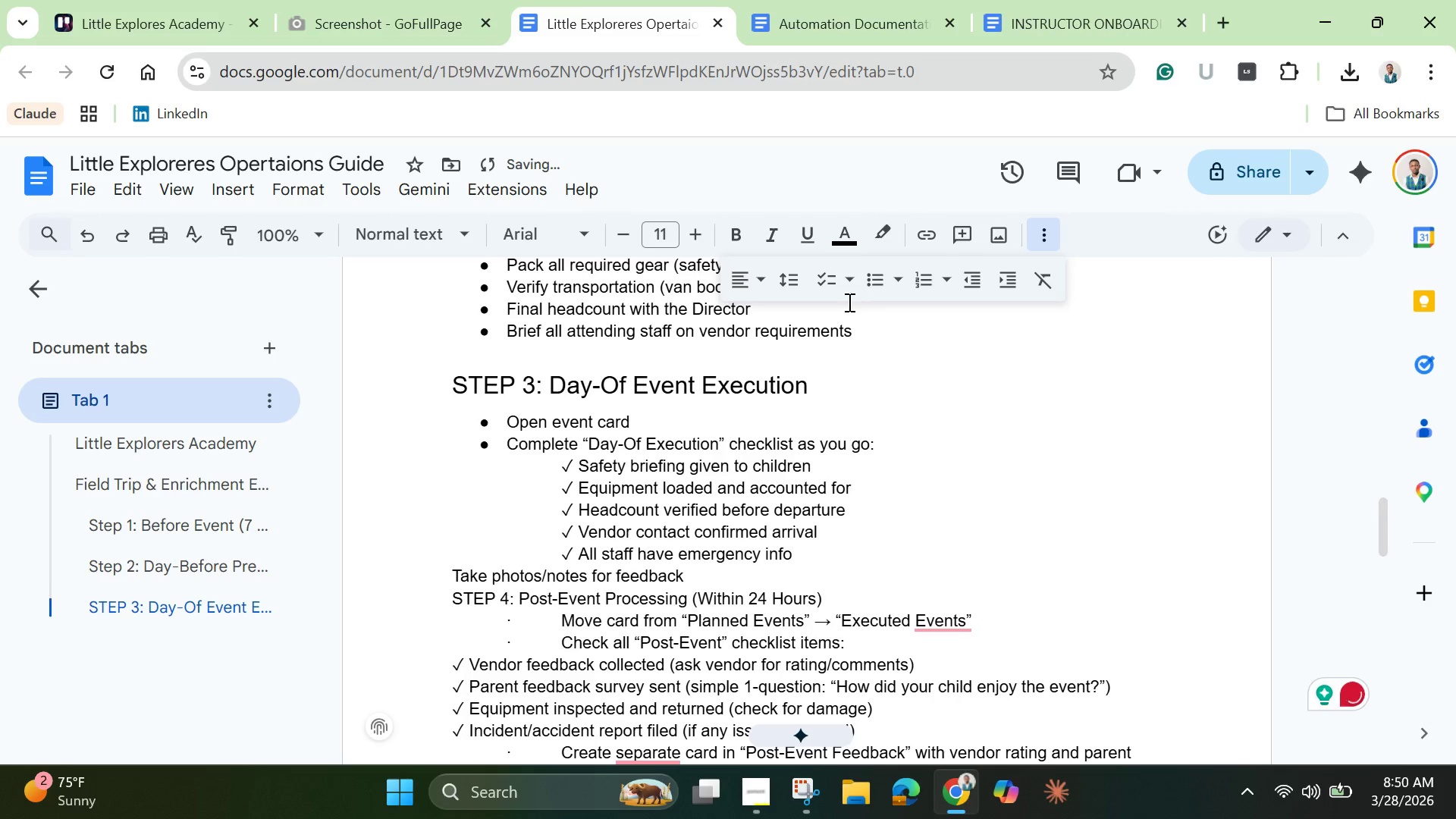 
left_click([867, 294])
 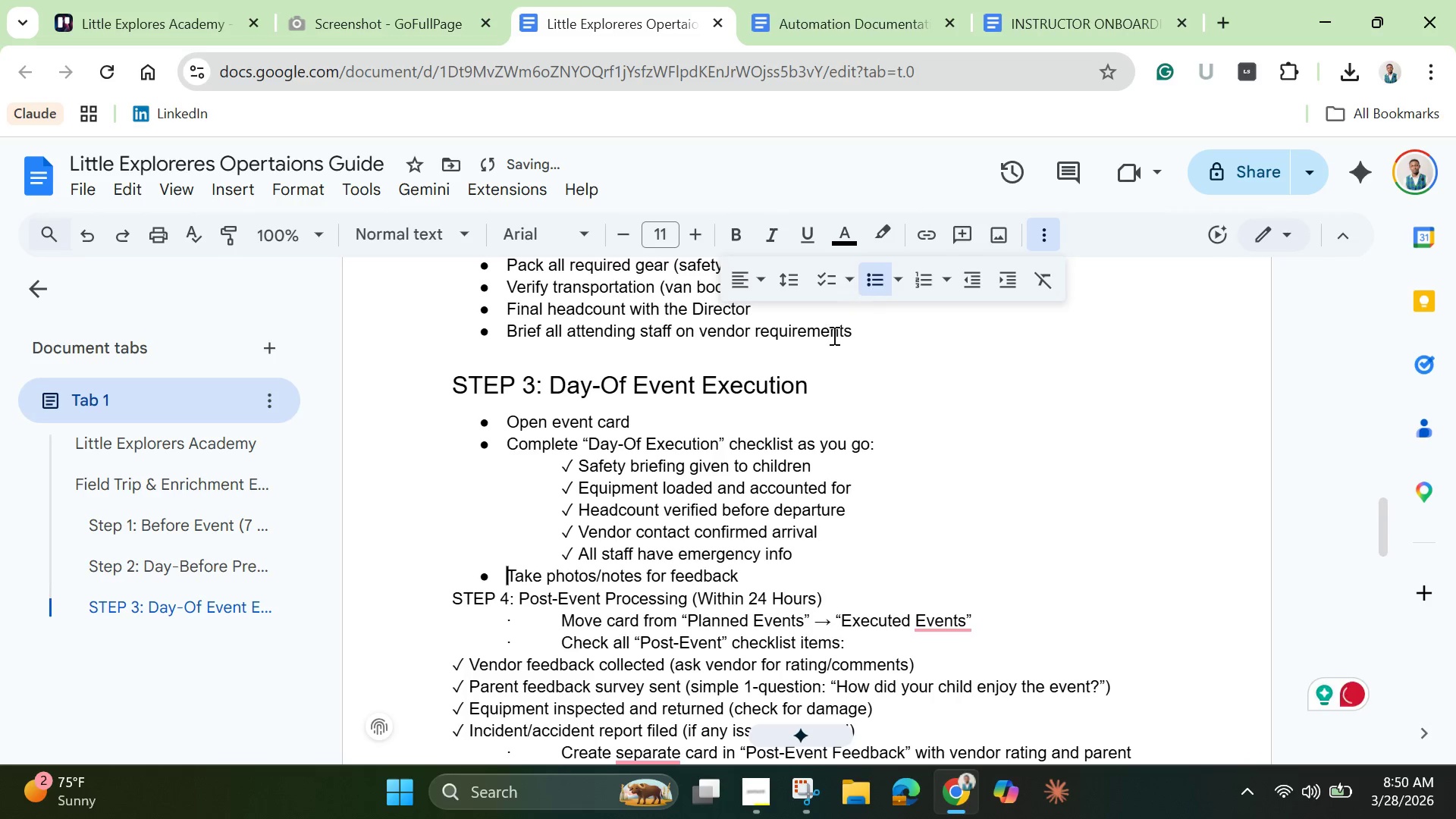 
scroll: coordinate [728, 490], scroll_direction: down, amount: 1.0
 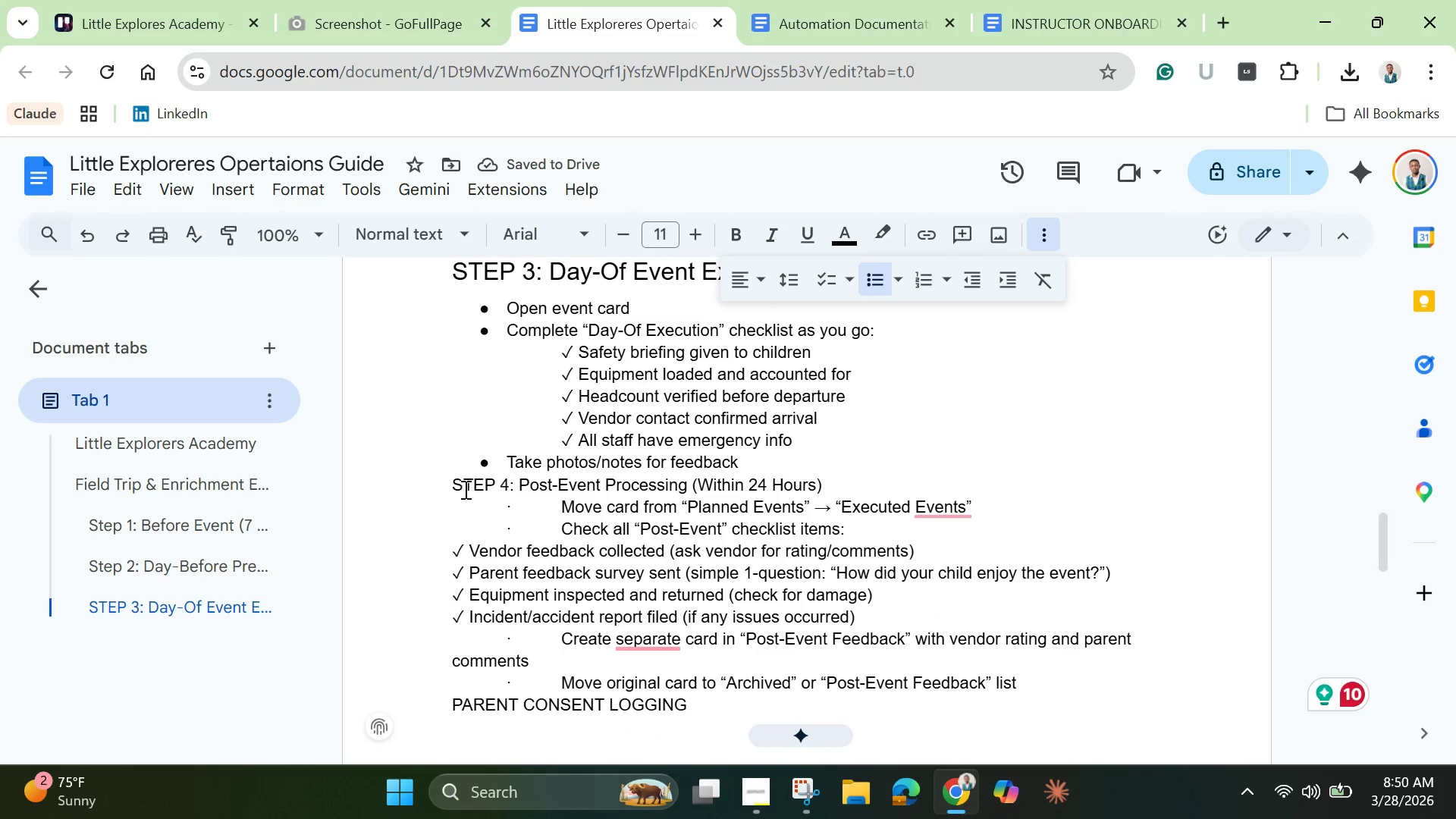 
left_click([451, 483])
 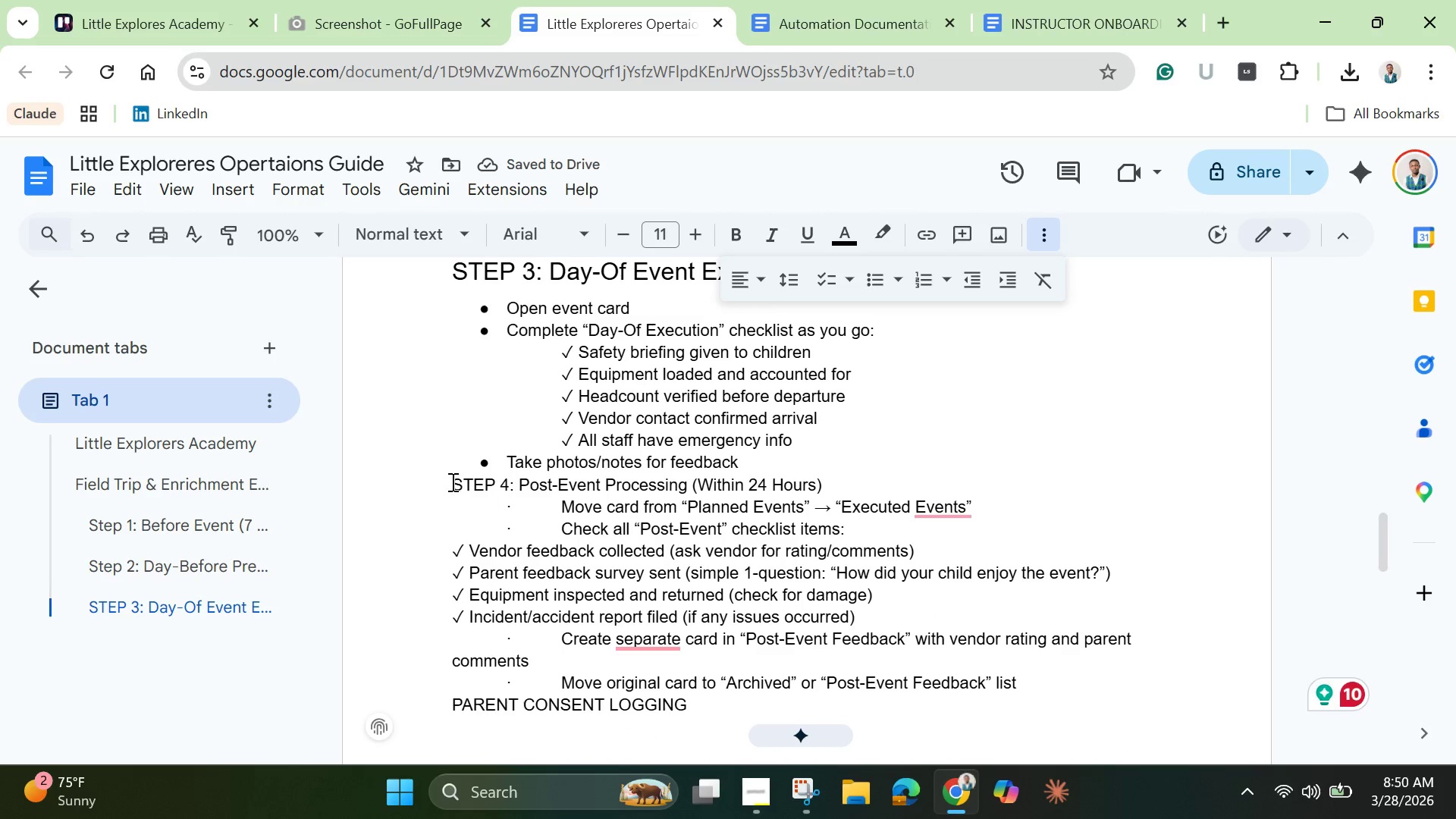 
key(Enter)
 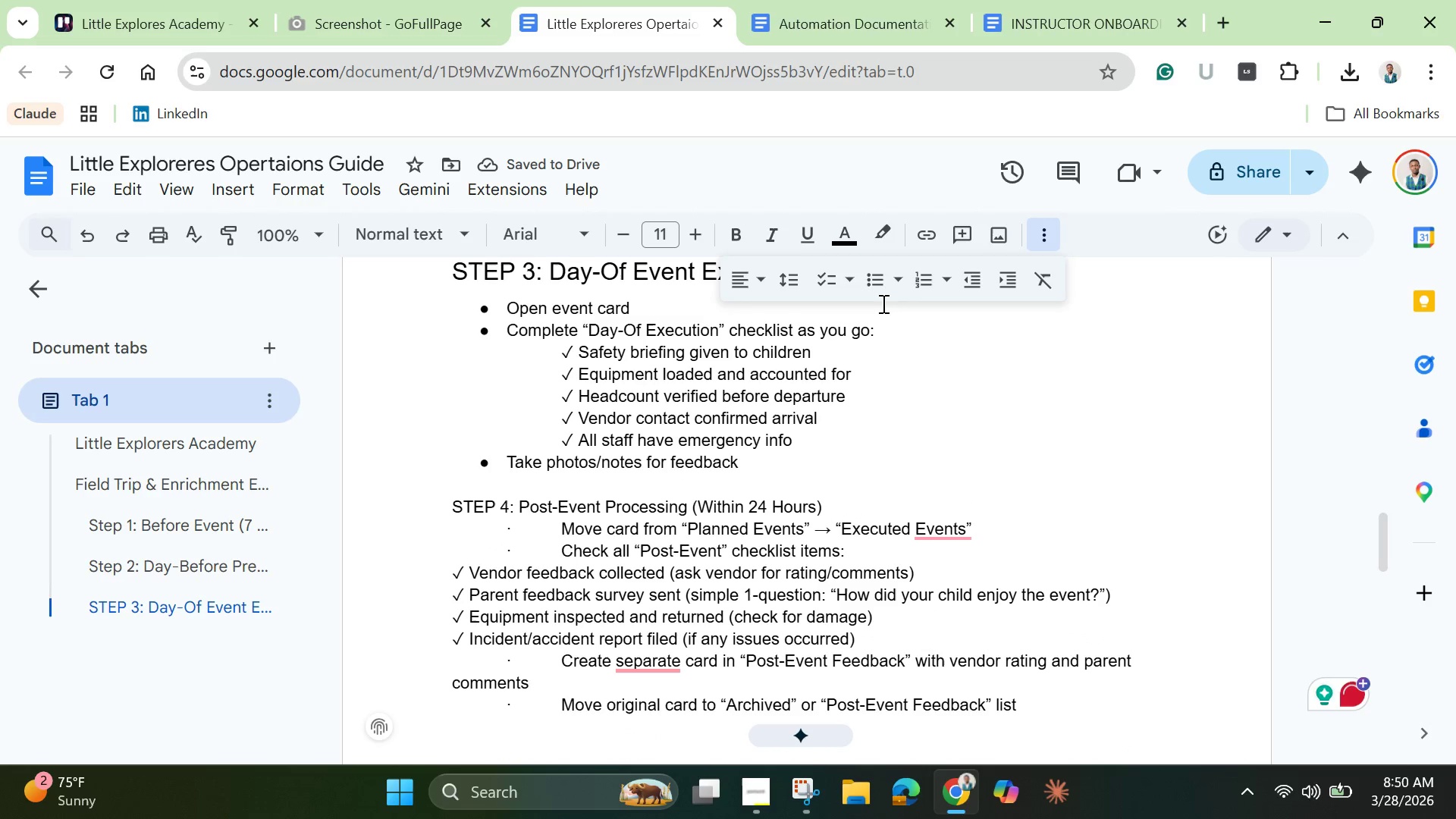 
wait(6.31)
 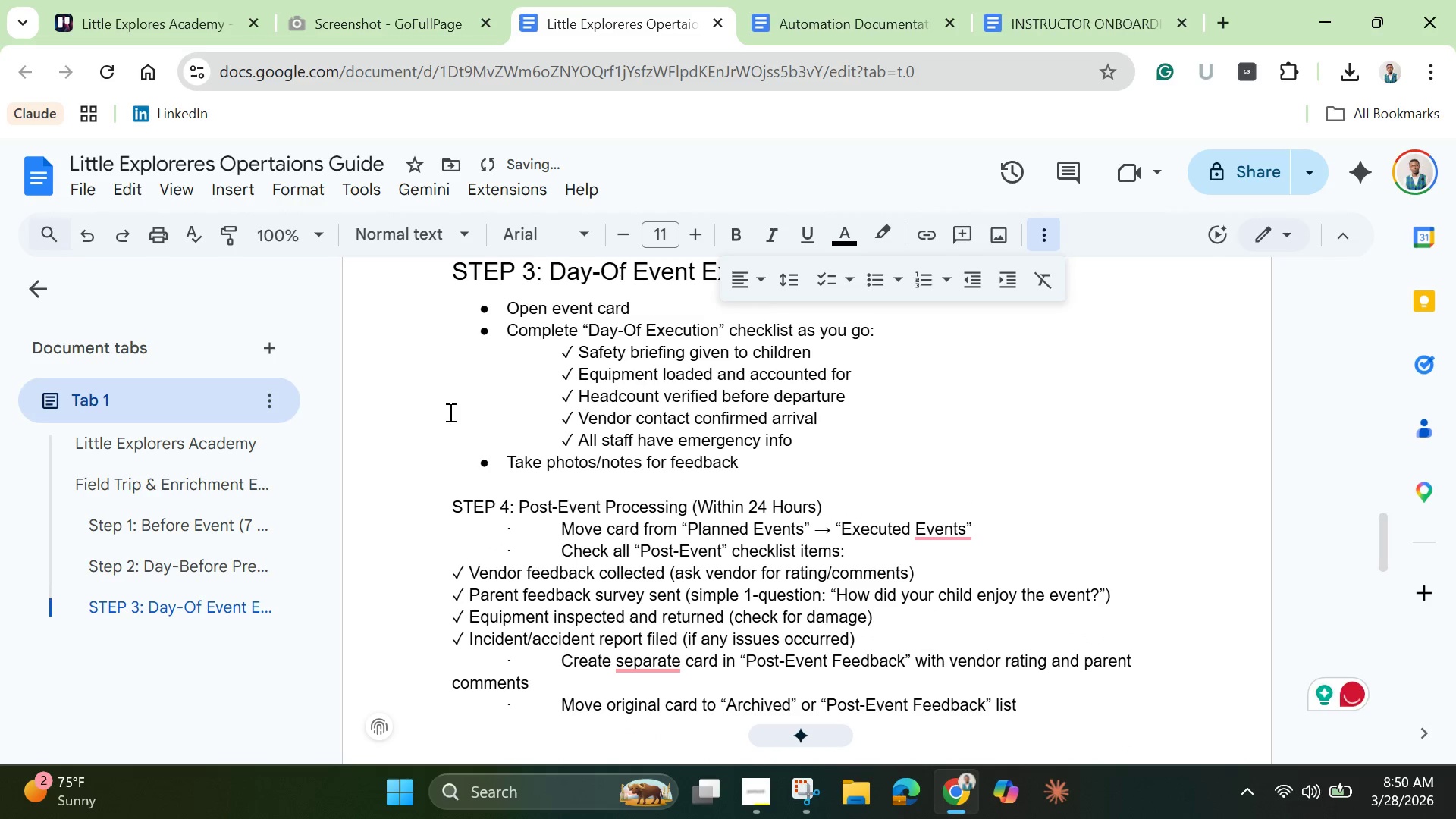 
left_click([462, 238])
 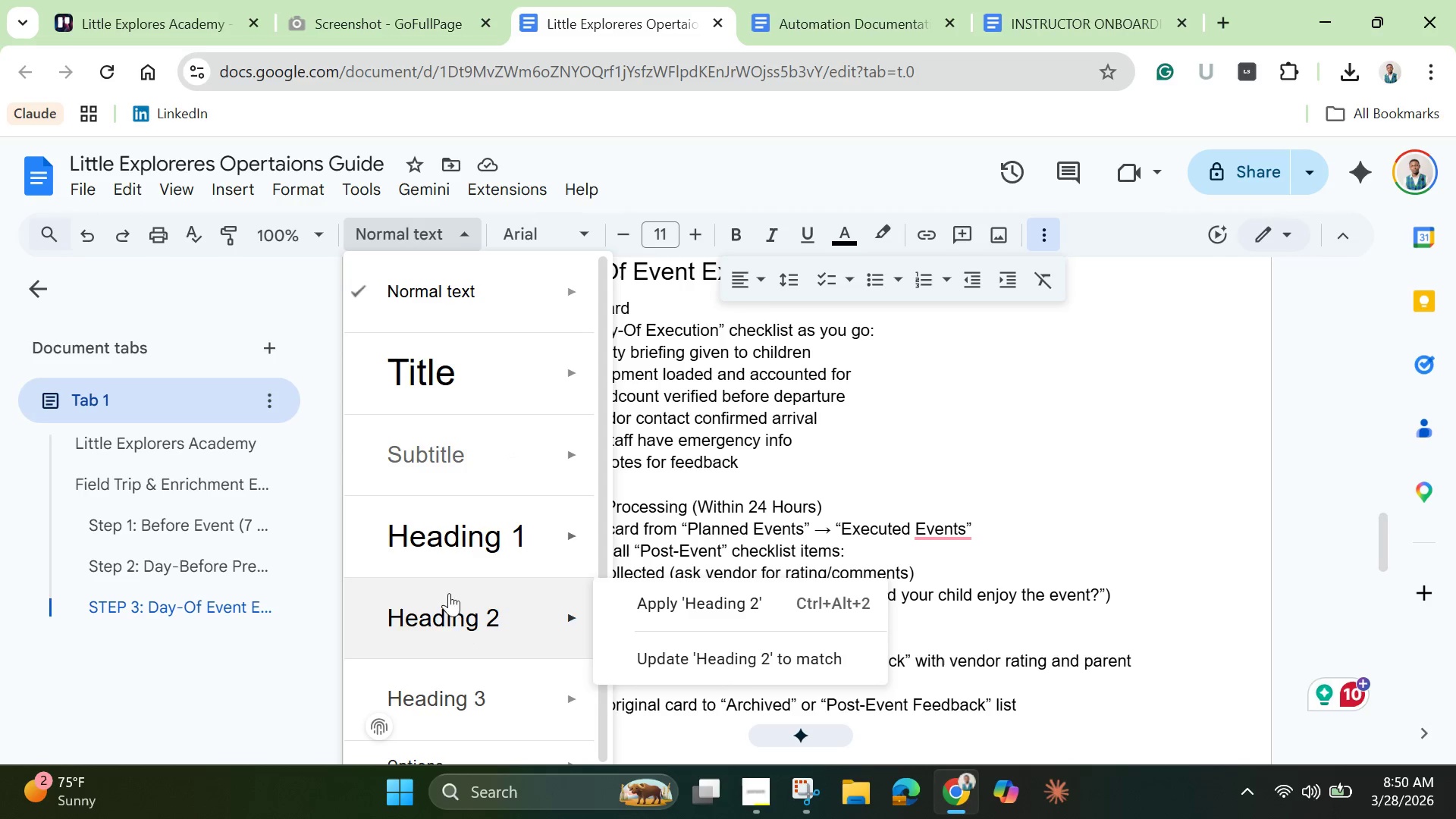 
left_click([444, 607])
 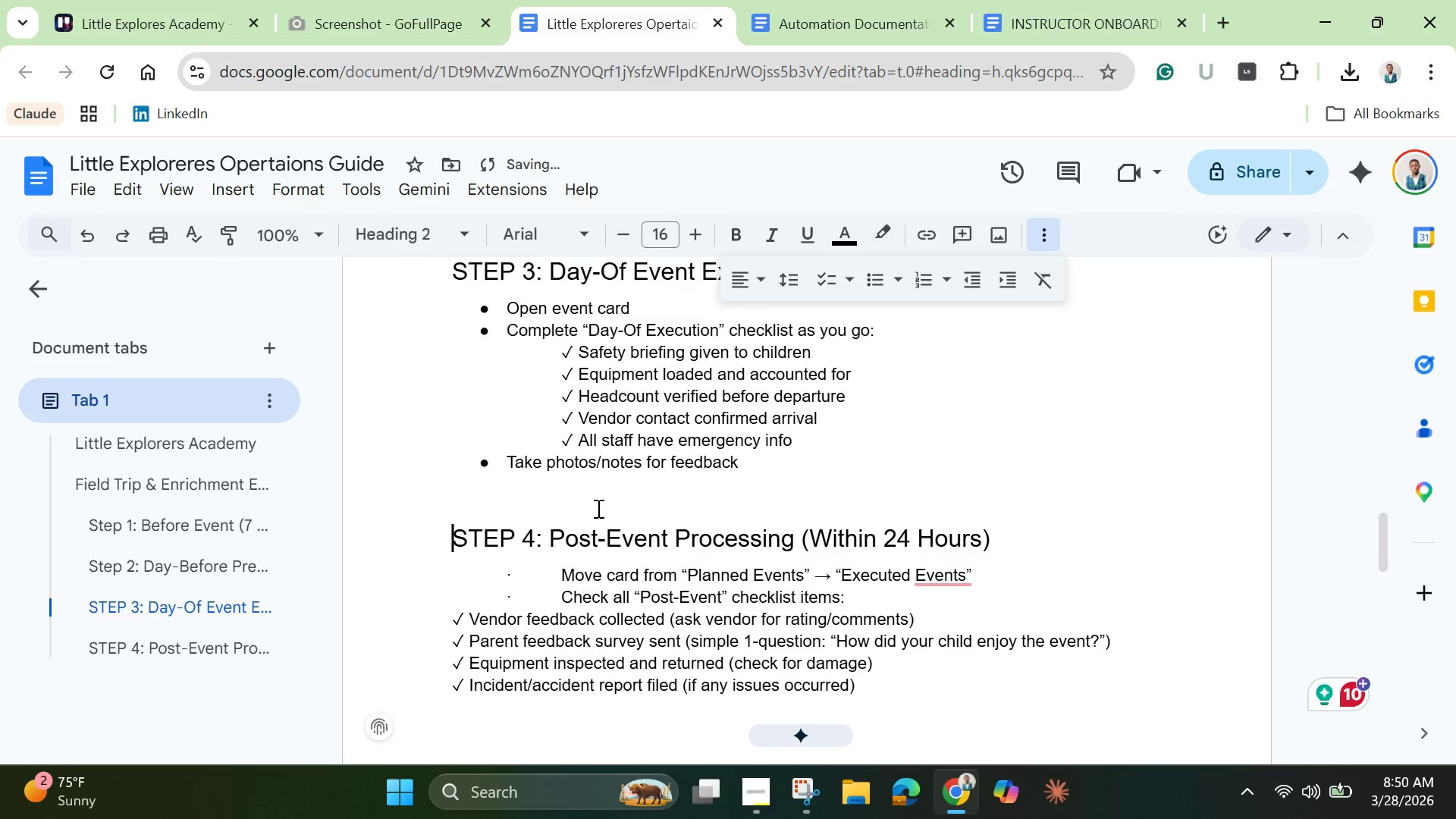 
left_click([580, 488])
 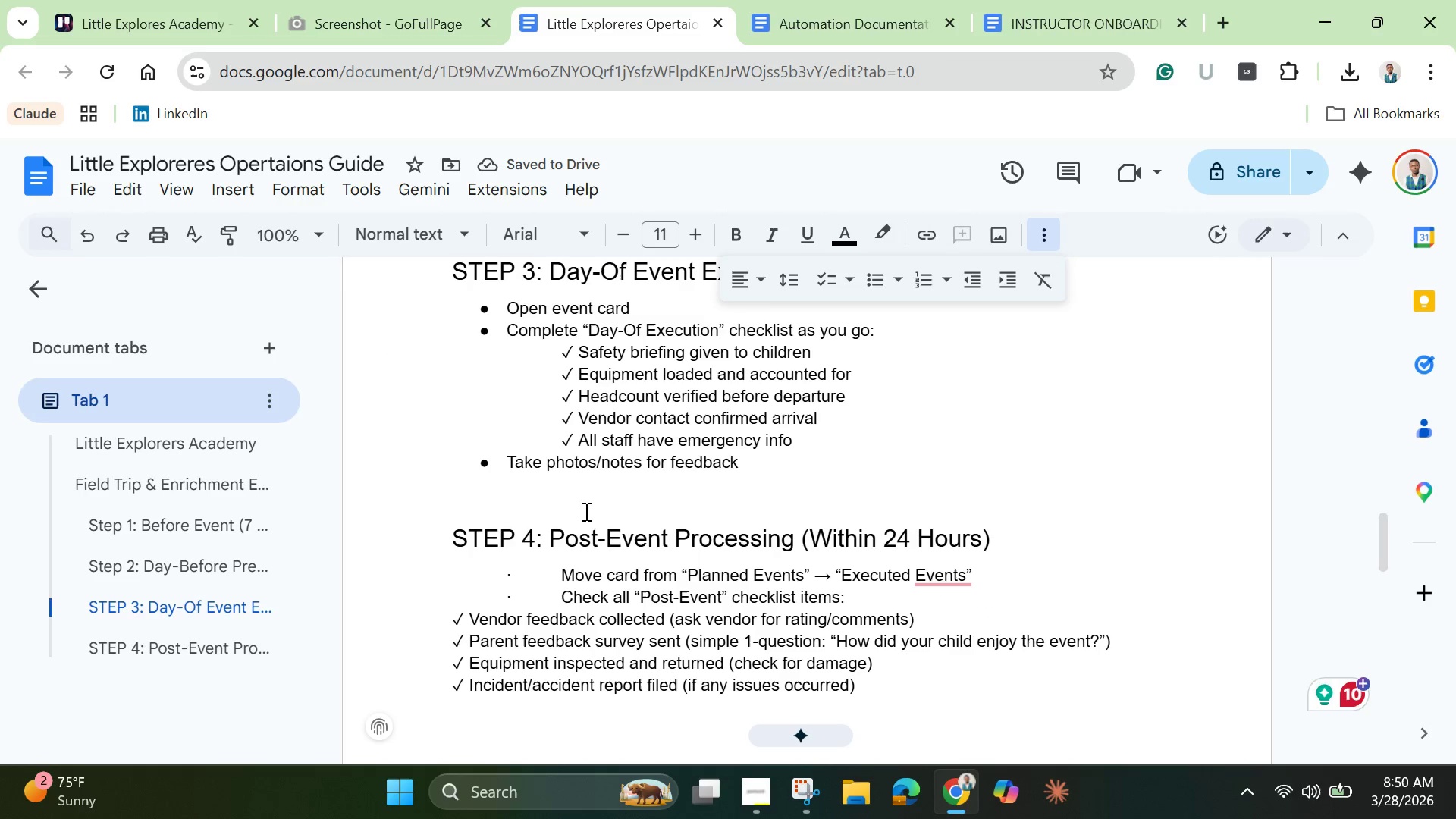 
key(Backspace)
 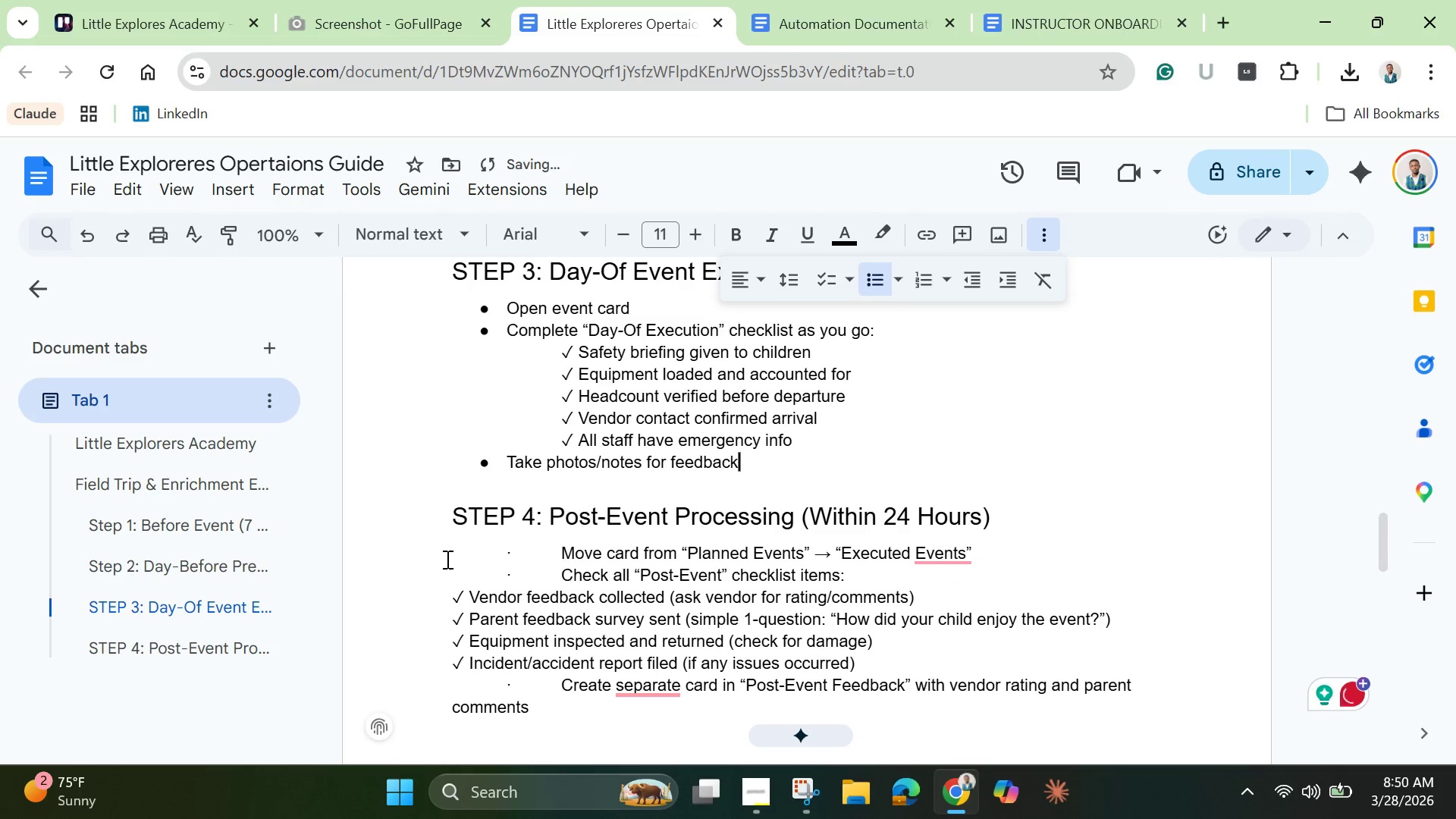 
left_click_drag(start_coordinate=[439, 547], to_coordinate=[557, 557])
 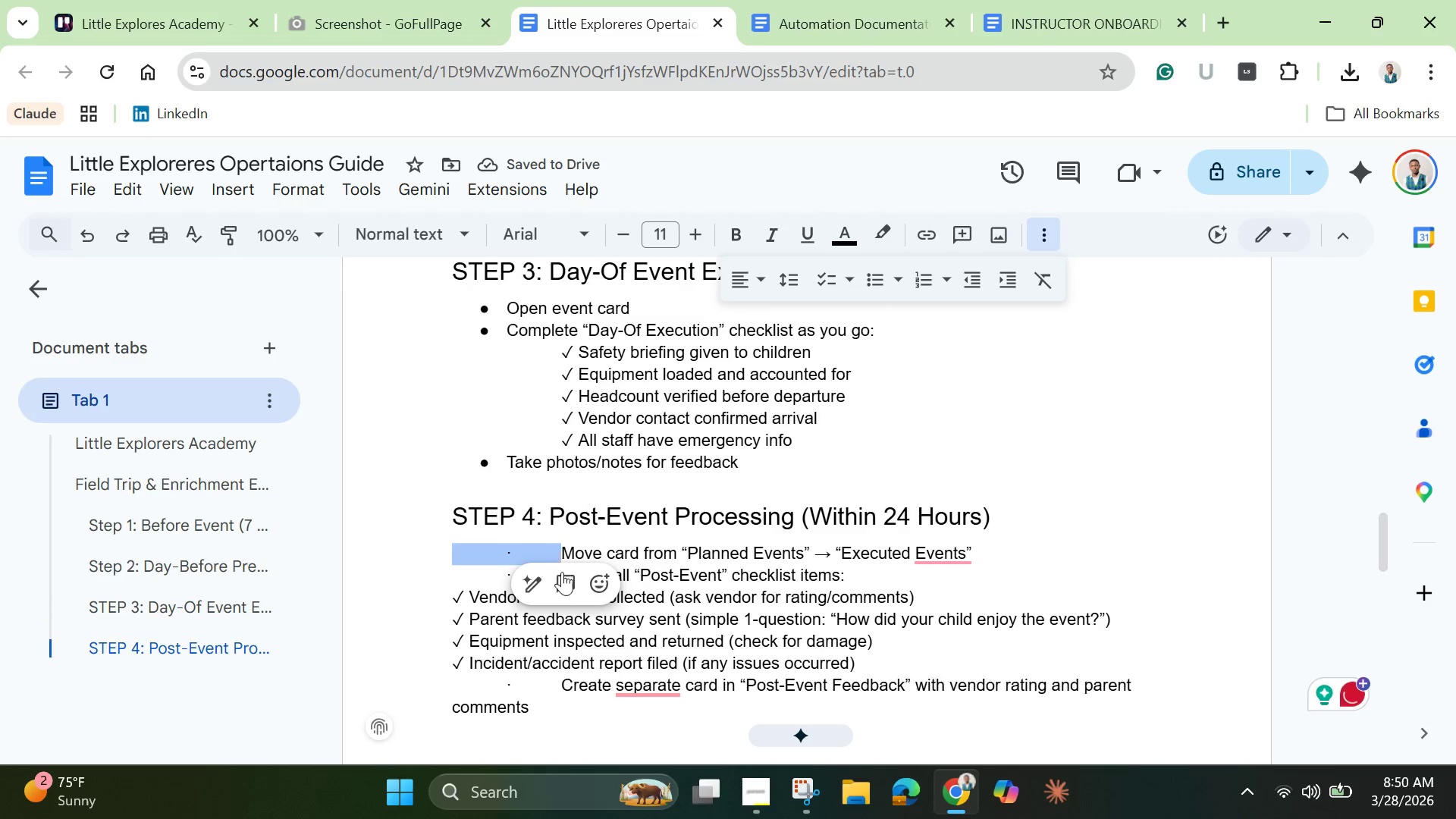 
key(Backspace)
 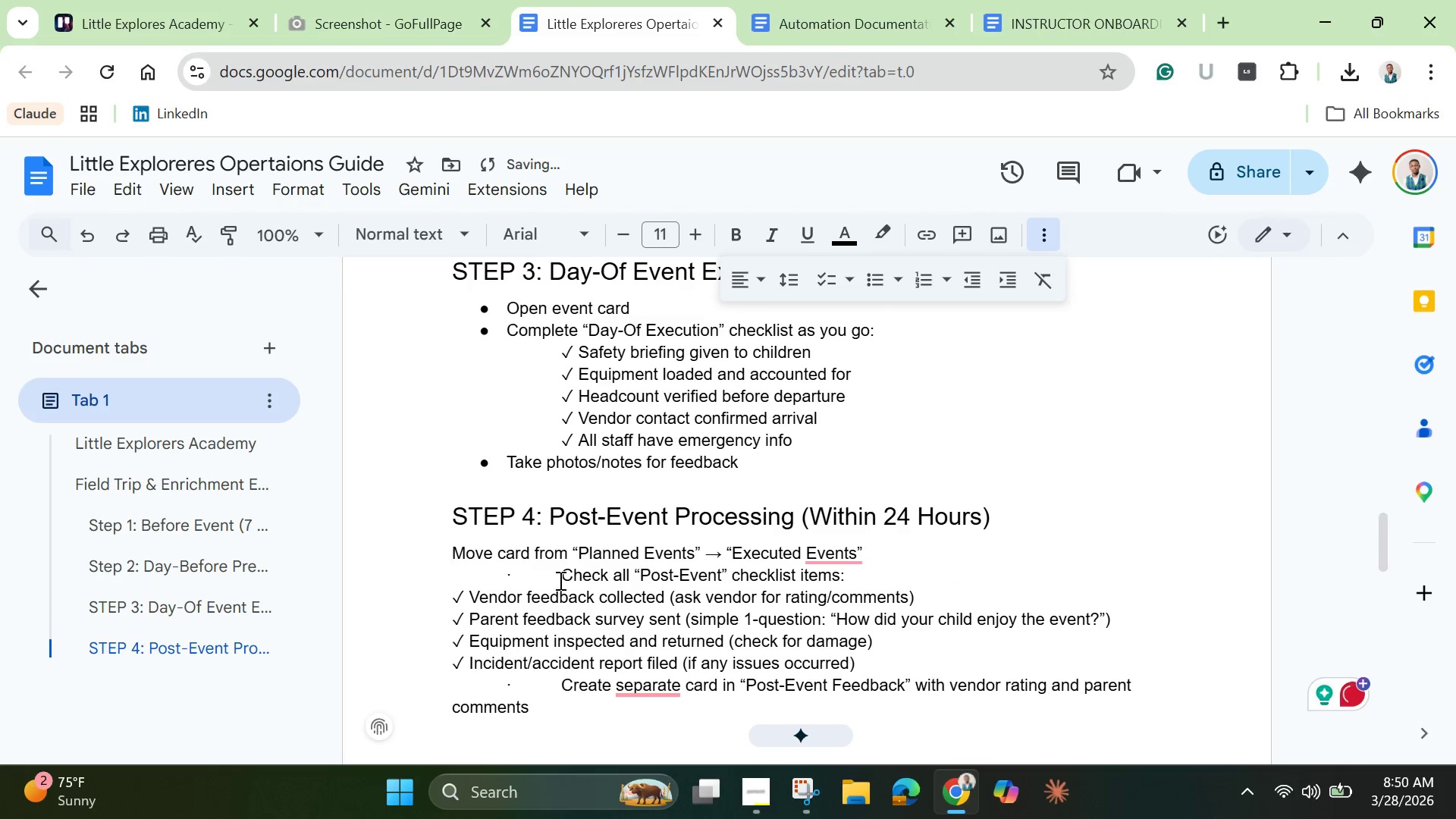 
left_click_drag(start_coordinate=[559, 580], to_coordinate=[415, 576])
 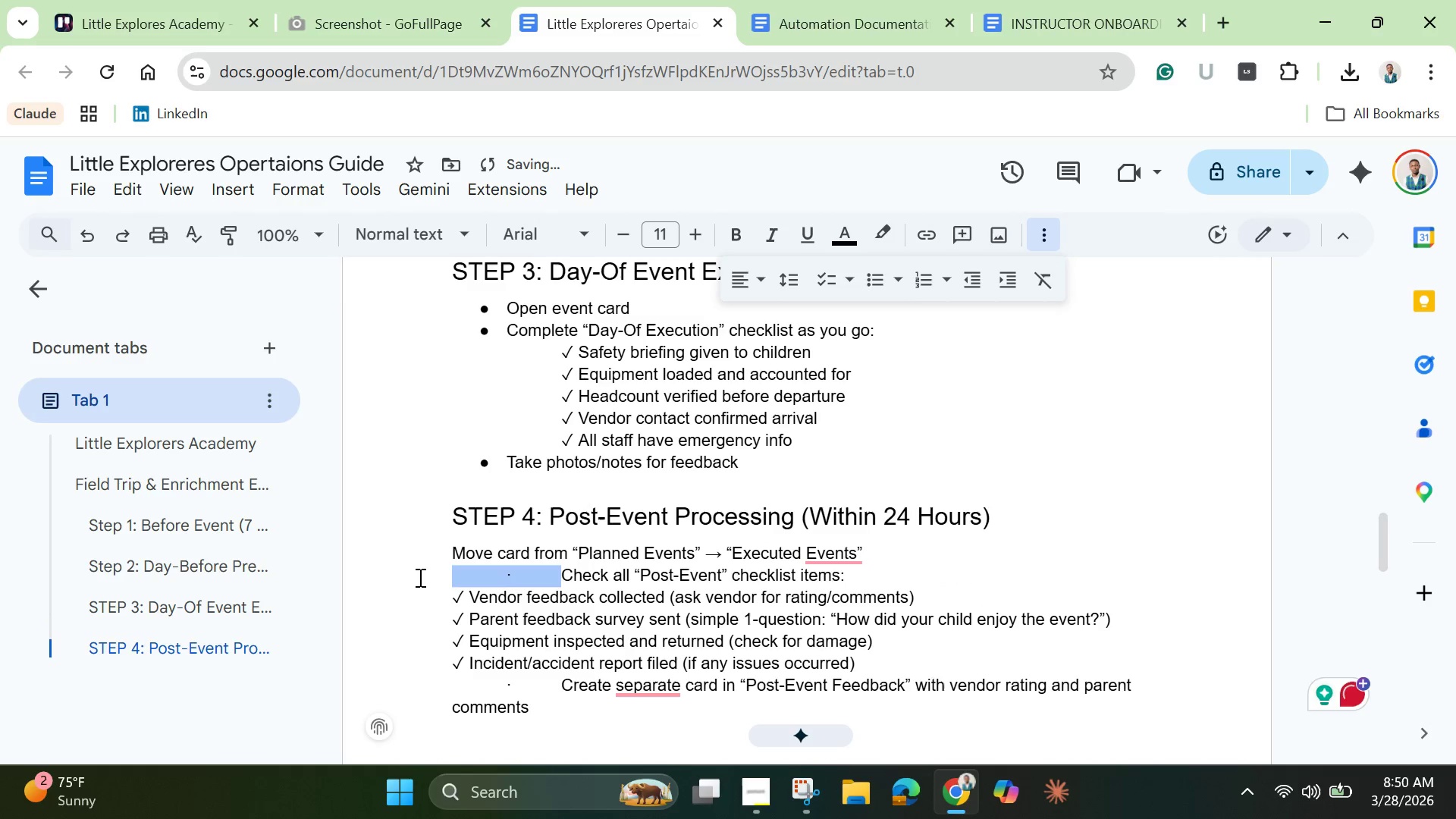 
key(Backspace)
 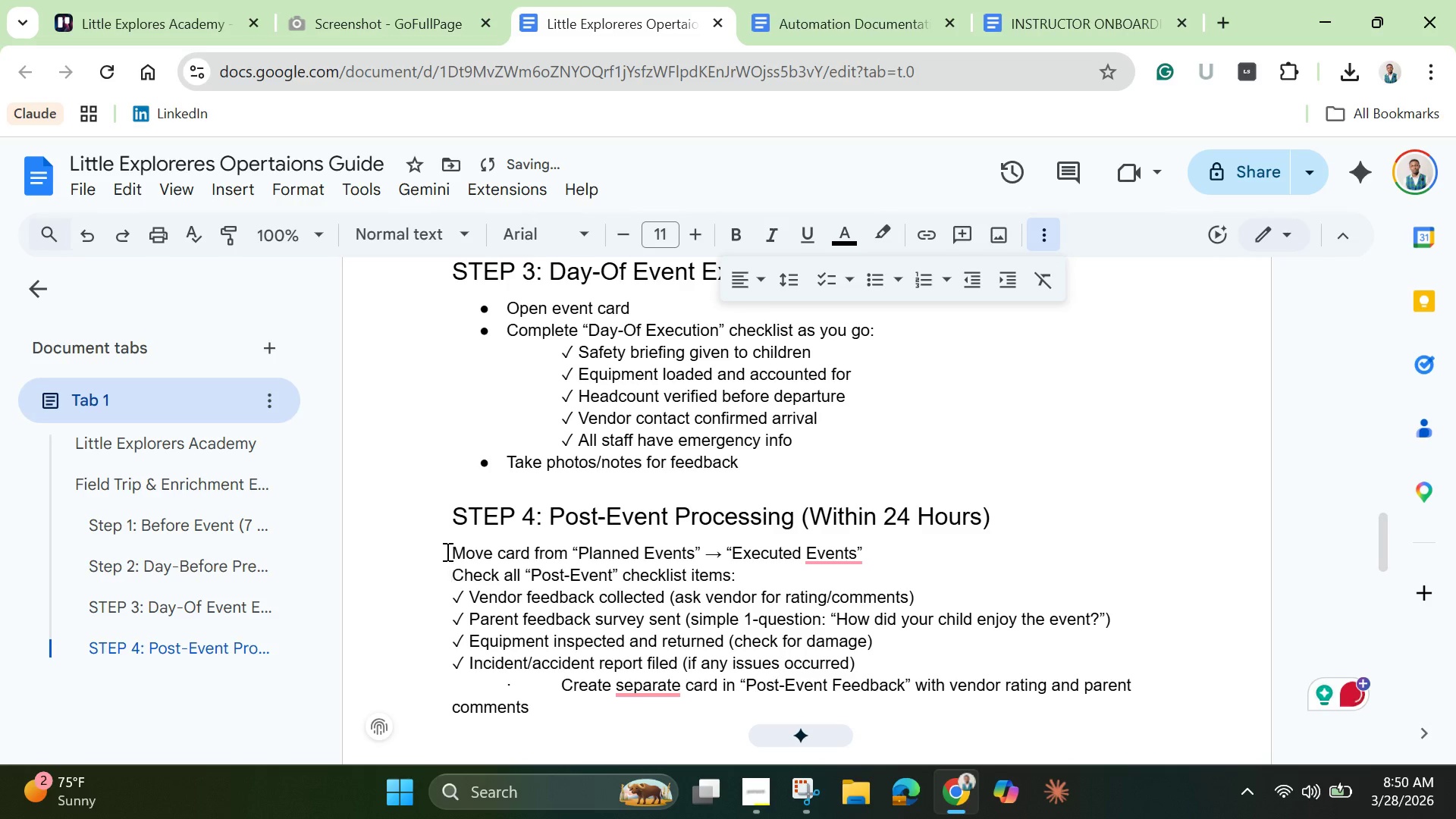 
left_click_drag(start_coordinate=[447, 551], to_coordinate=[745, 579])
 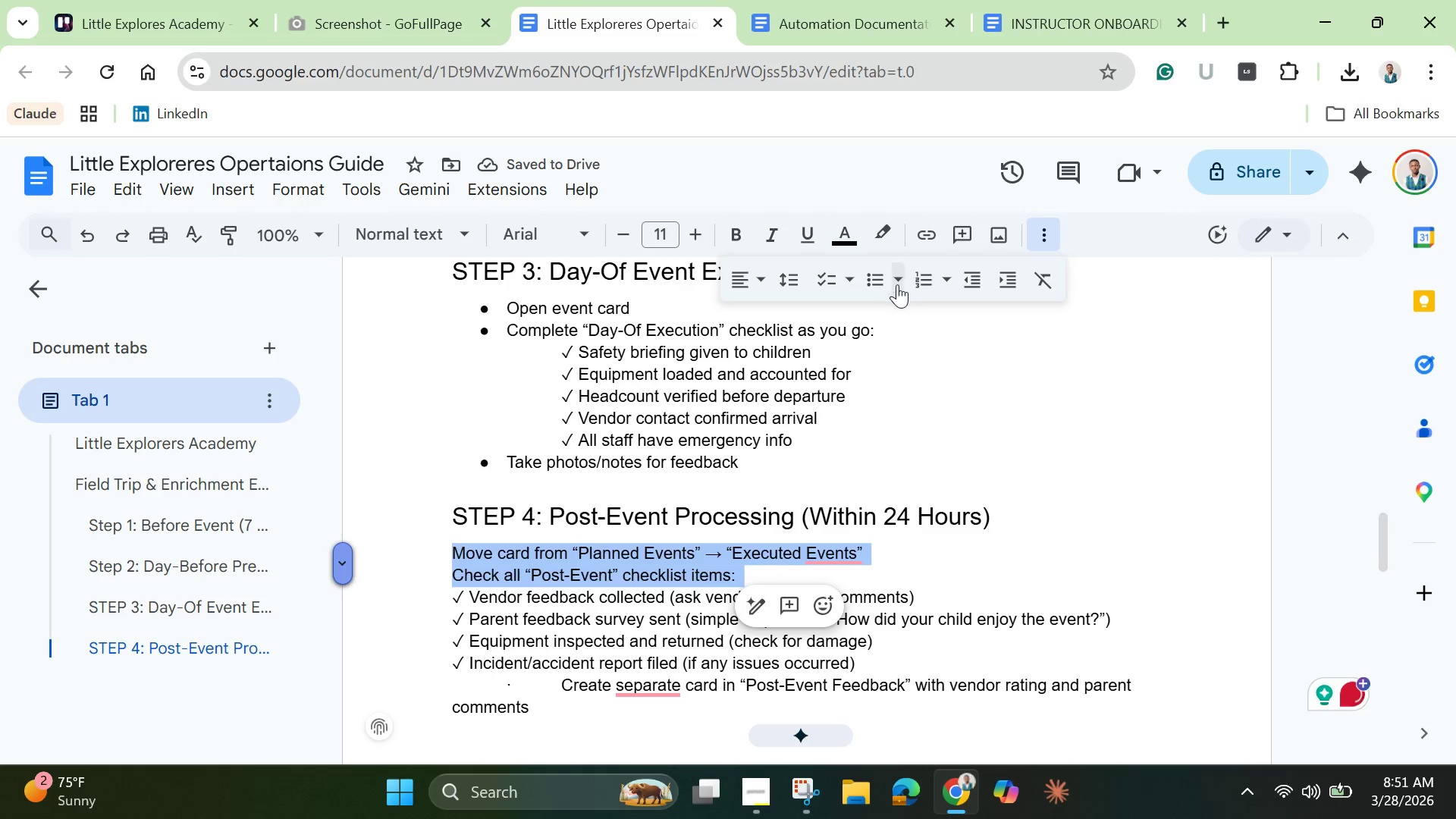 
left_click([884, 284])
 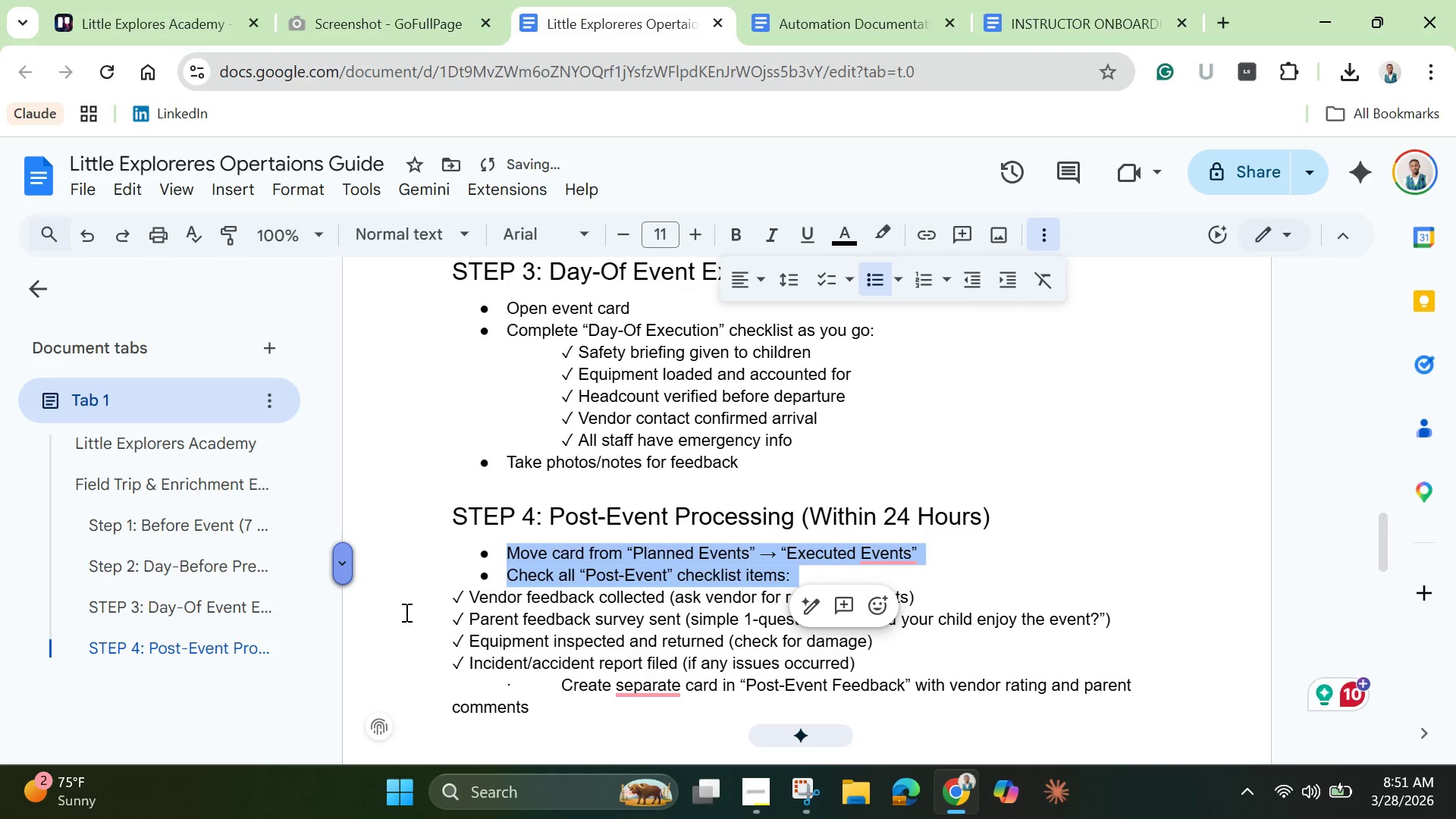 
left_click_drag(start_coordinate=[419, 598], to_coordinate=[921, 660])
 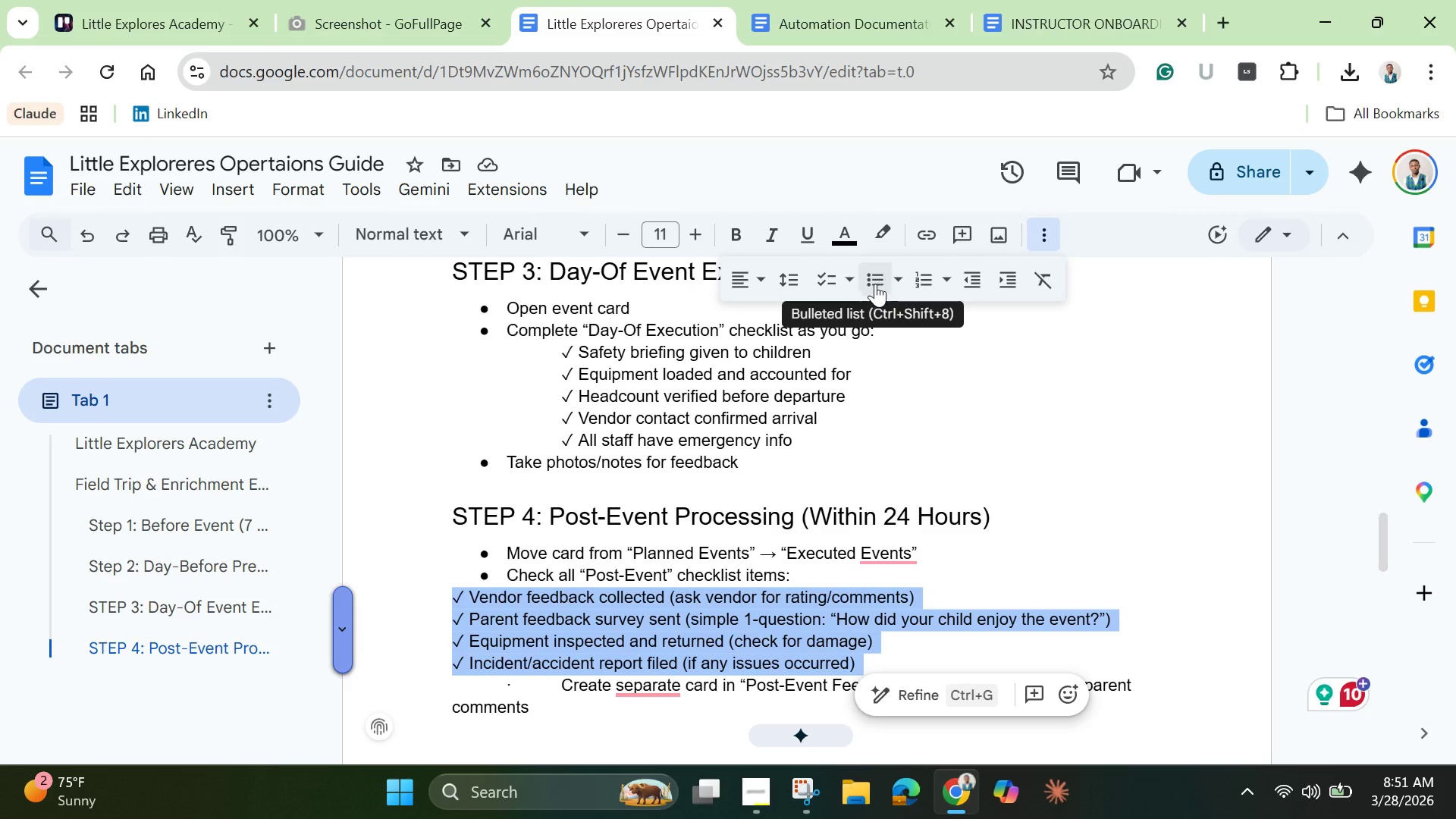 
key(Tab)
 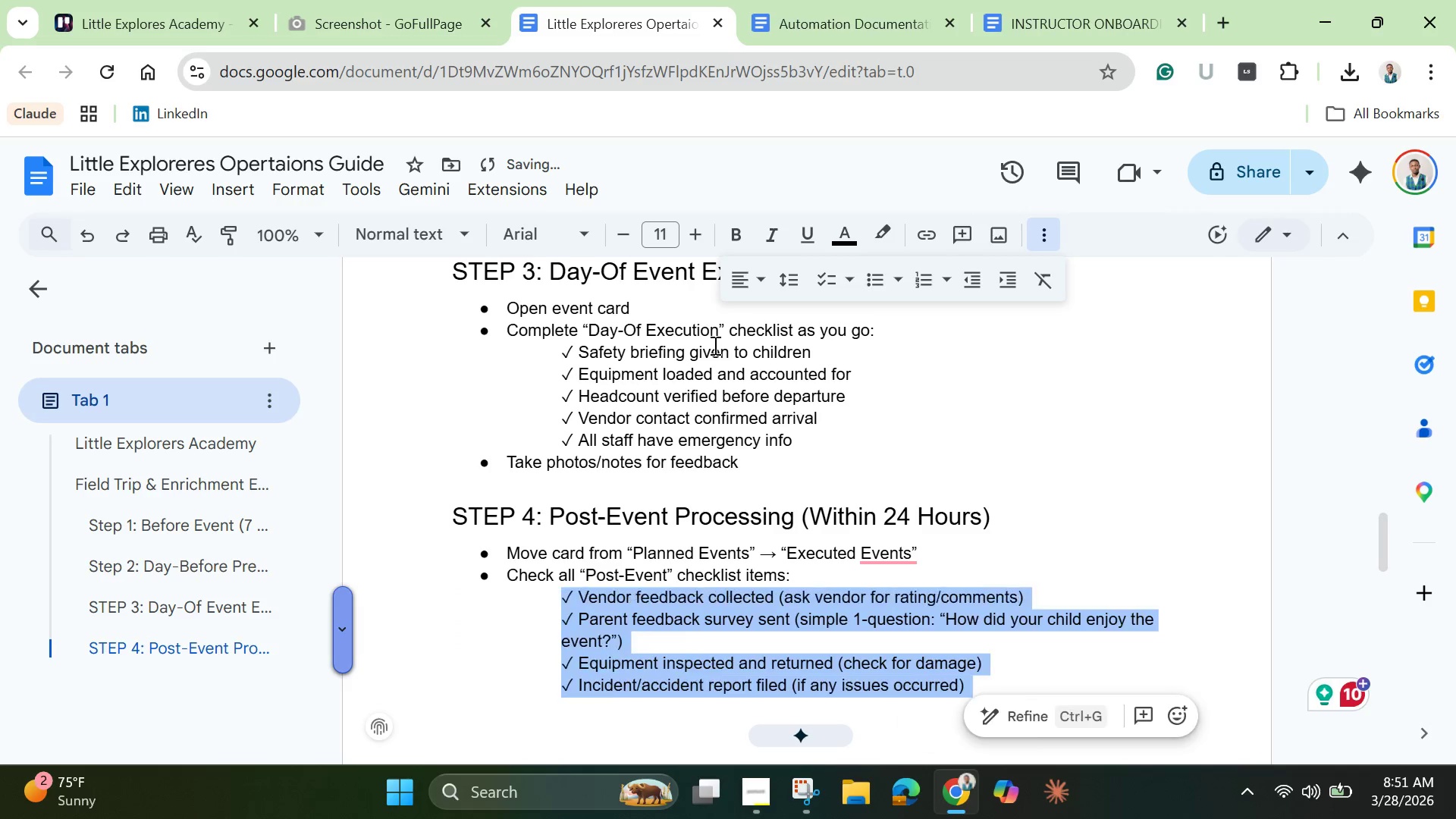 
key(Tab)
 